 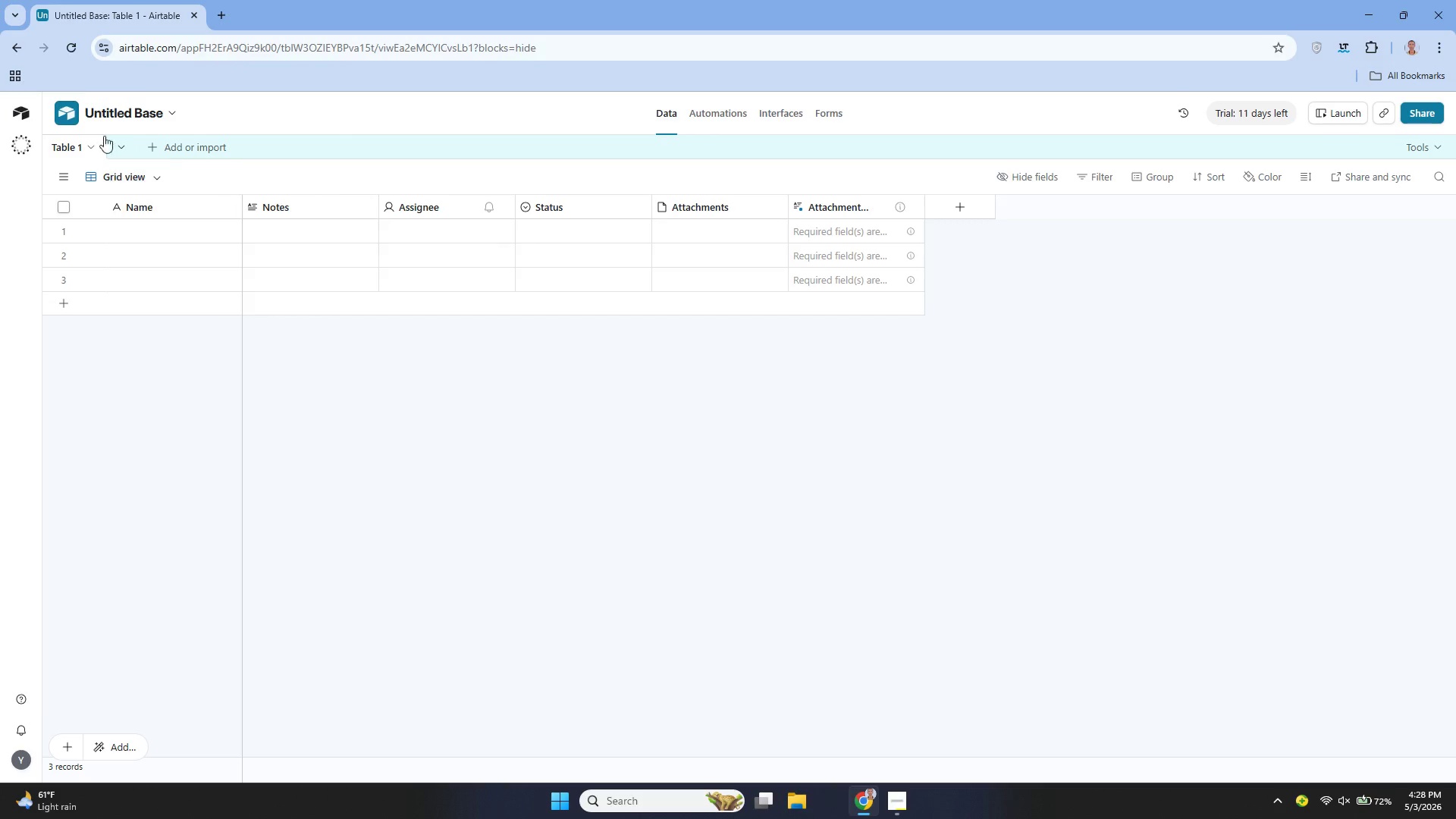 
mouse_move([202, 199])
 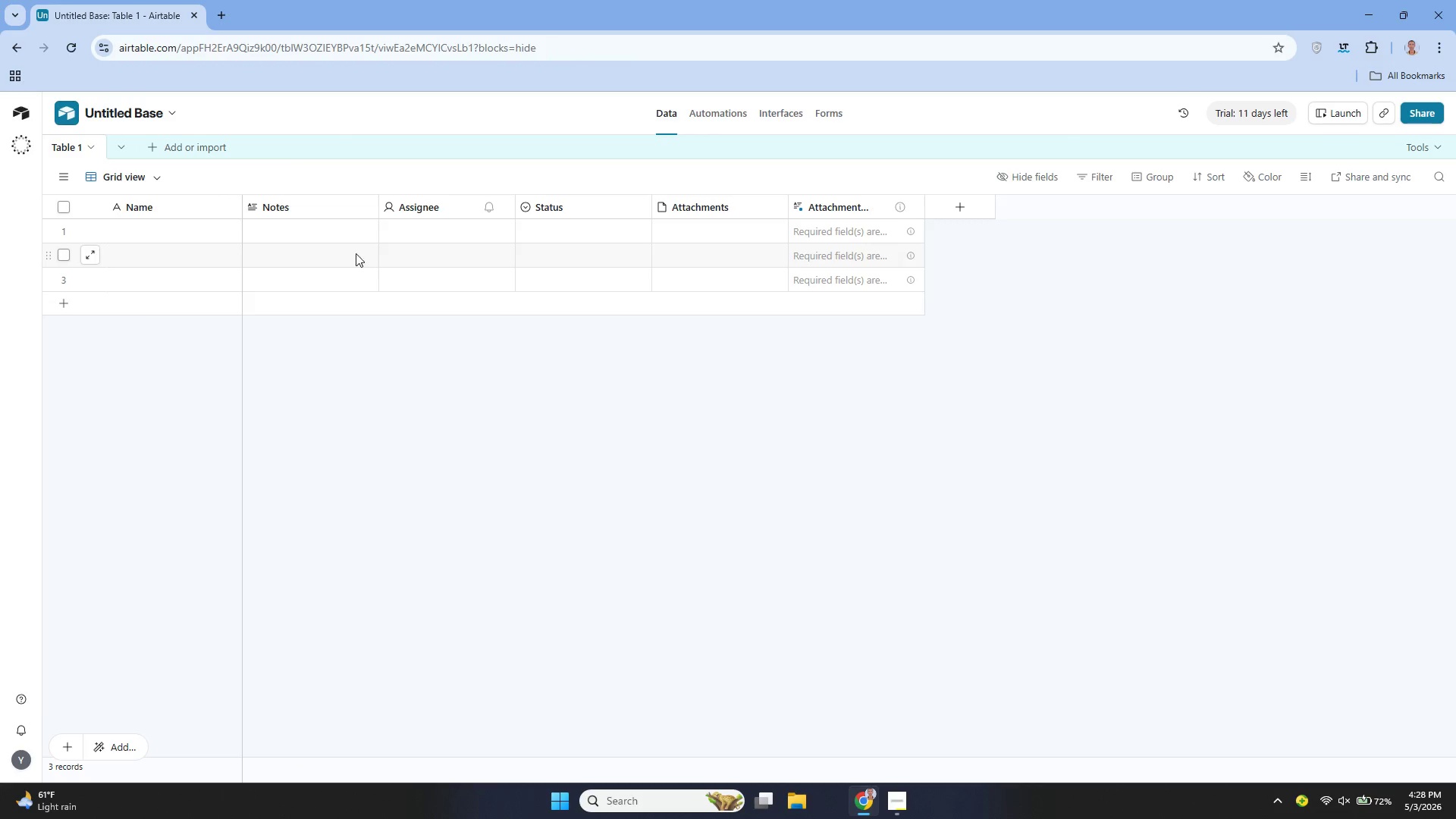 
left_click([150, 110])
 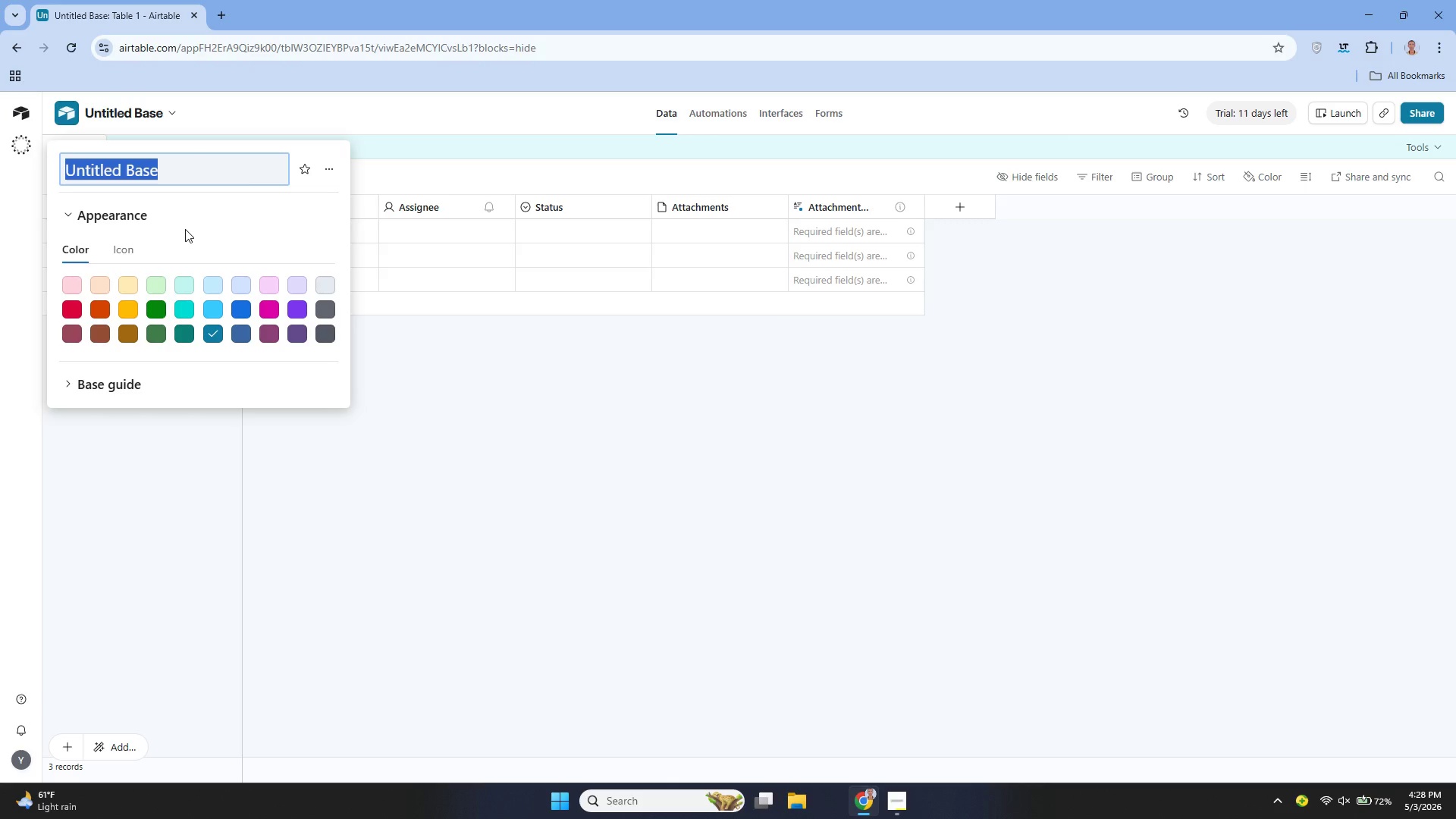 
key(Backspace)
 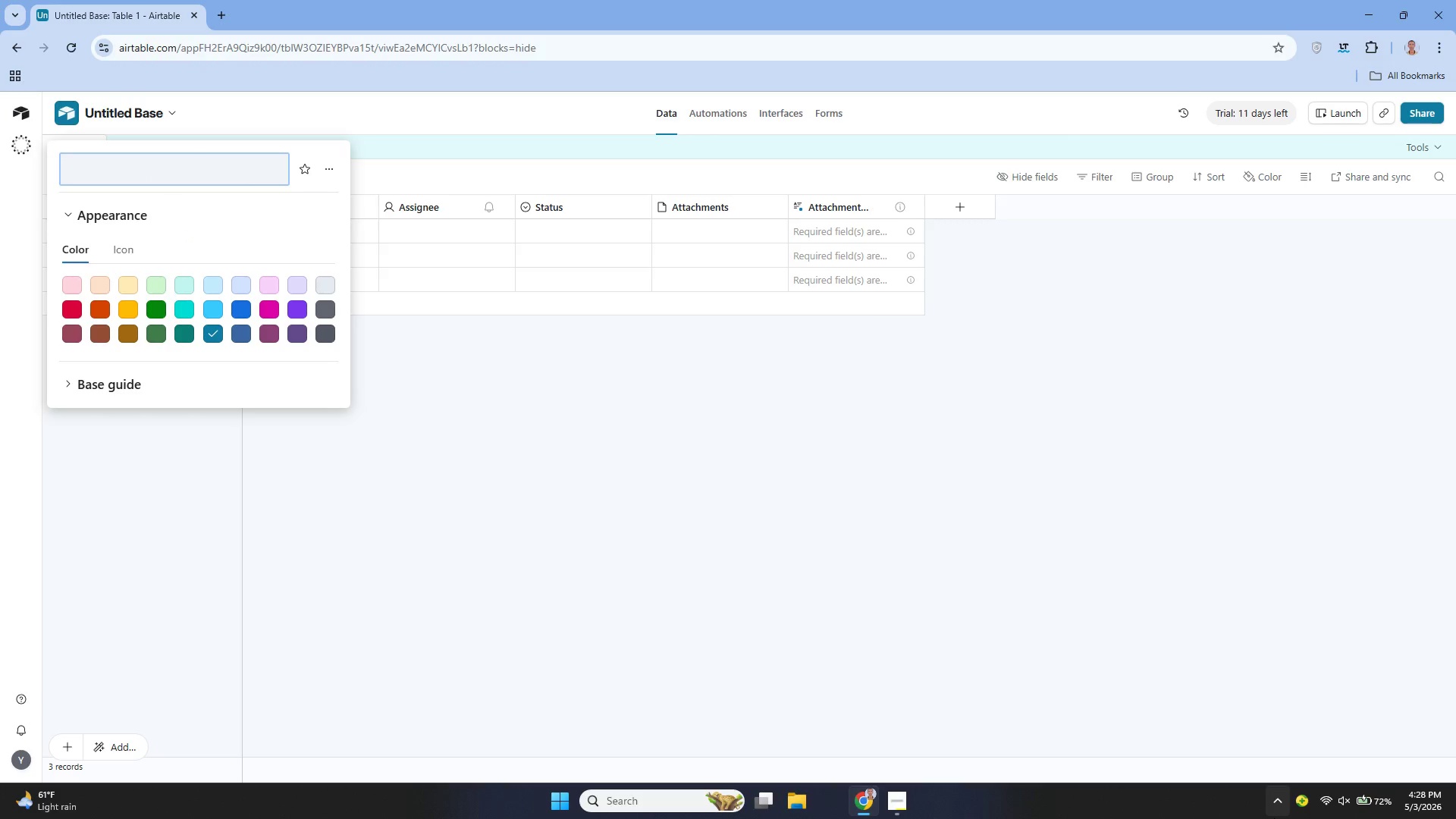 
type(hORIZON)
key(Backspace)
key(Backspace)
key(Backspace)
key(Backspace)
key(Backspace)
key(Backspace)
key(Backspace)
type(Horizon Crest B)
key(Backspace)
type(base)
 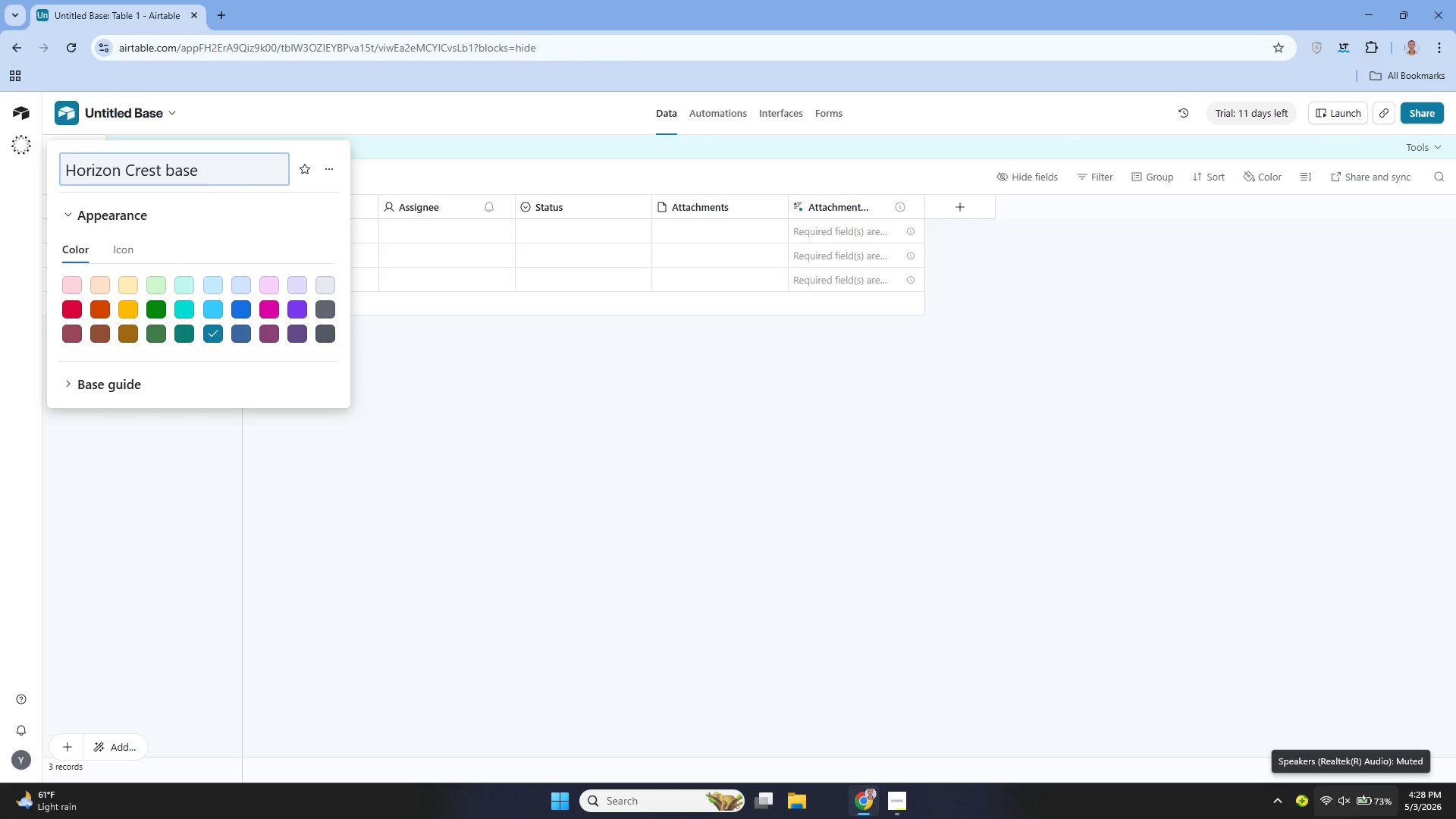 
wait(8.33)
 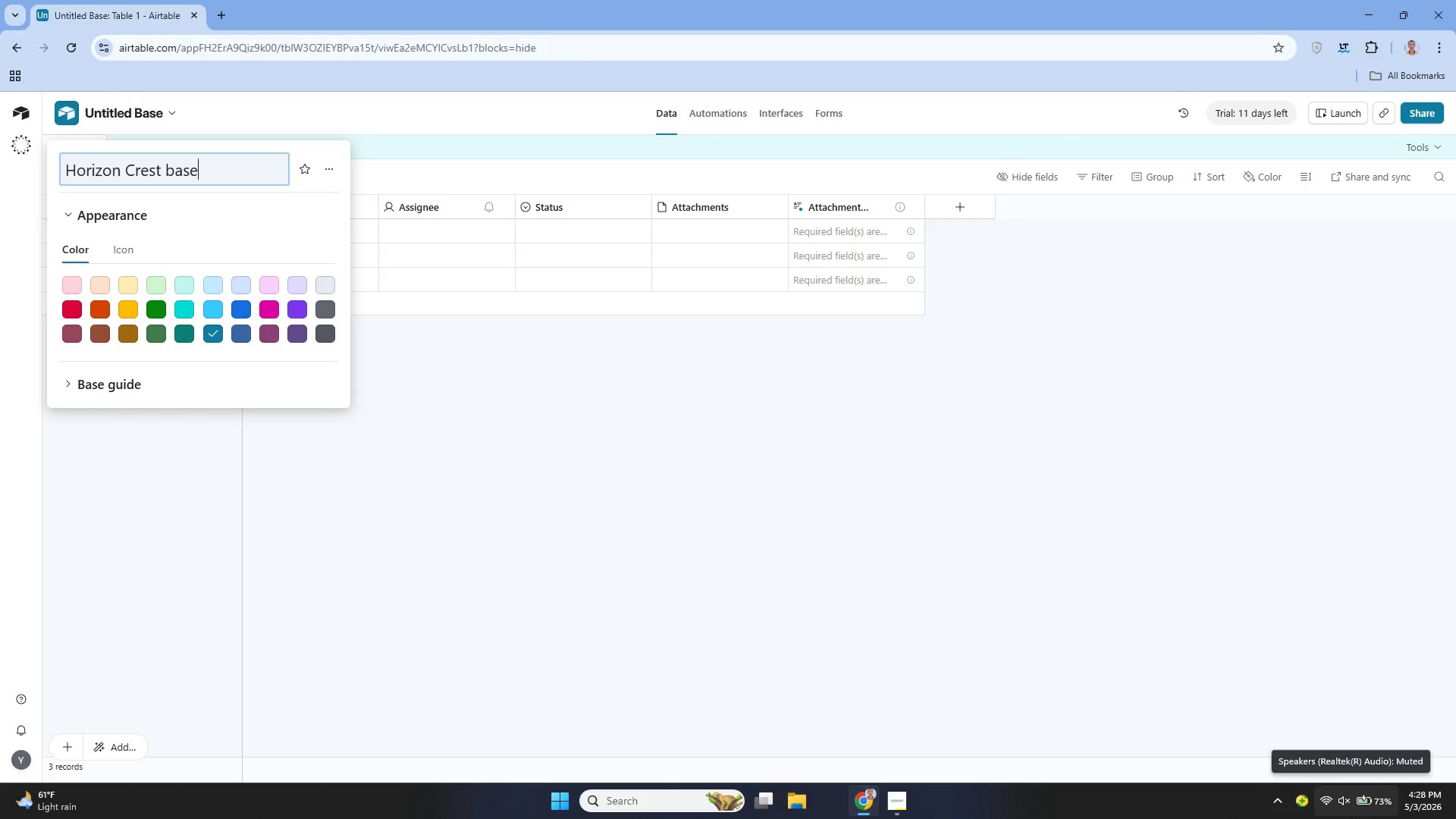 
key(Backspace)
key(Backspace)
key(Backspace)
key(Backspace)
type(Real)
 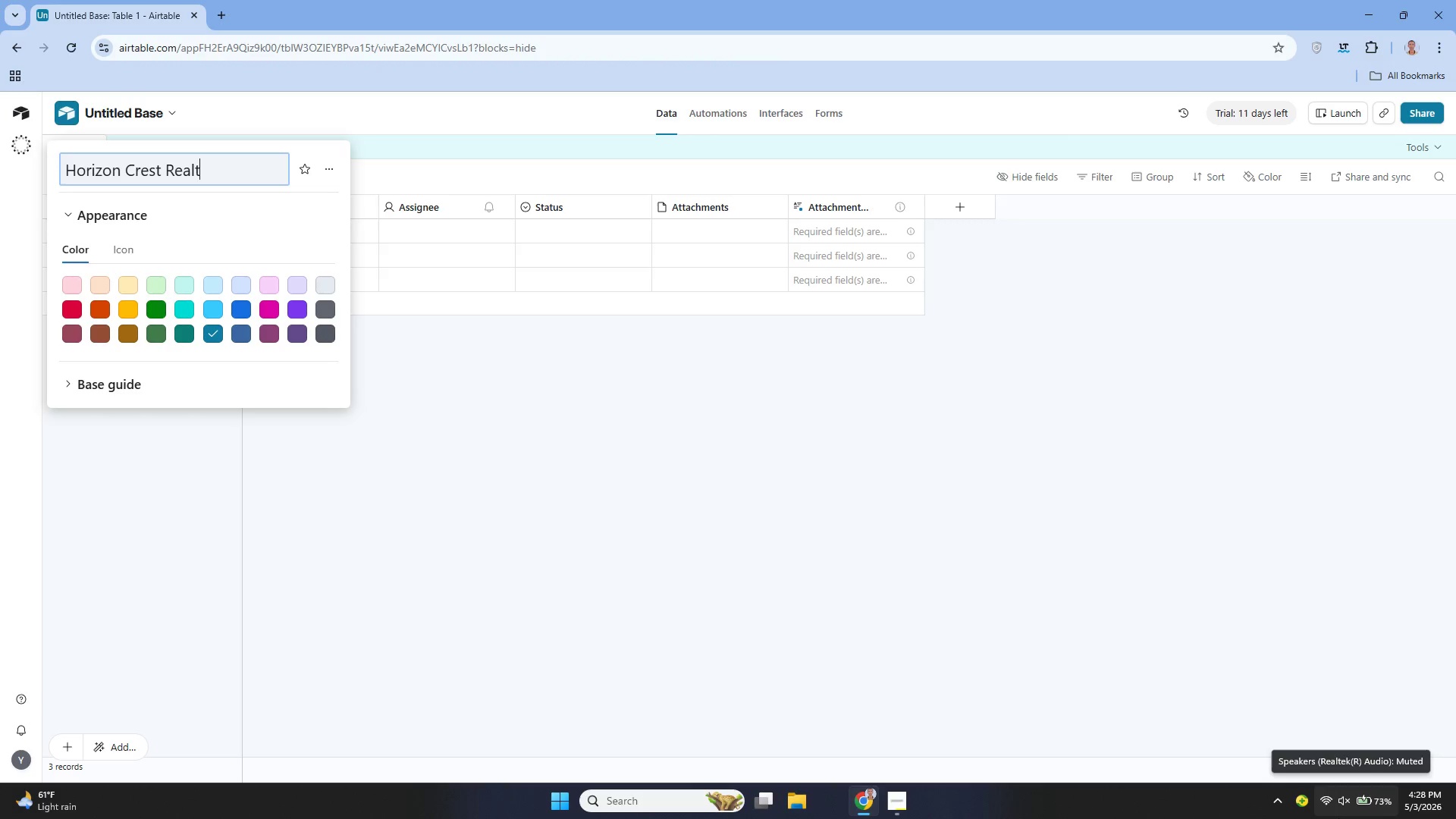 
 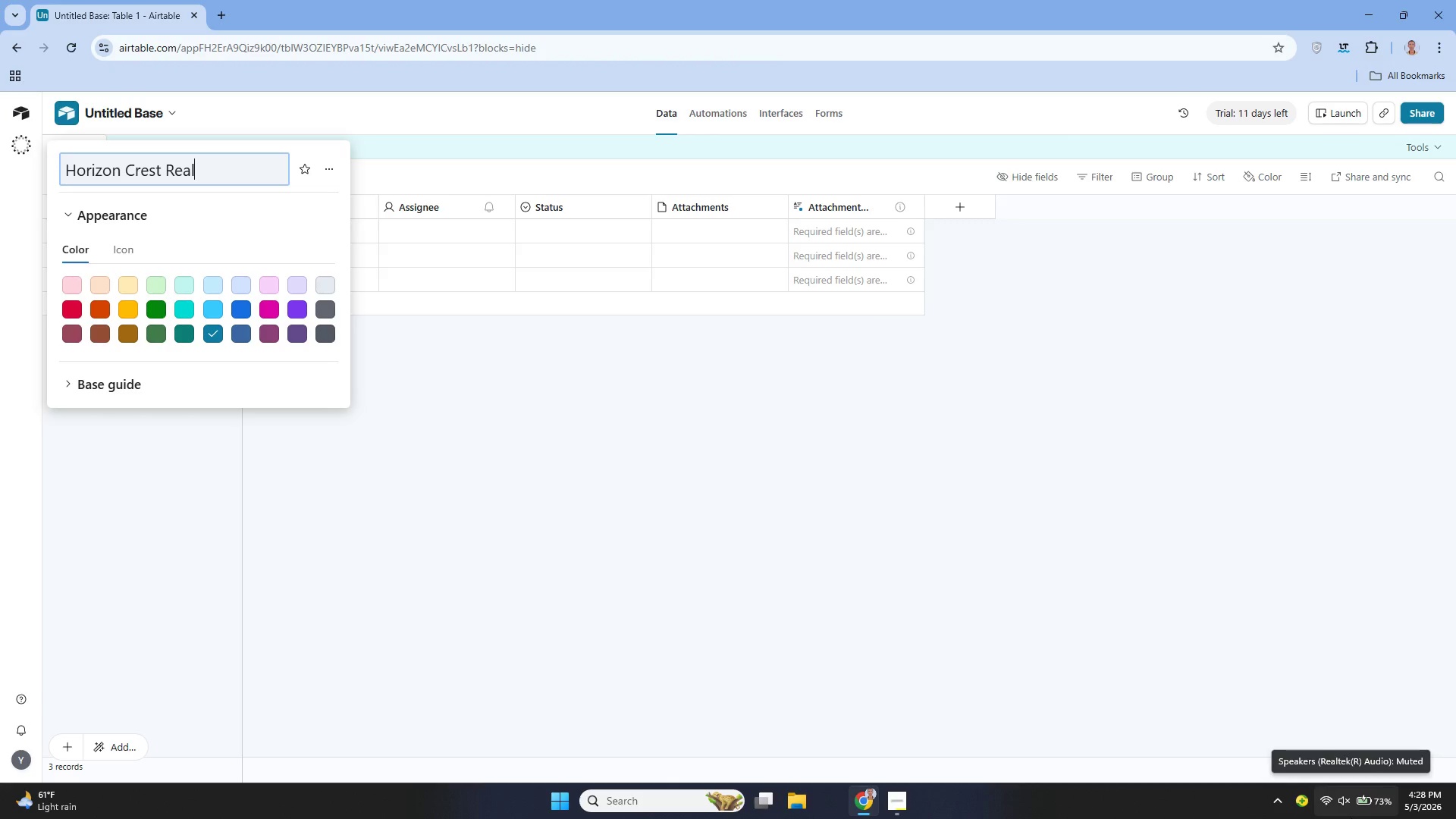 
type(tiy )
 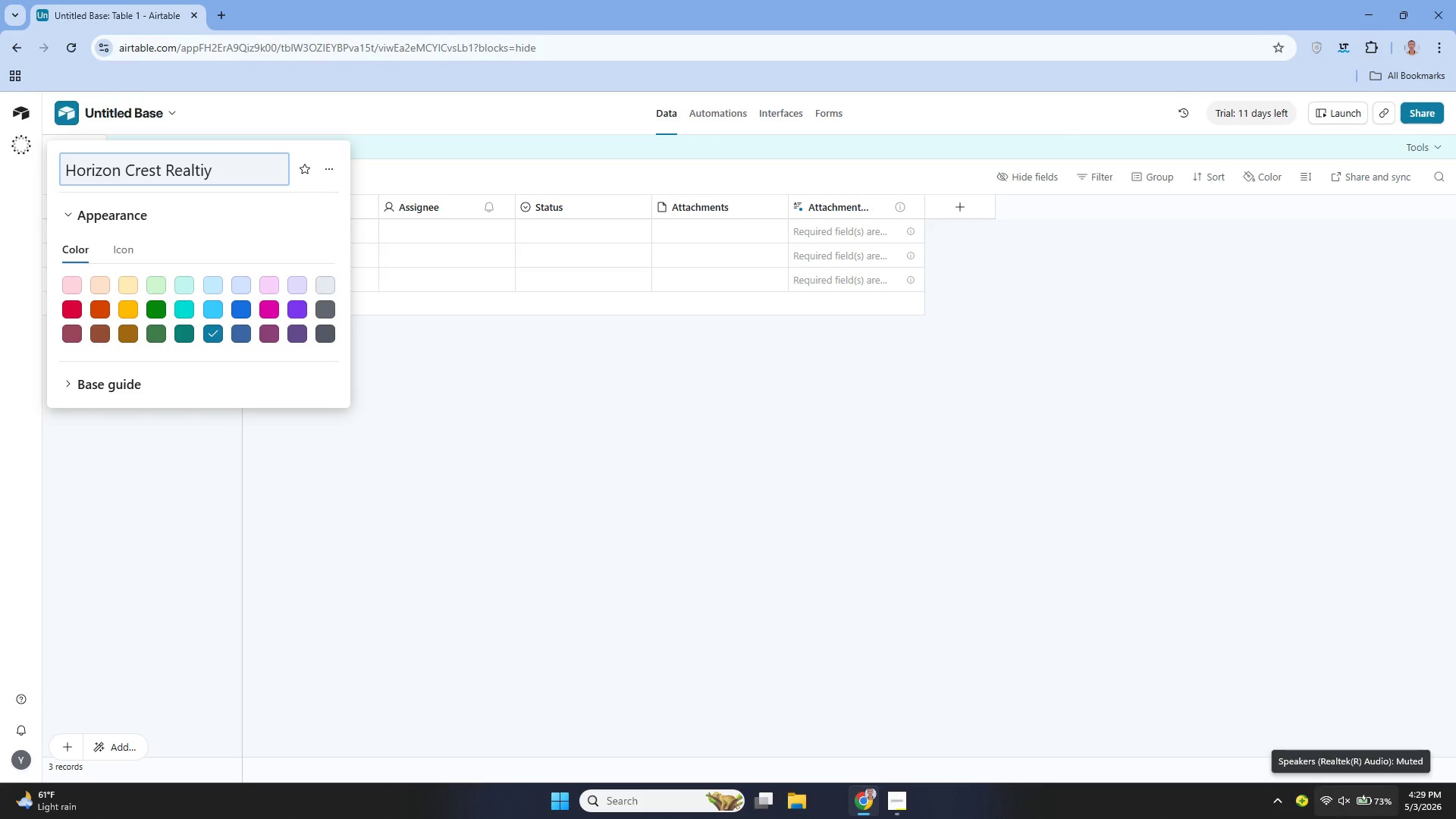 
key(Minus)
 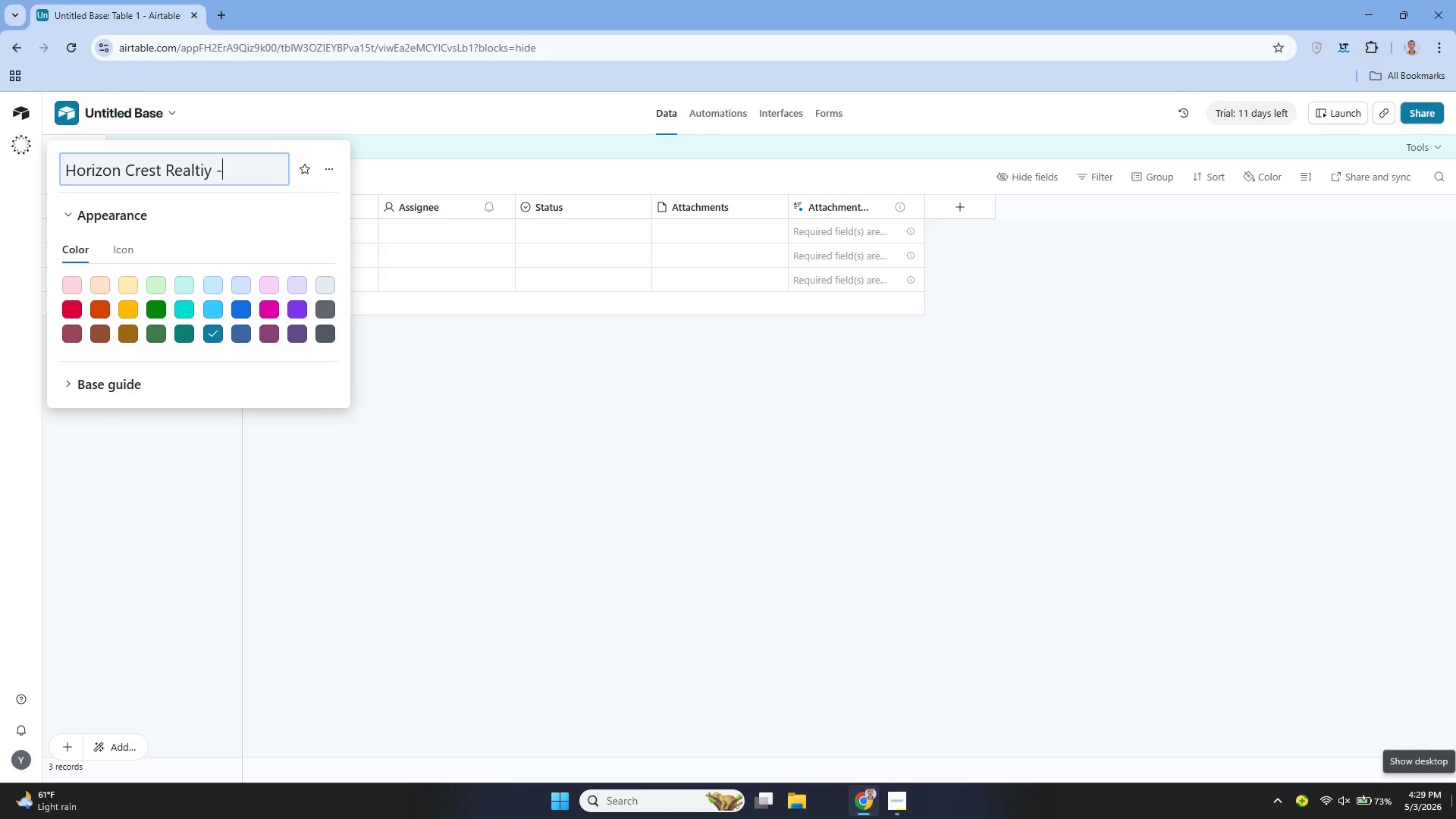 
key(Space)
 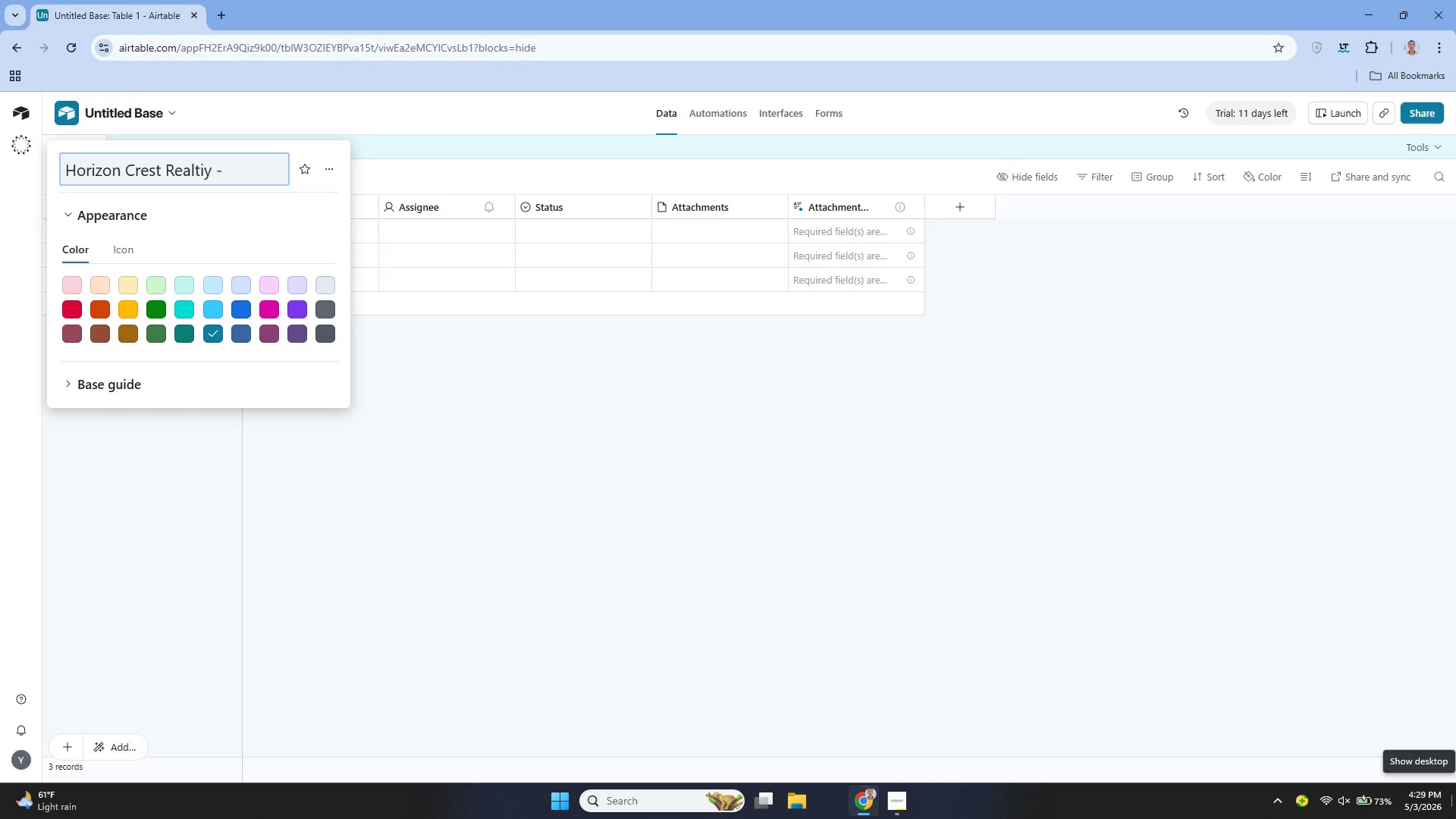 
key(ArrowLeft)
 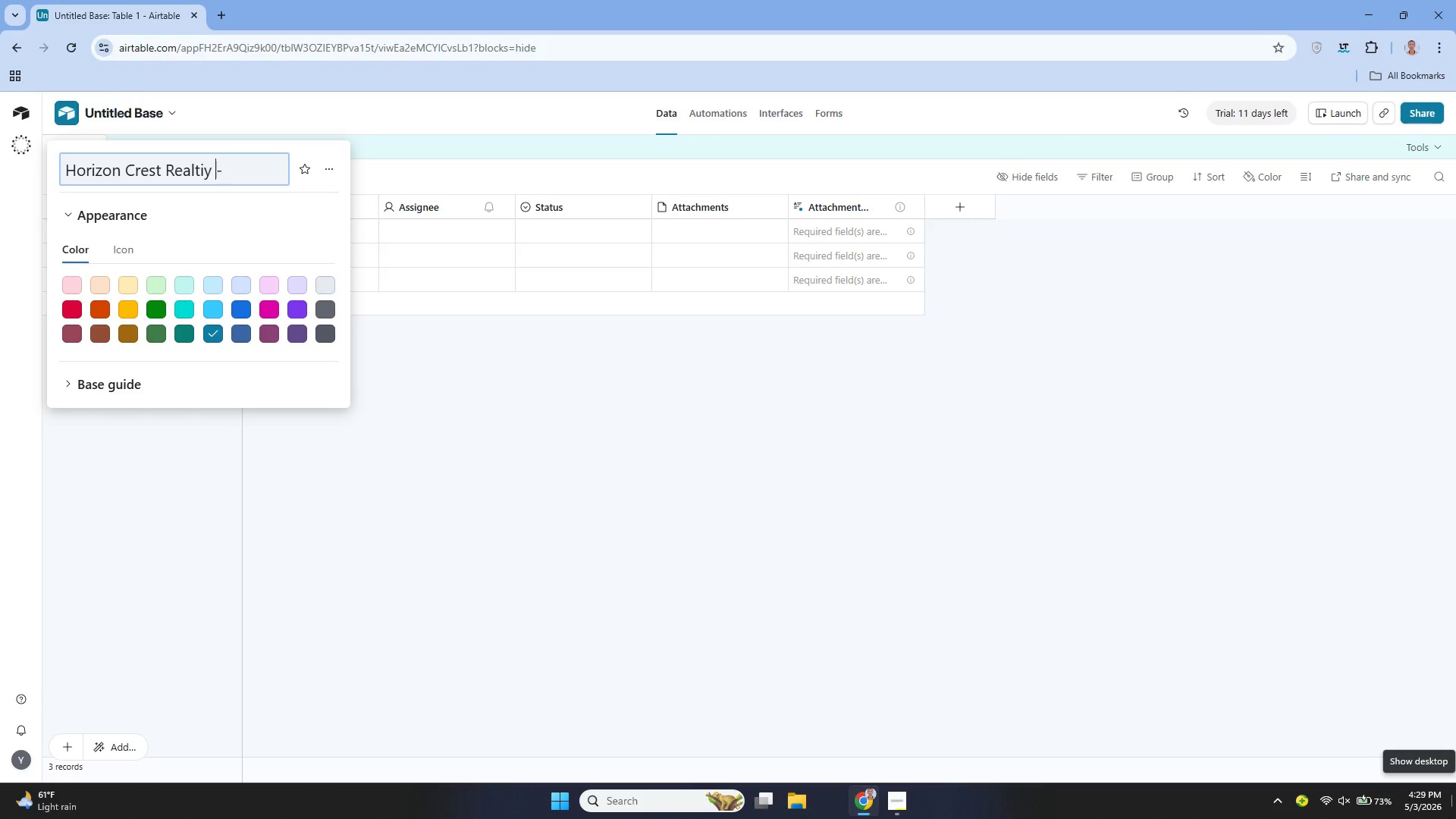 
key(ArrowLeft)
 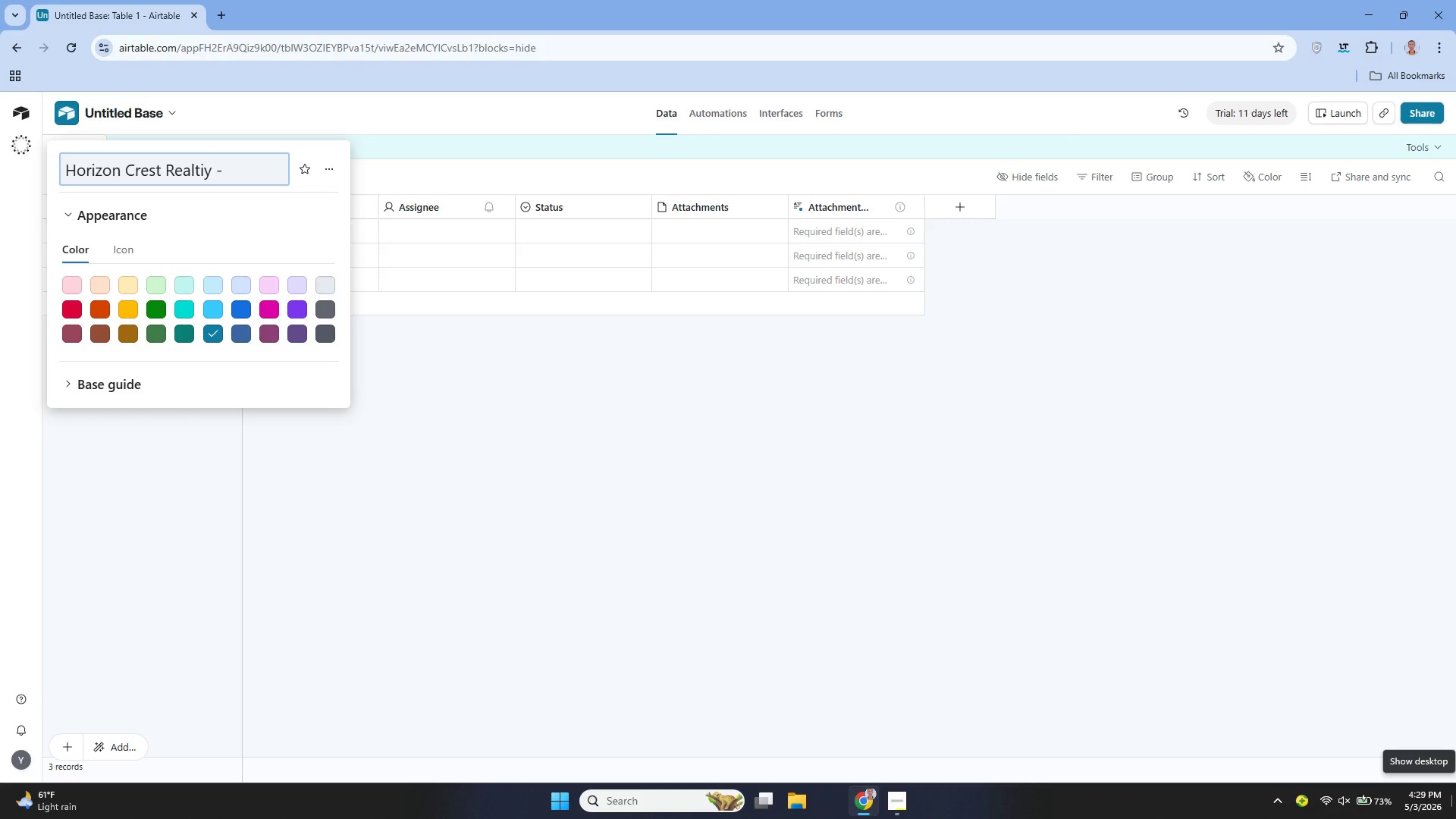 
key(ArrowLeft)
 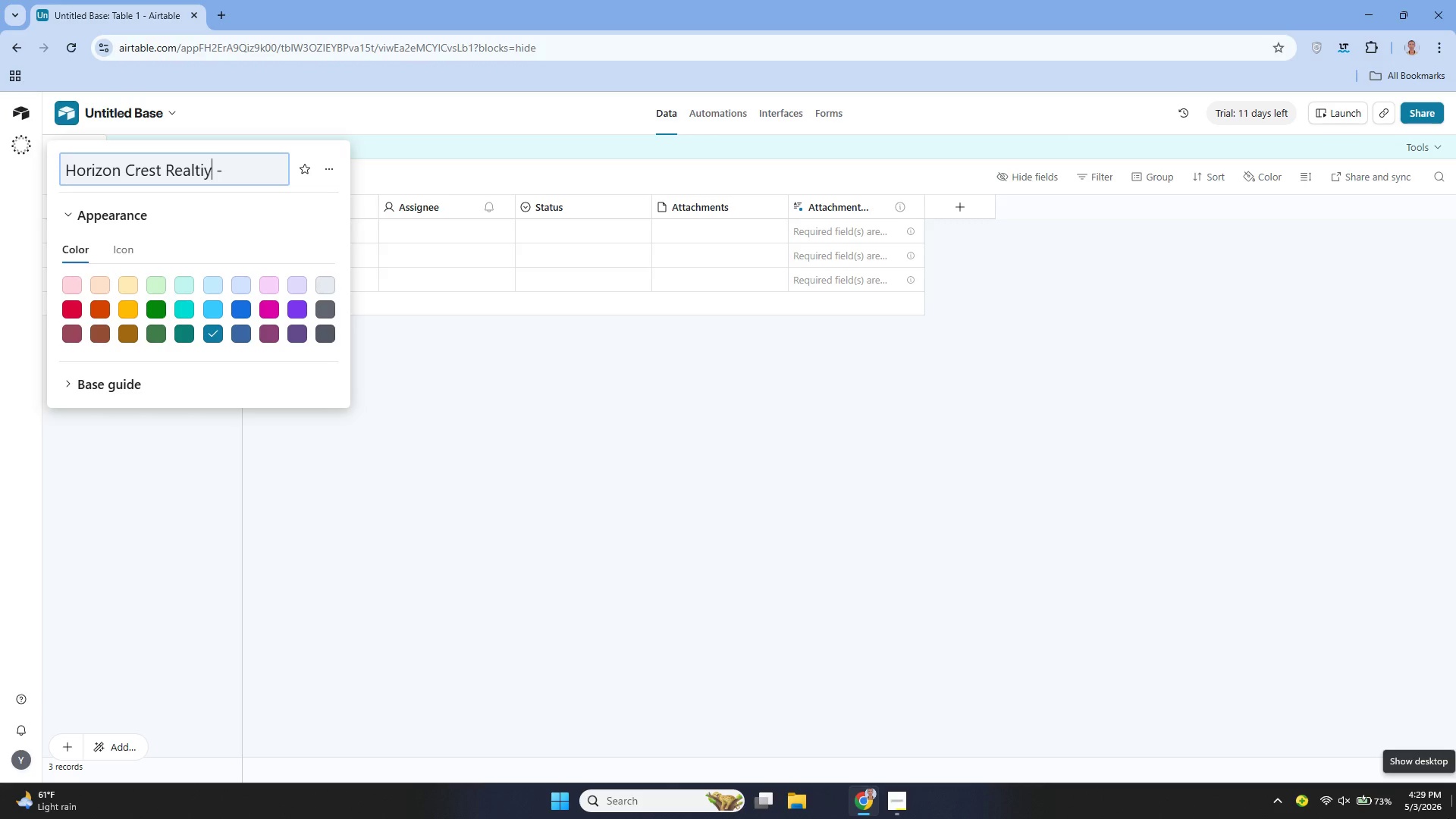 
key(Backspace)
 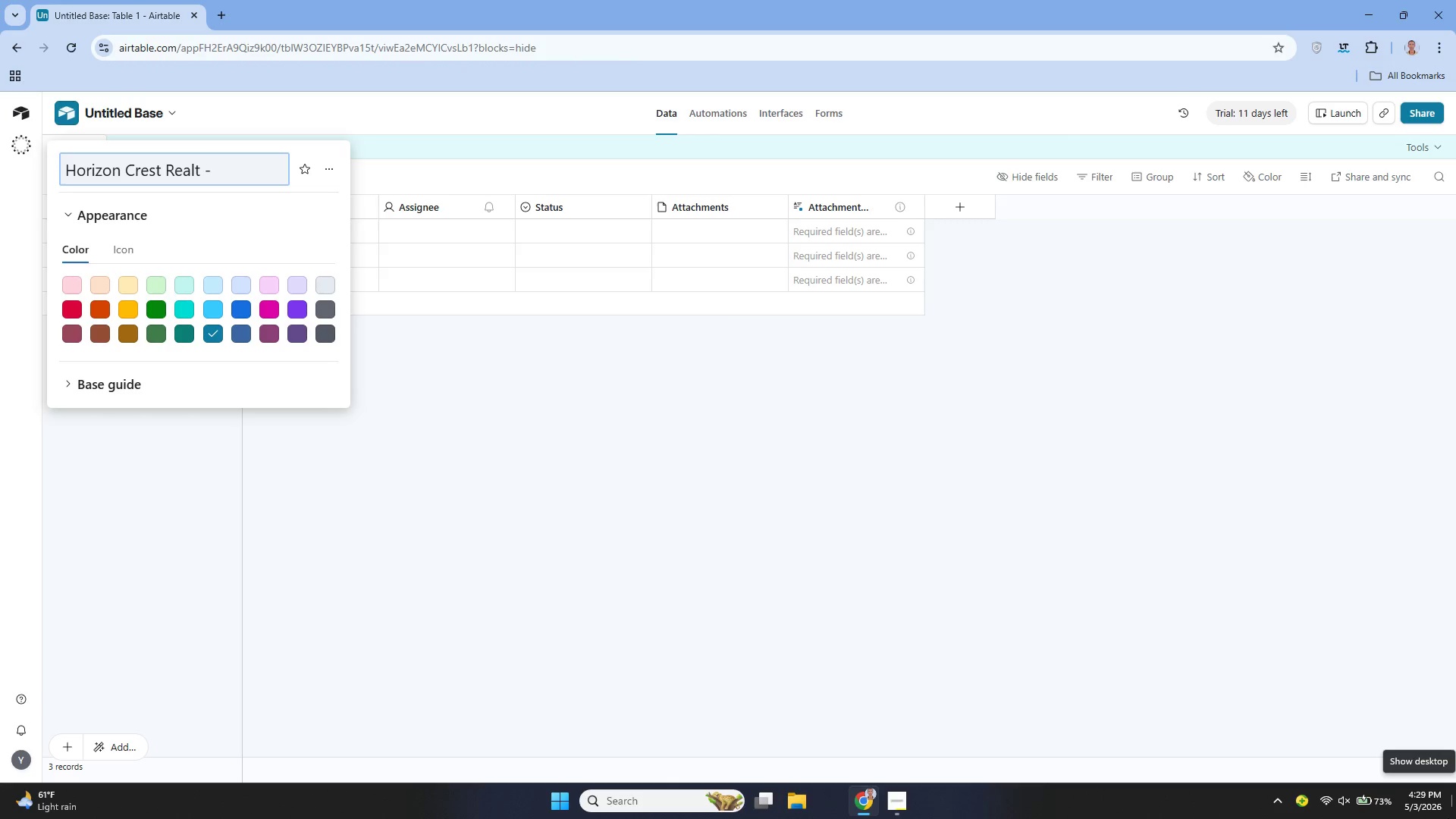 
key(Backspace)
 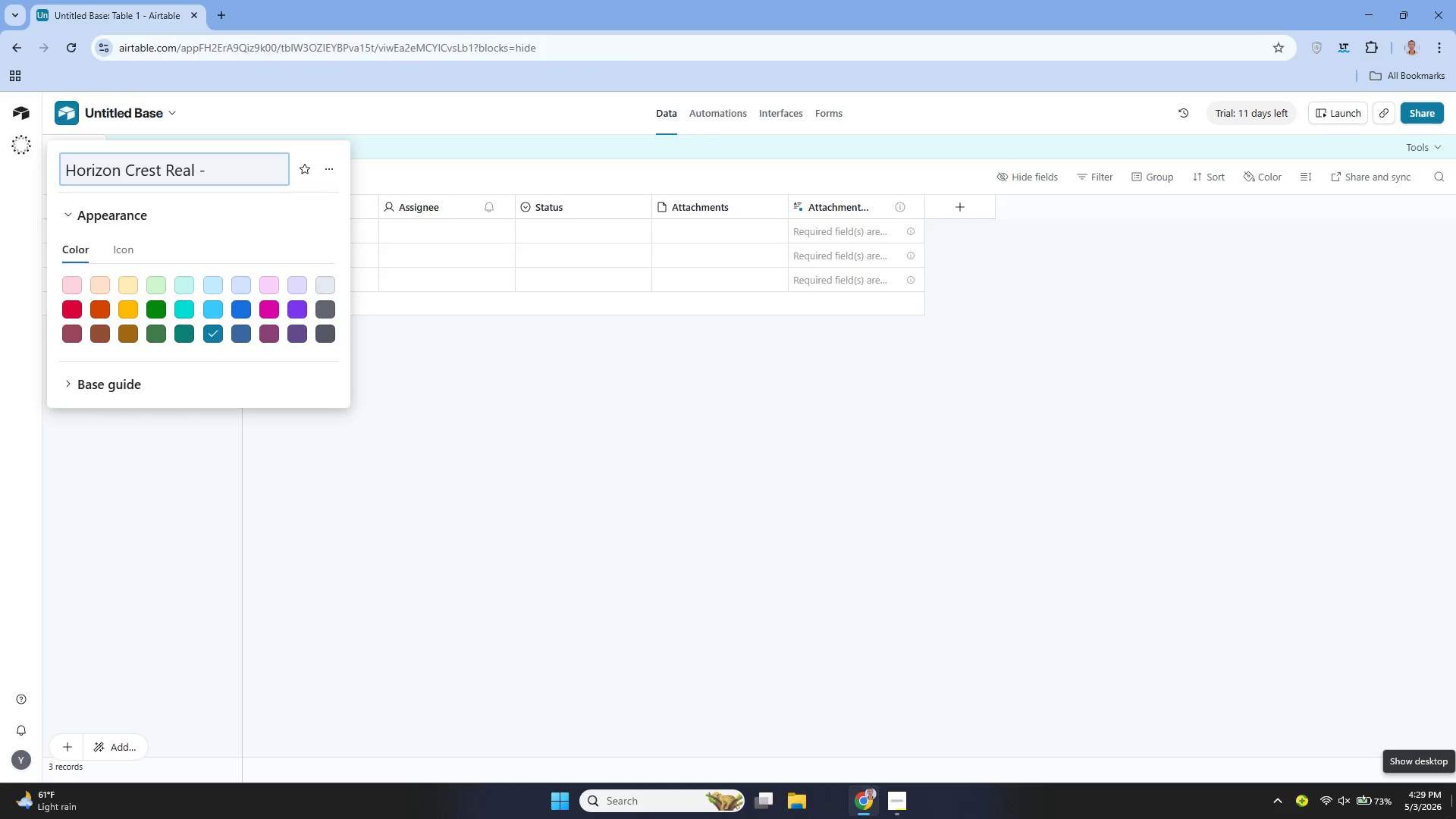 
key(Backspace)
 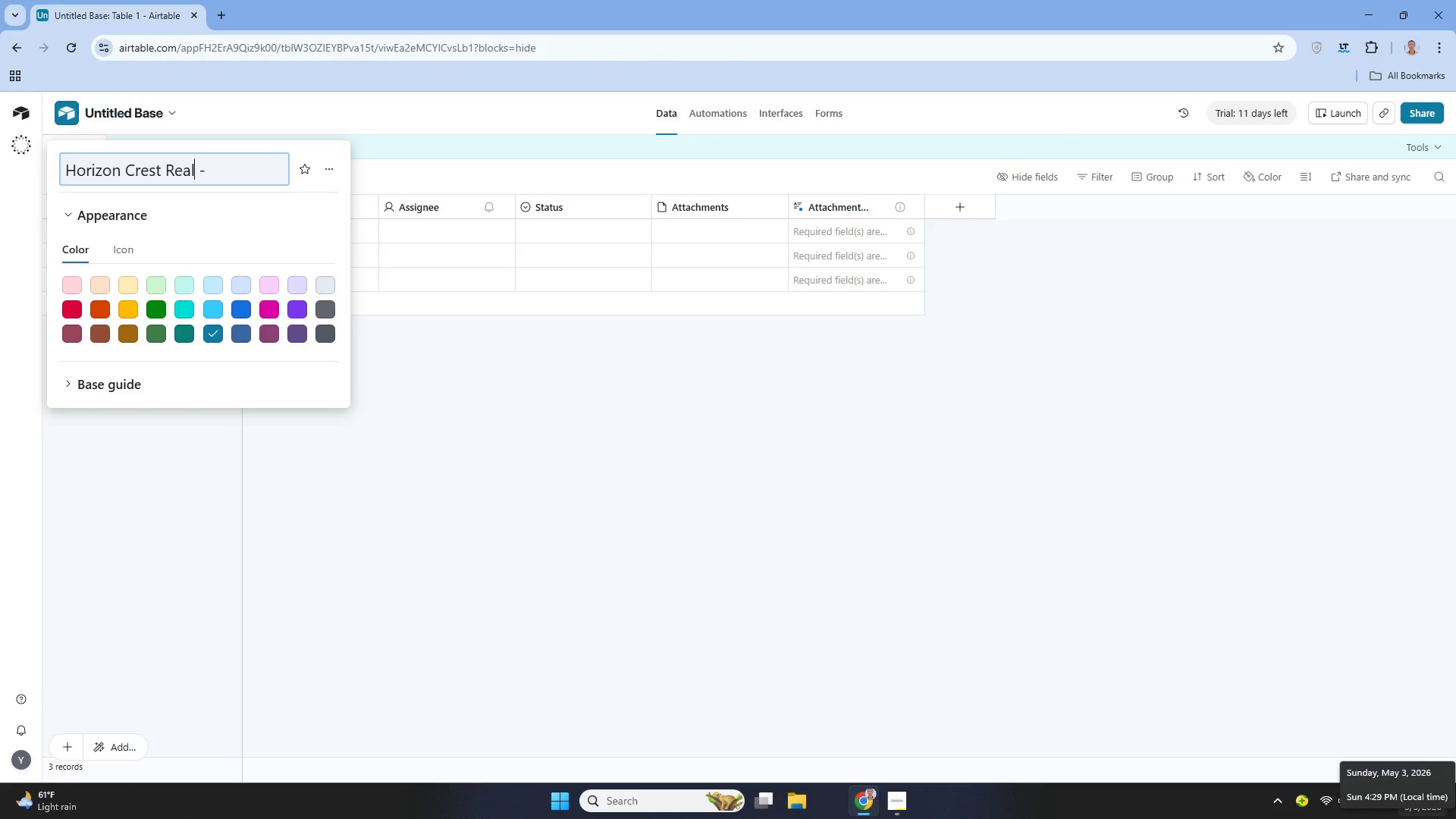 
type(ty)
 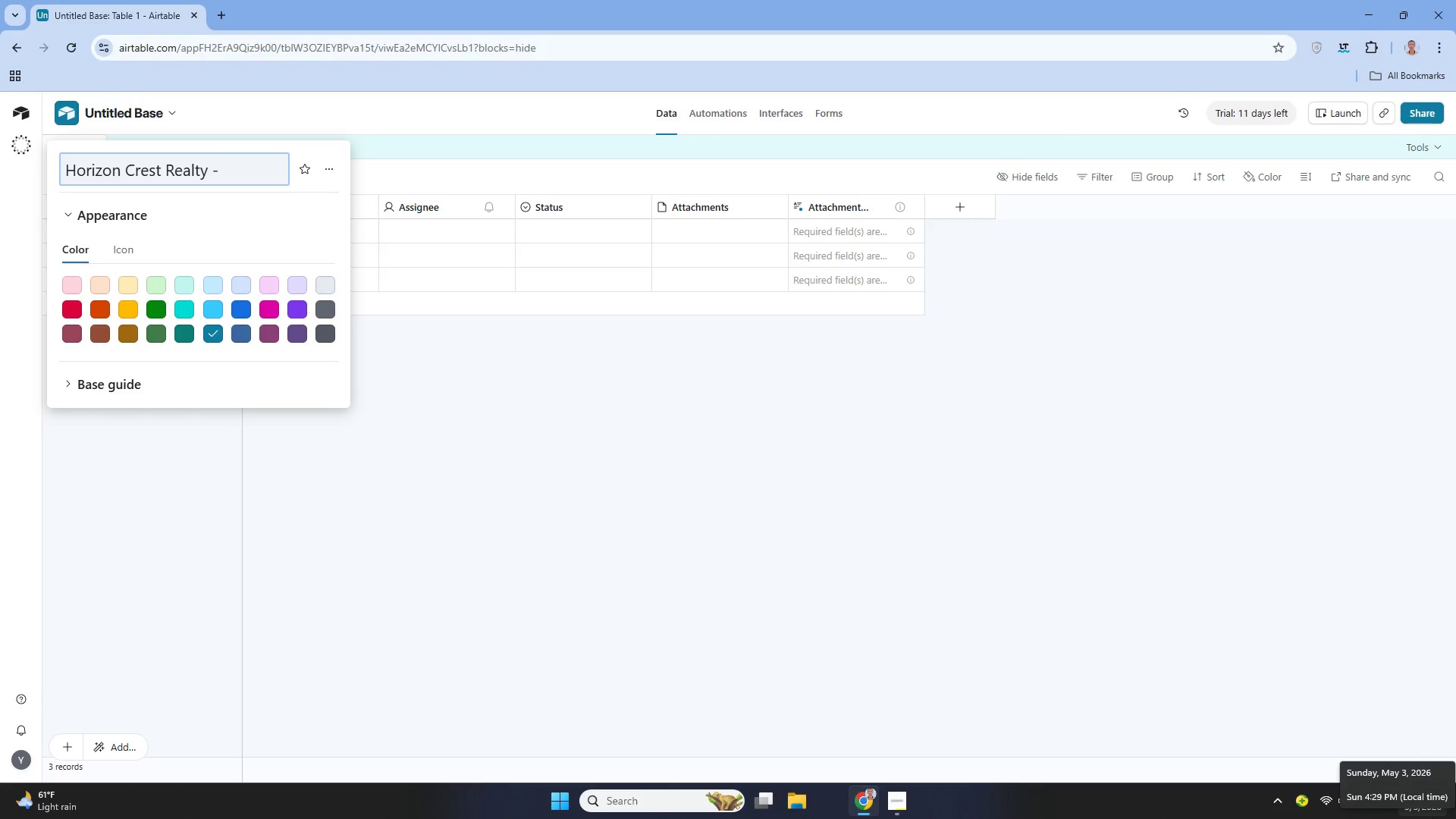 
key(ArrowRight)
 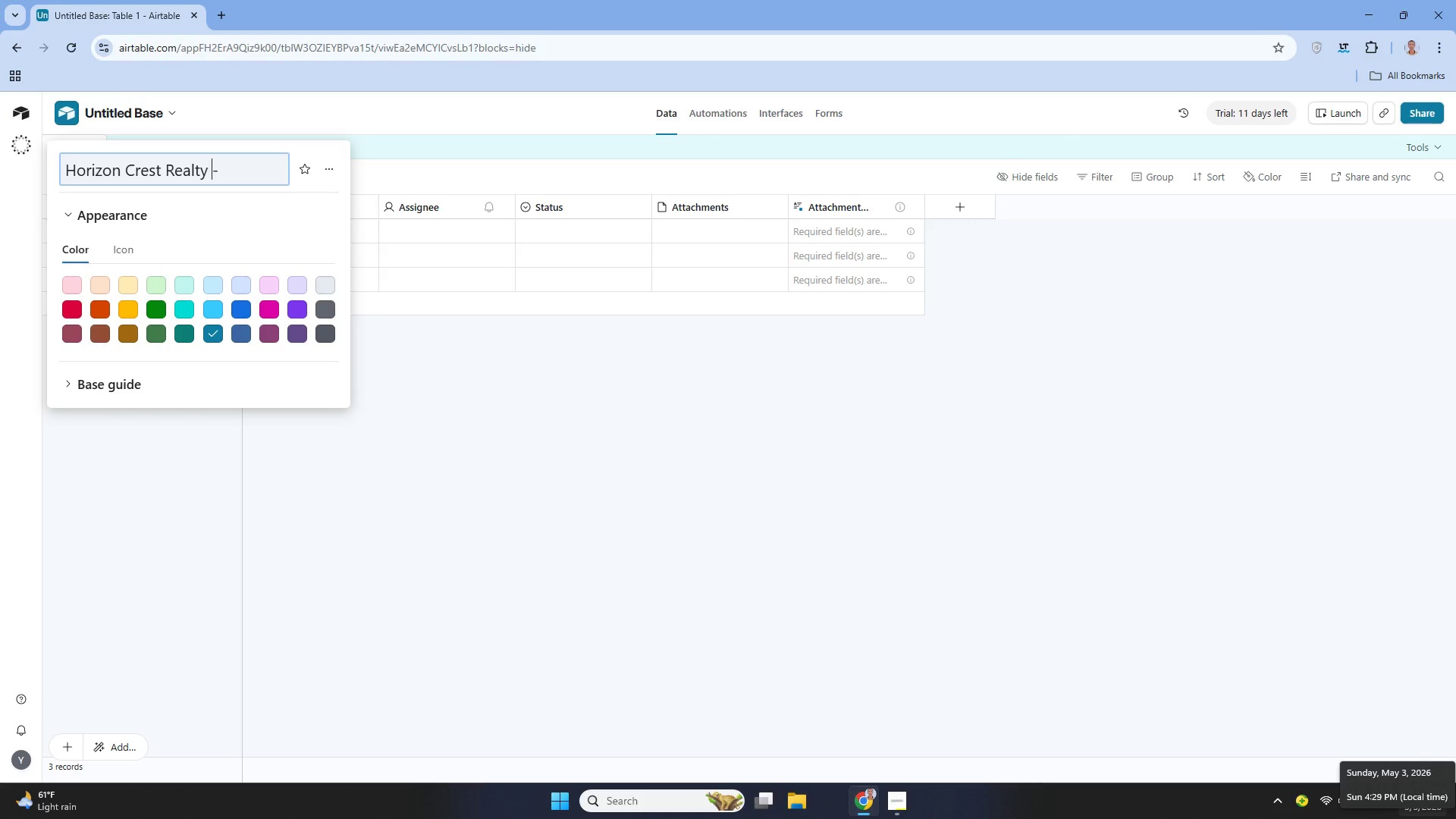 
key(ArrowRight)
 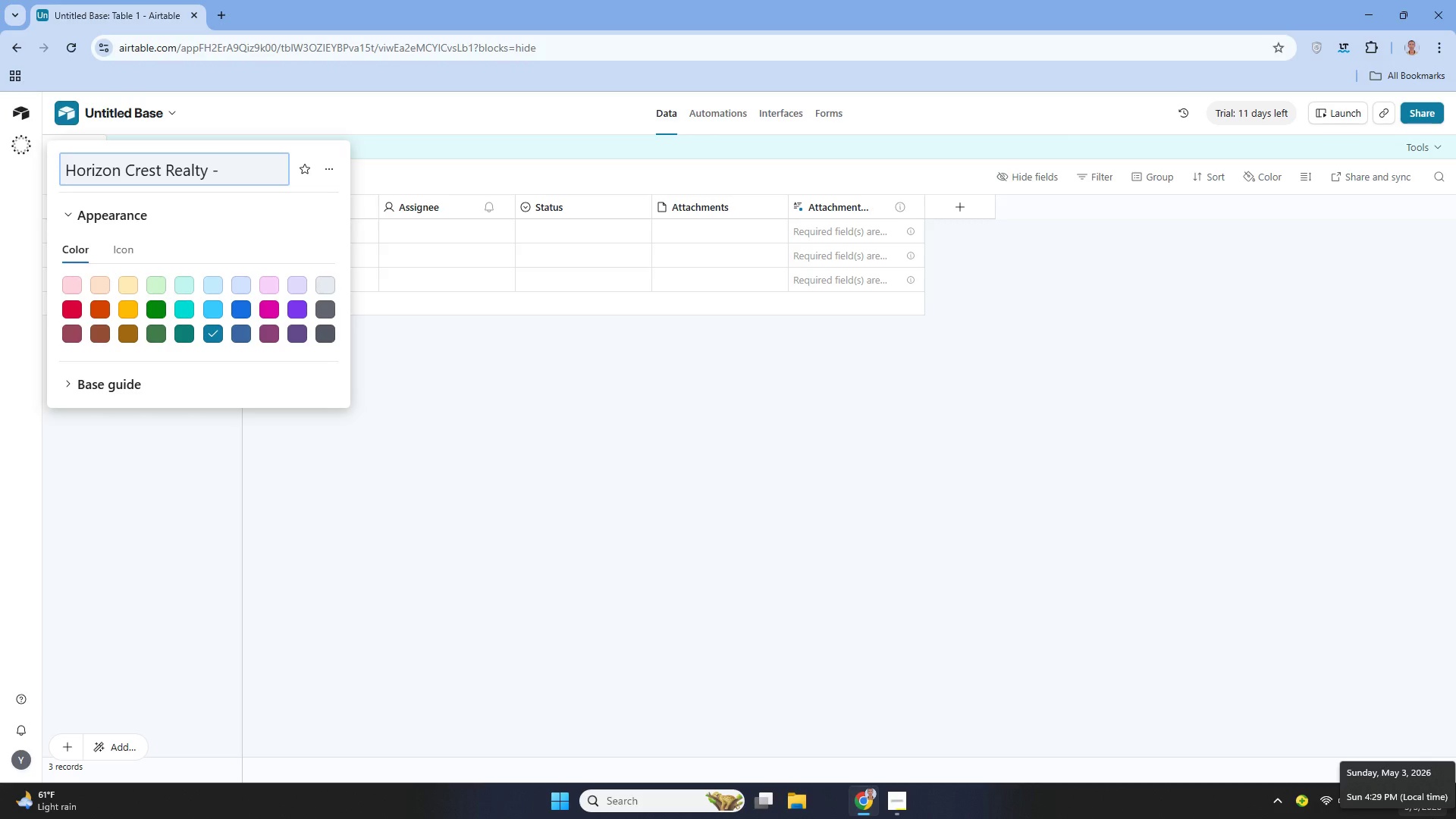 
type( Headco)
 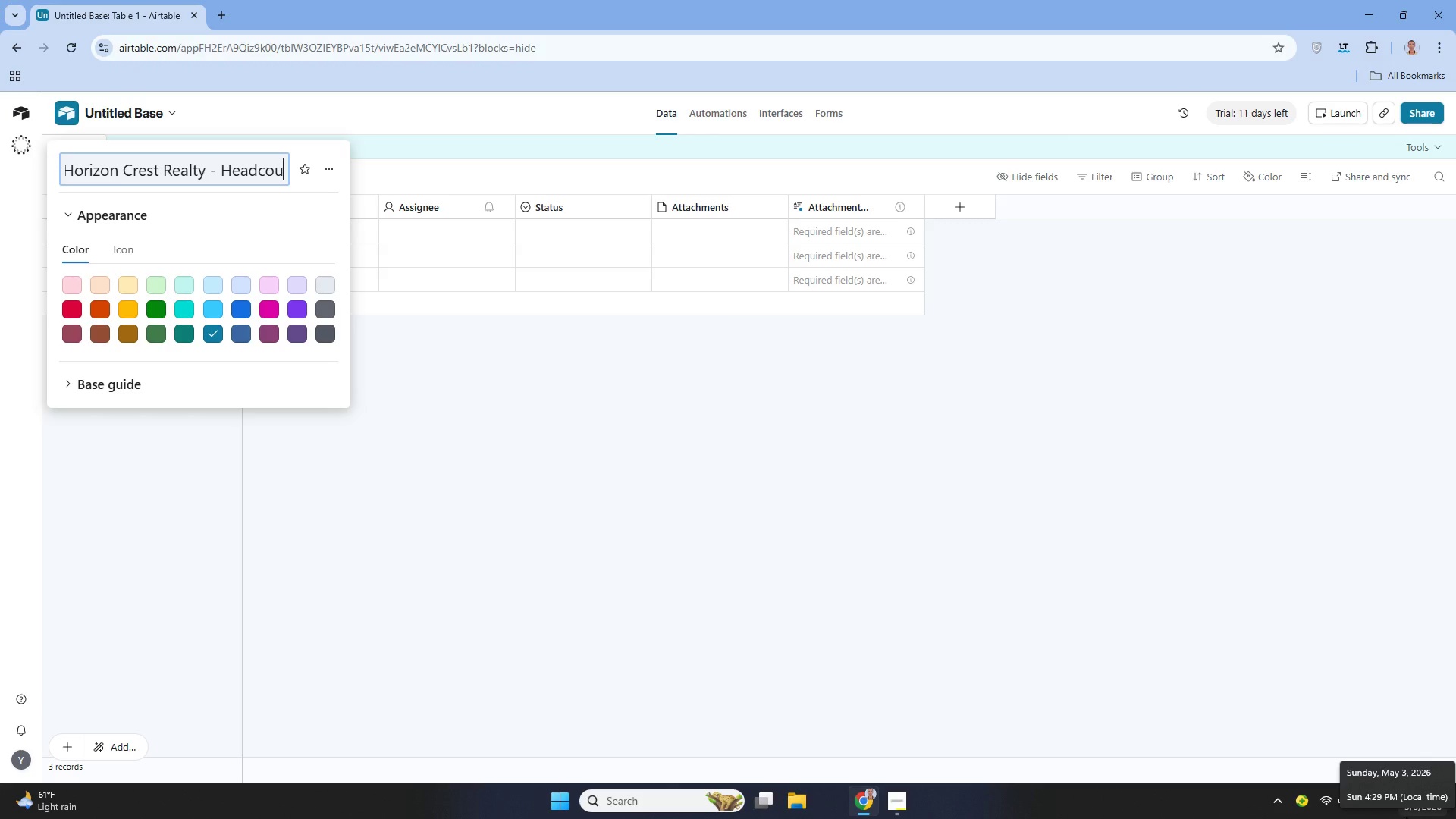 
 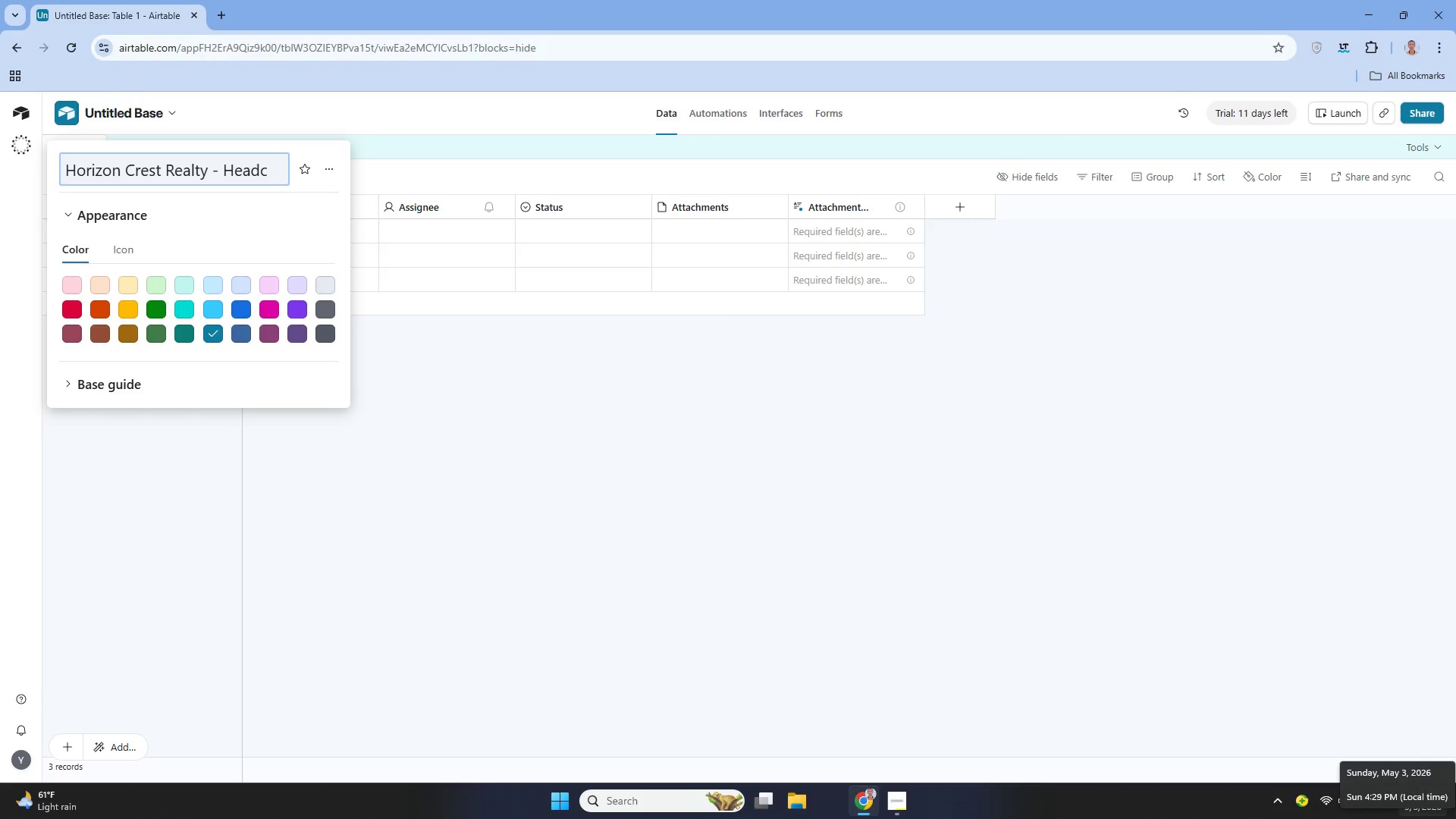 
type(unt Planning)
 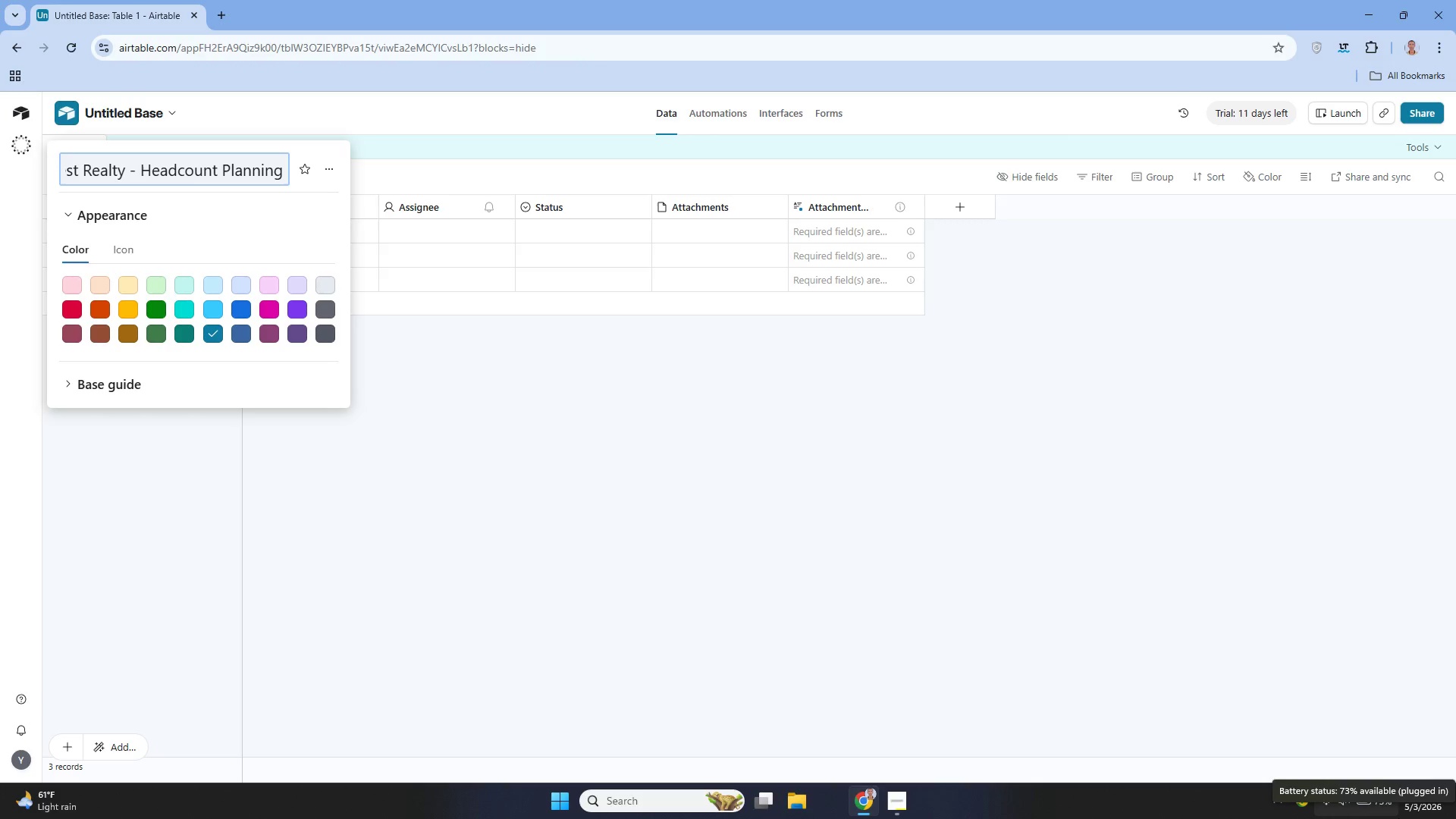 
left_click([431, 413])
 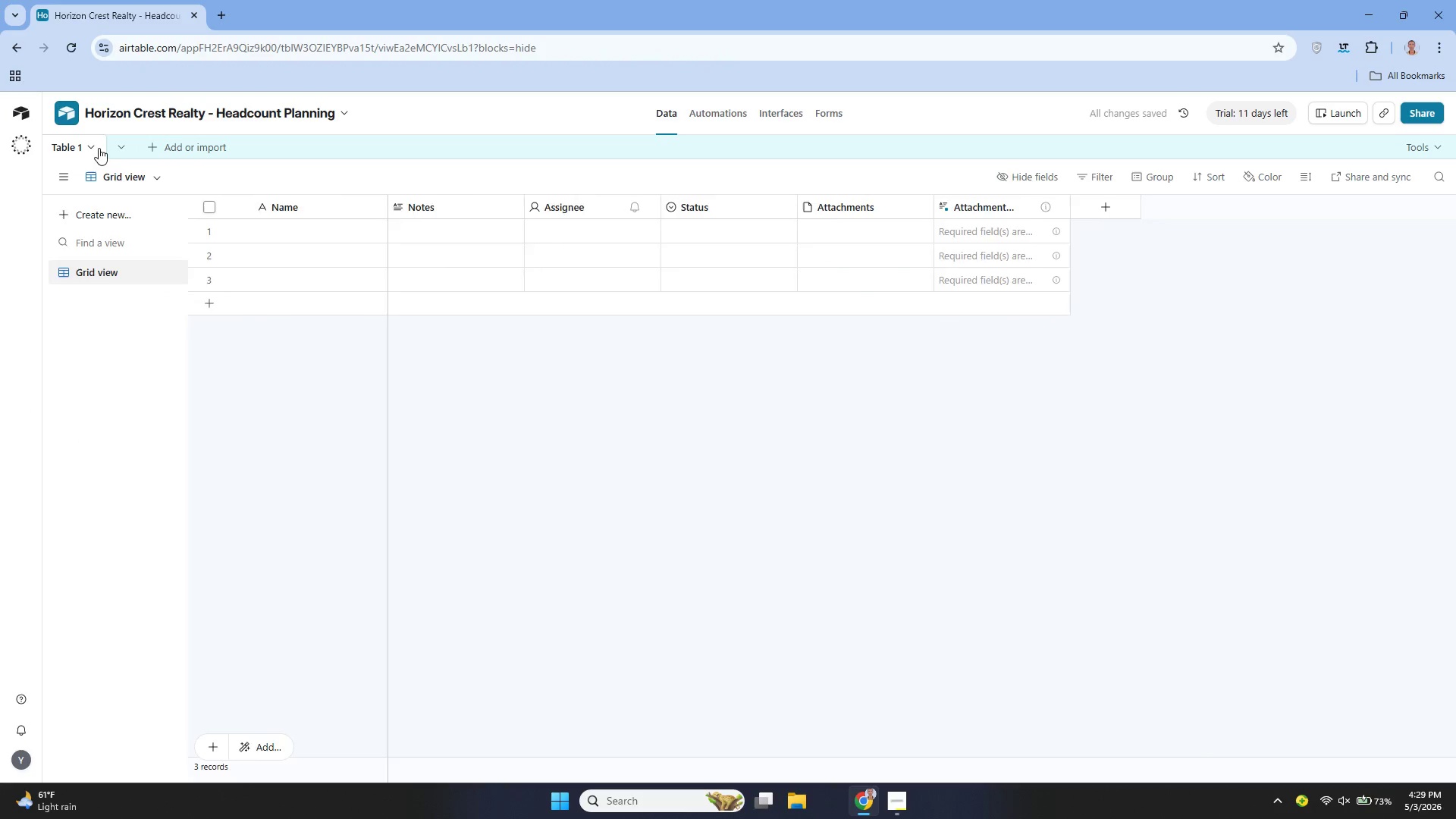 
mouse_move([90, 168])
 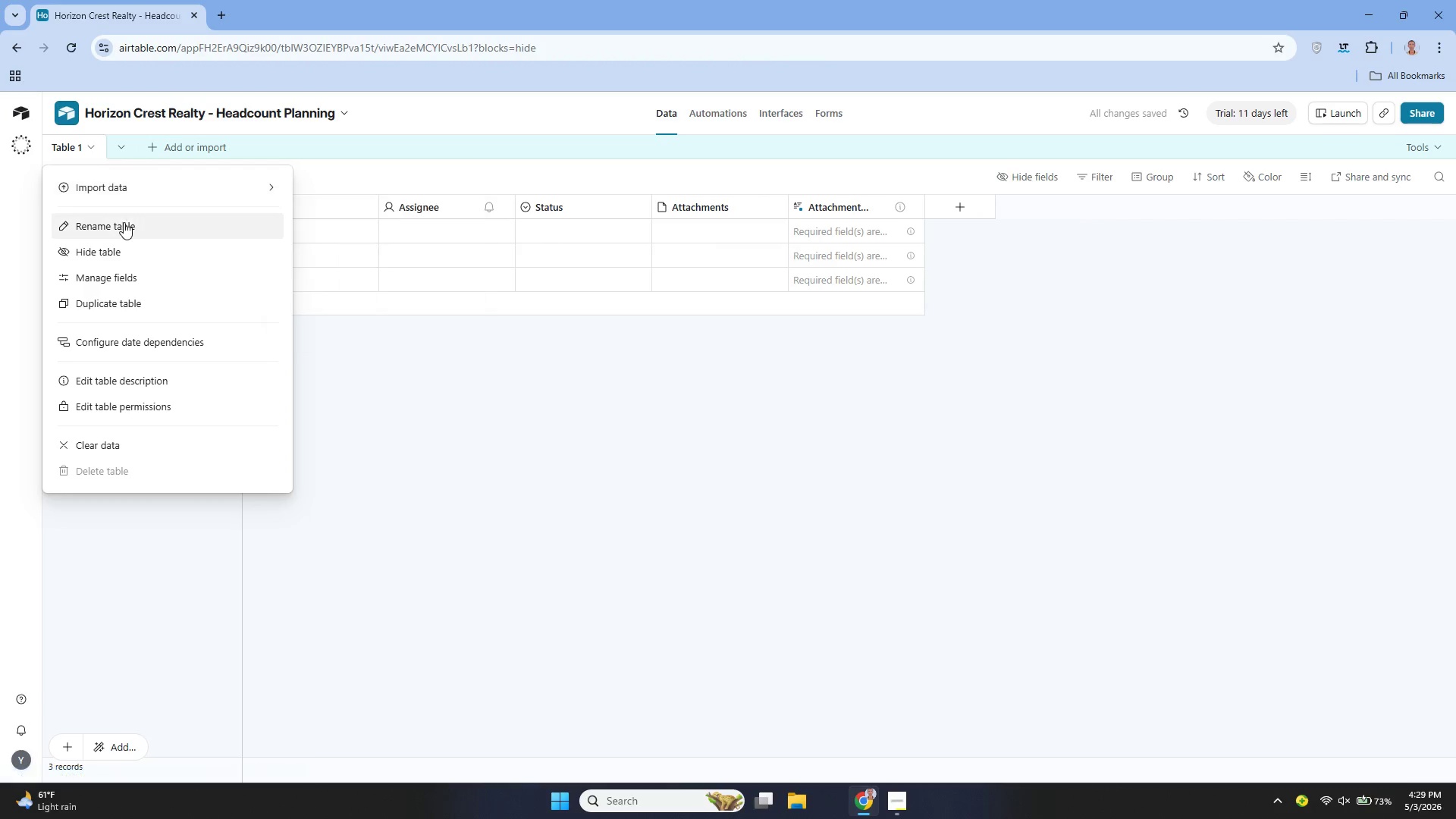 
left_click([125, 224])
 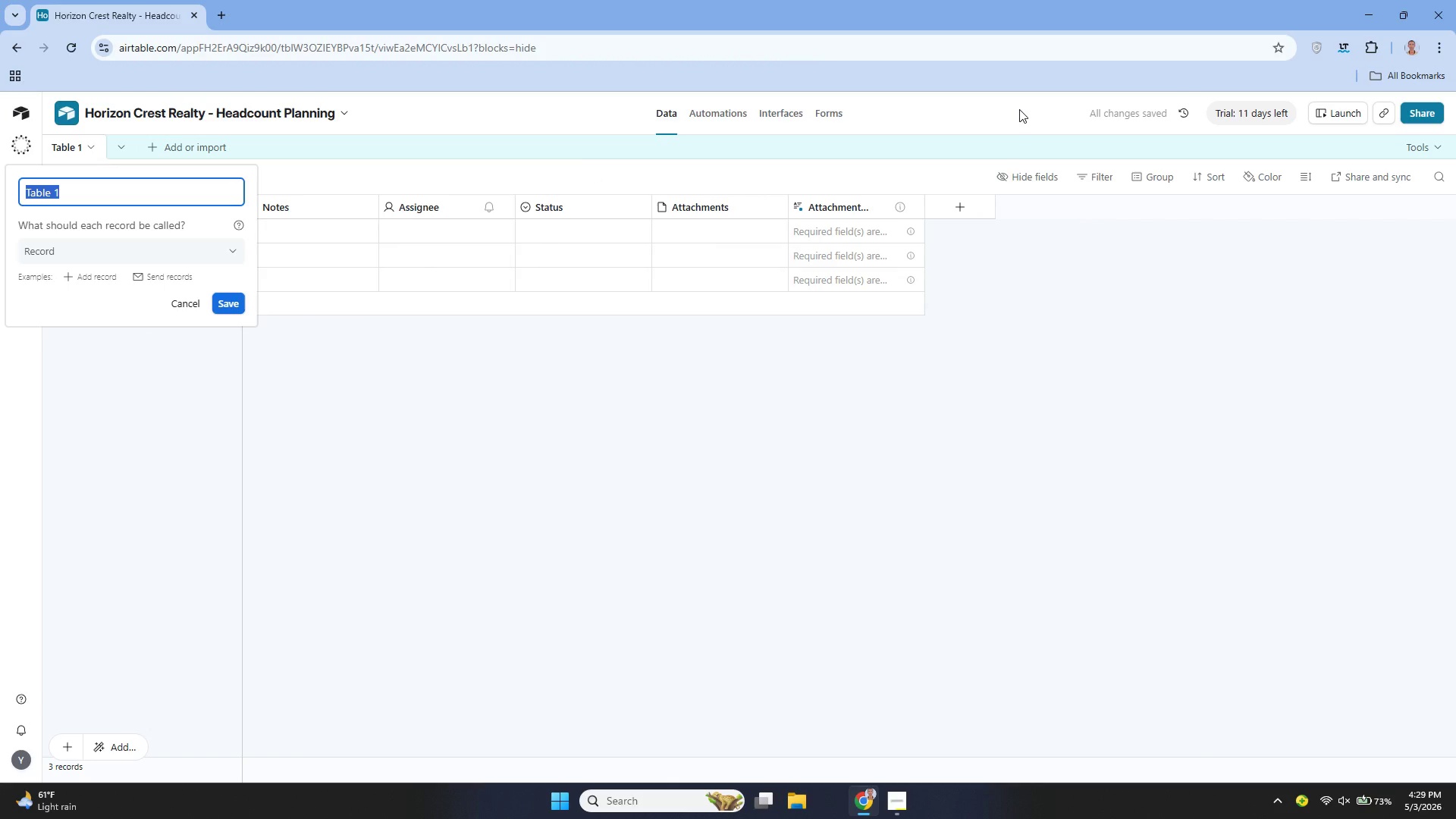 
key(Backspace)
 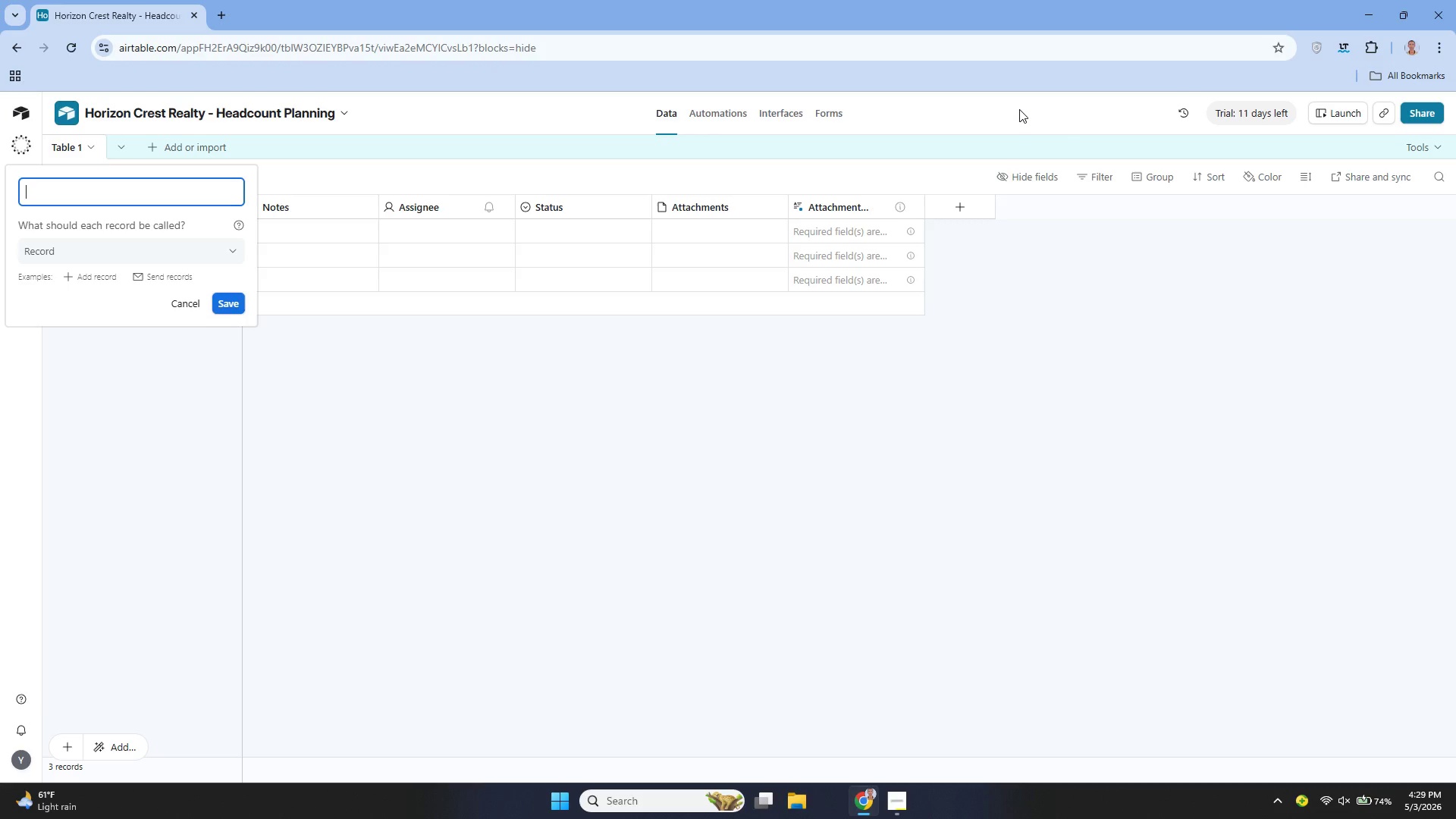 
wait(12.83)
 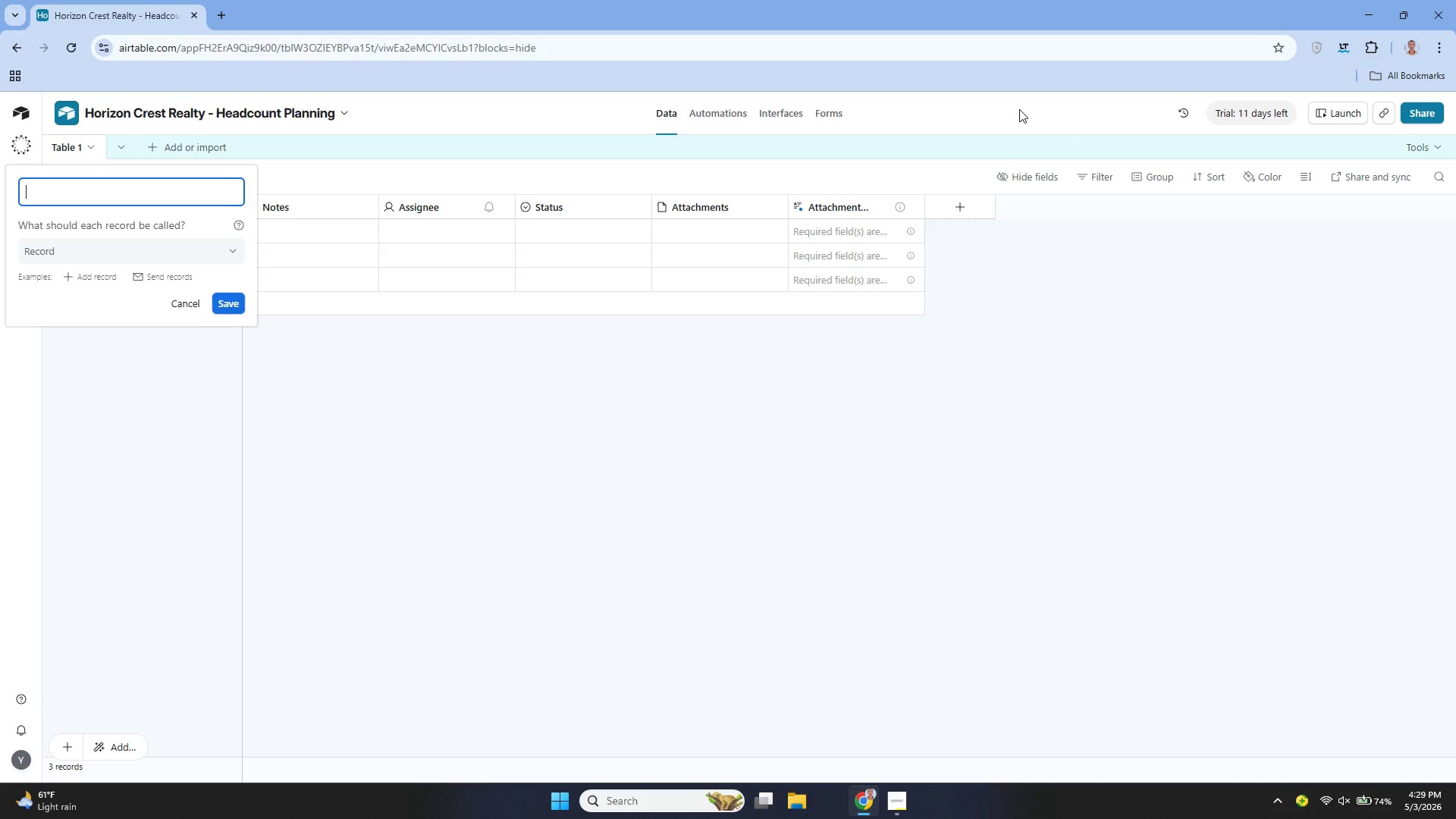 
left_click([140, 149])
 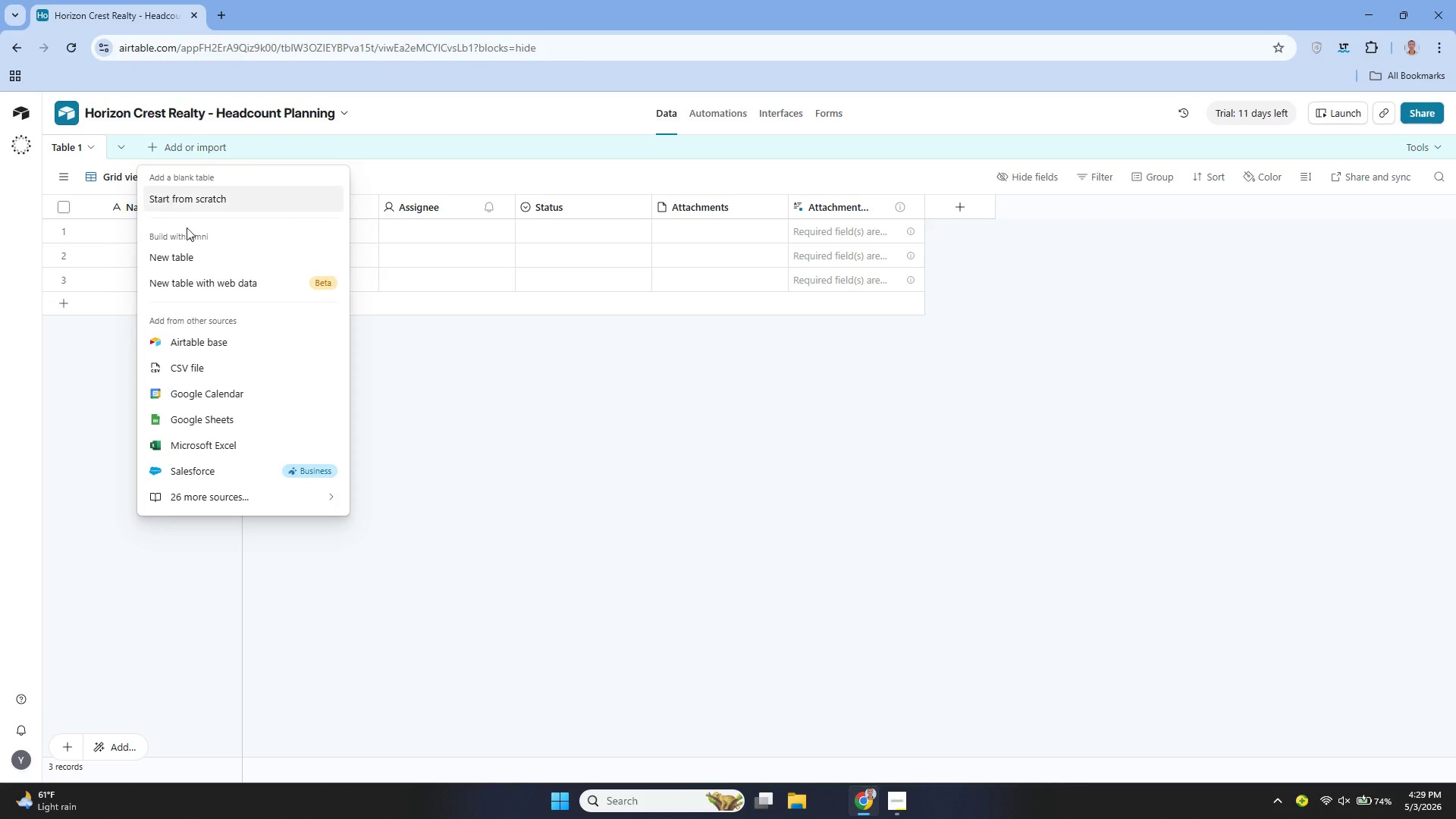 
left_click([191, 254])
 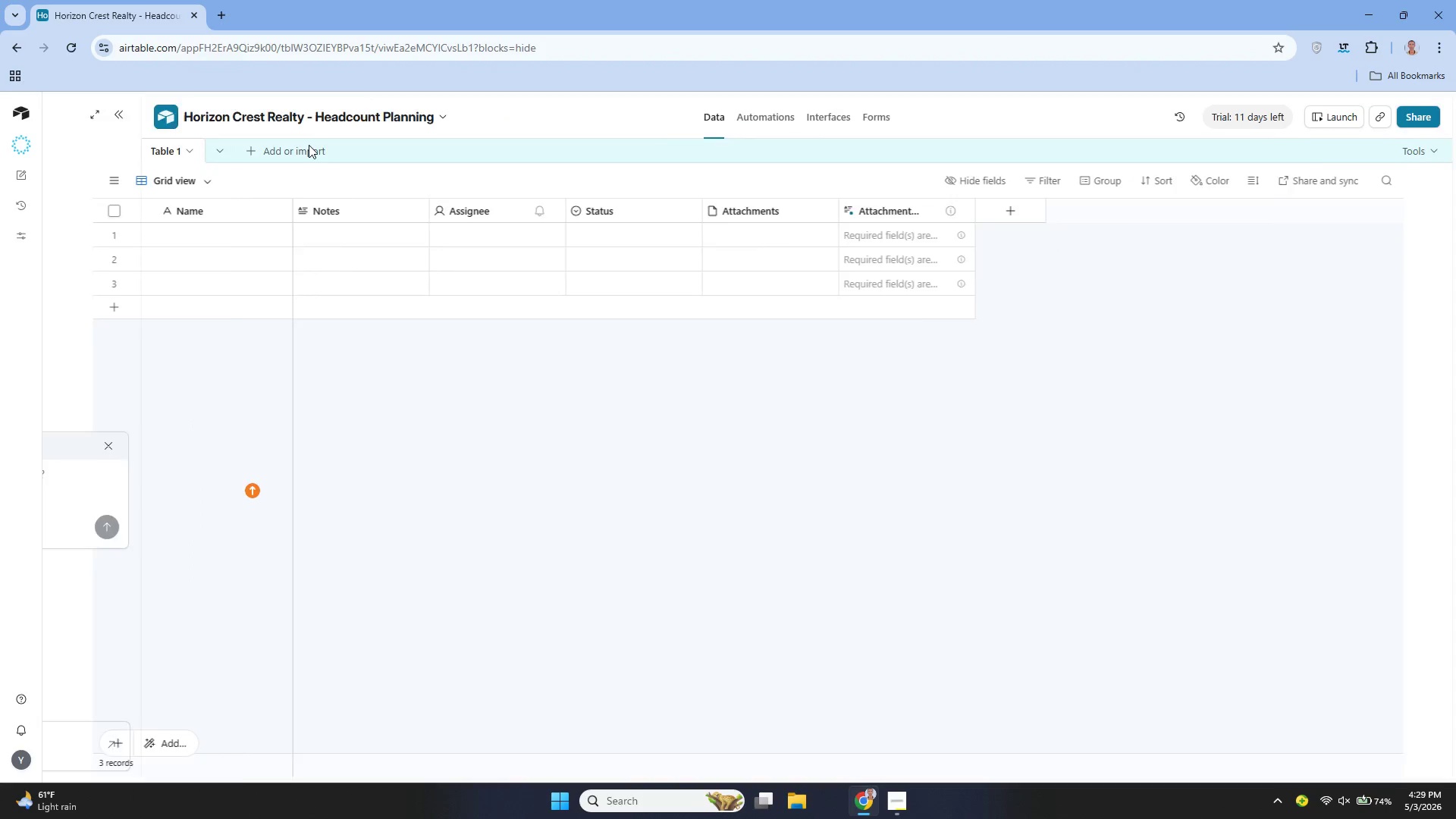 
mouse_move([207, 174])
 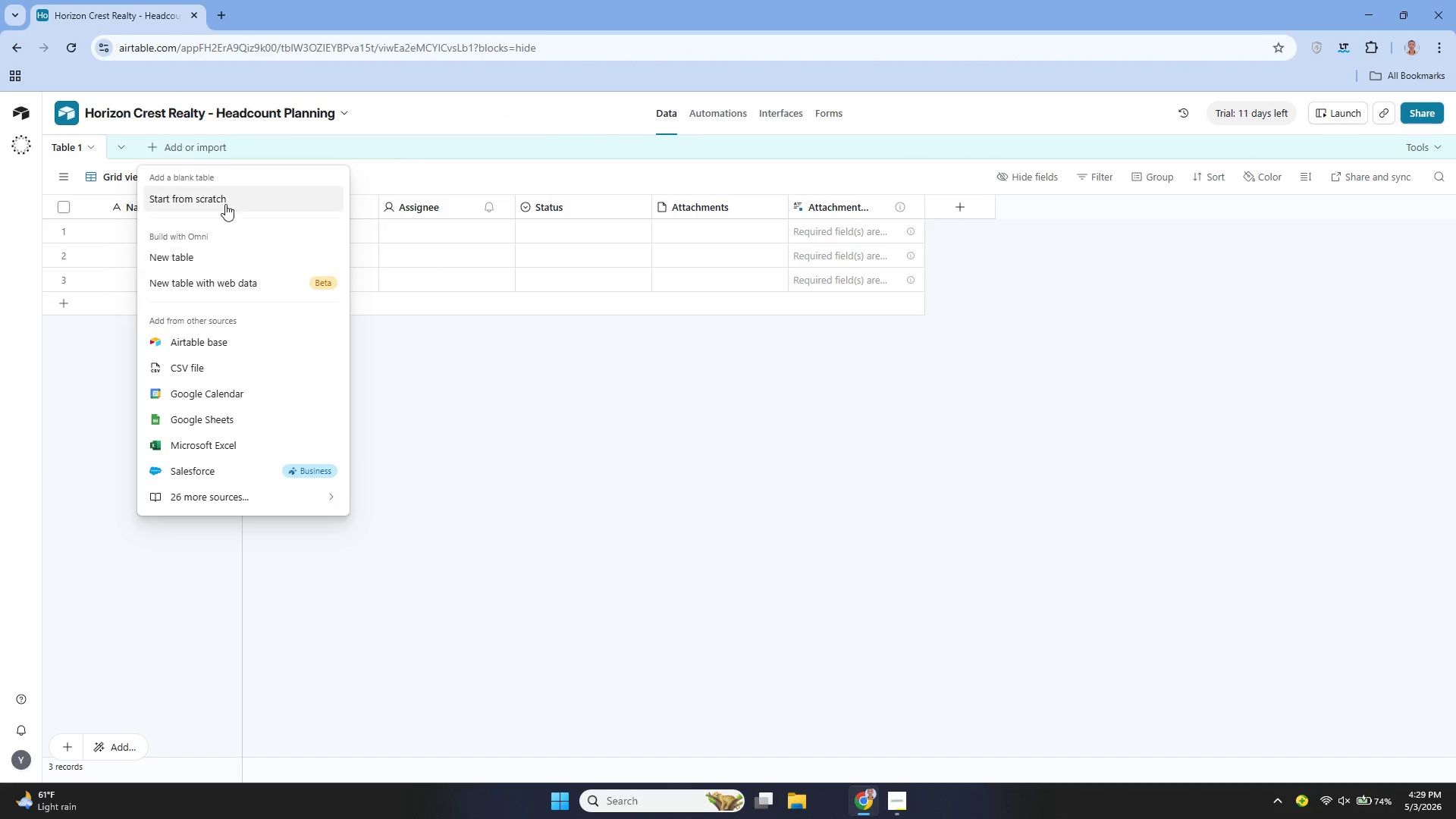 
mouse_move([234, 202])
 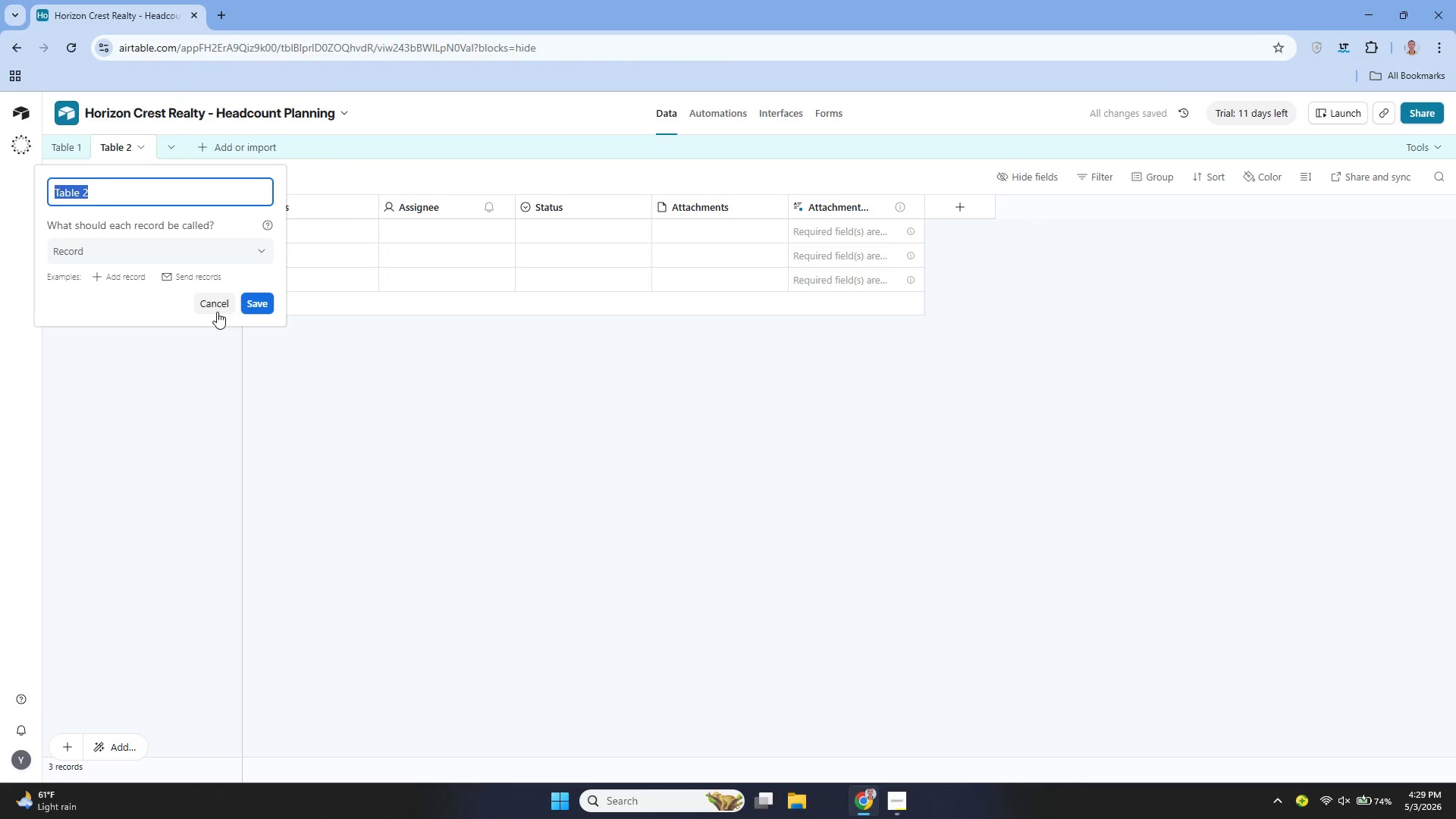 
left_click([217, 311])
 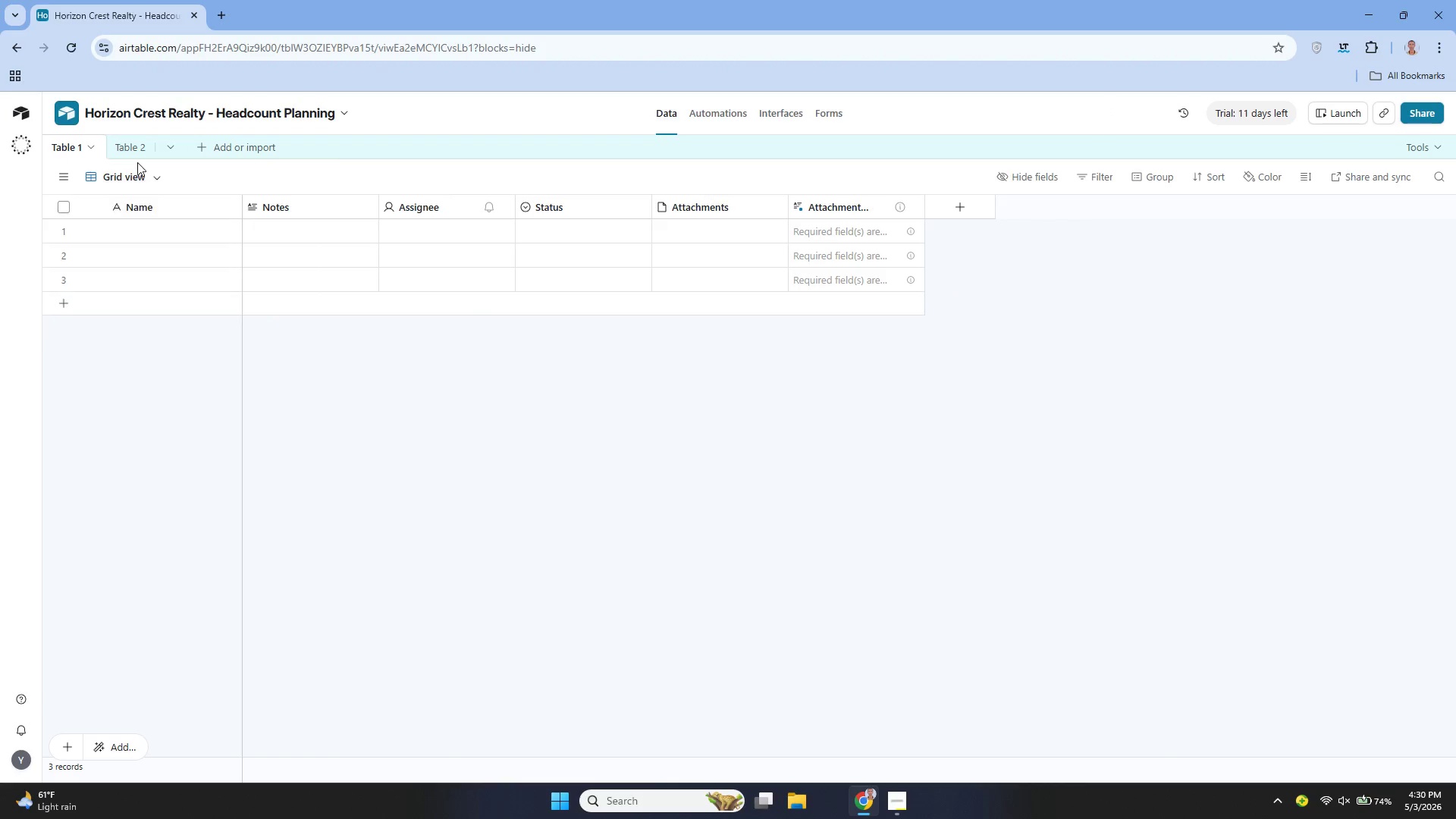 
double_click([71, 146])
 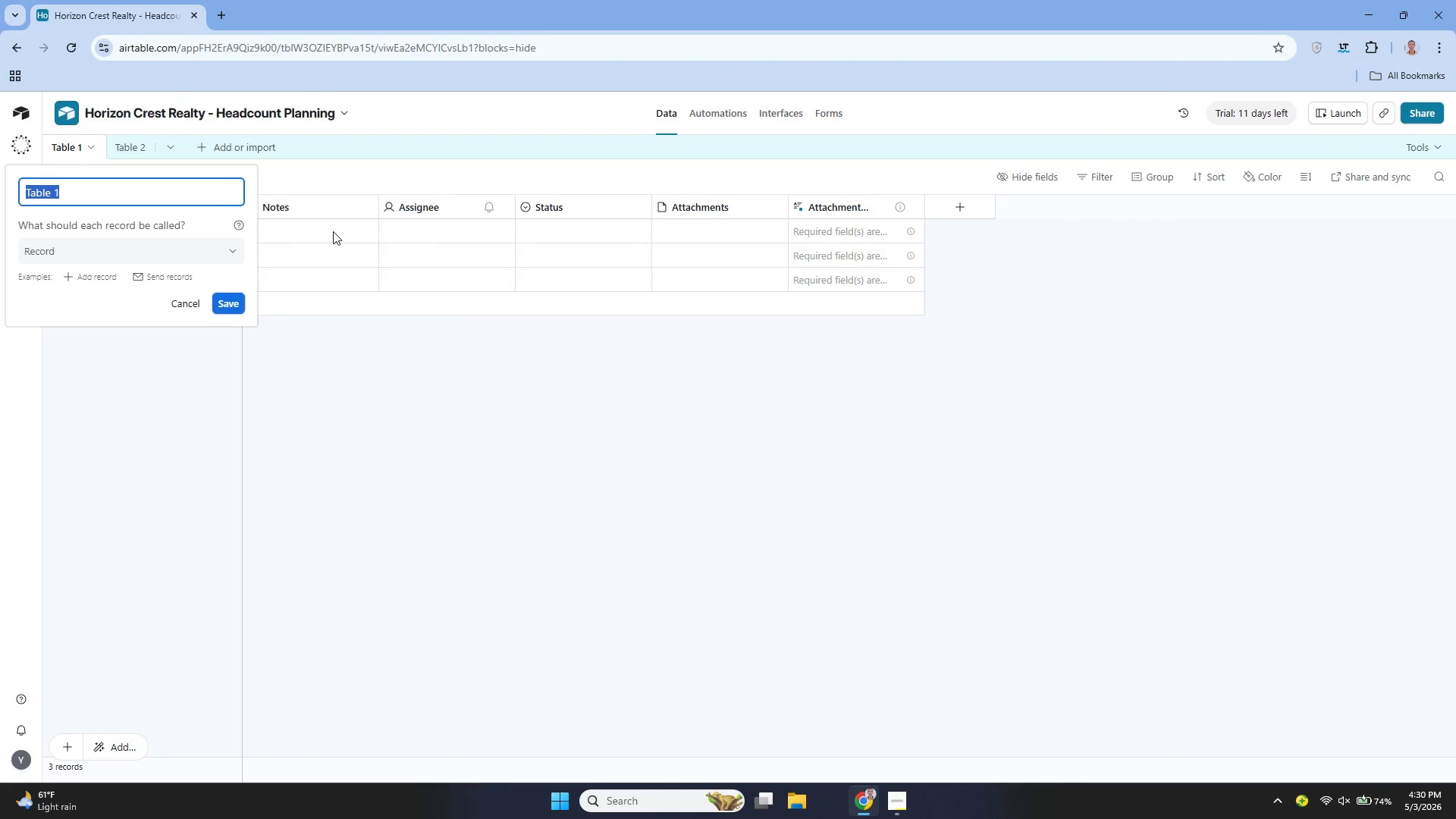 
key(Backspace)
 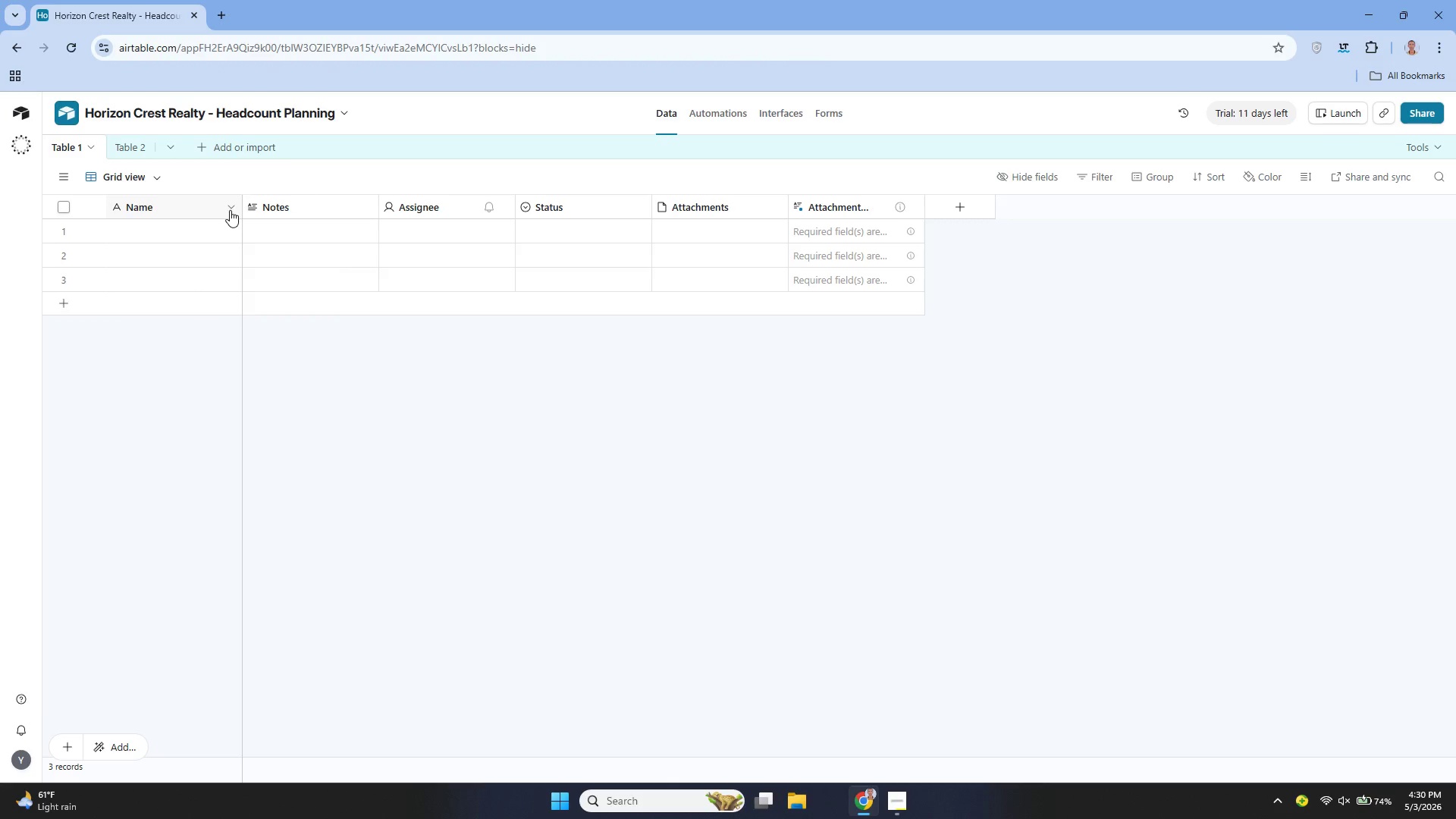 
wait(22.6)
 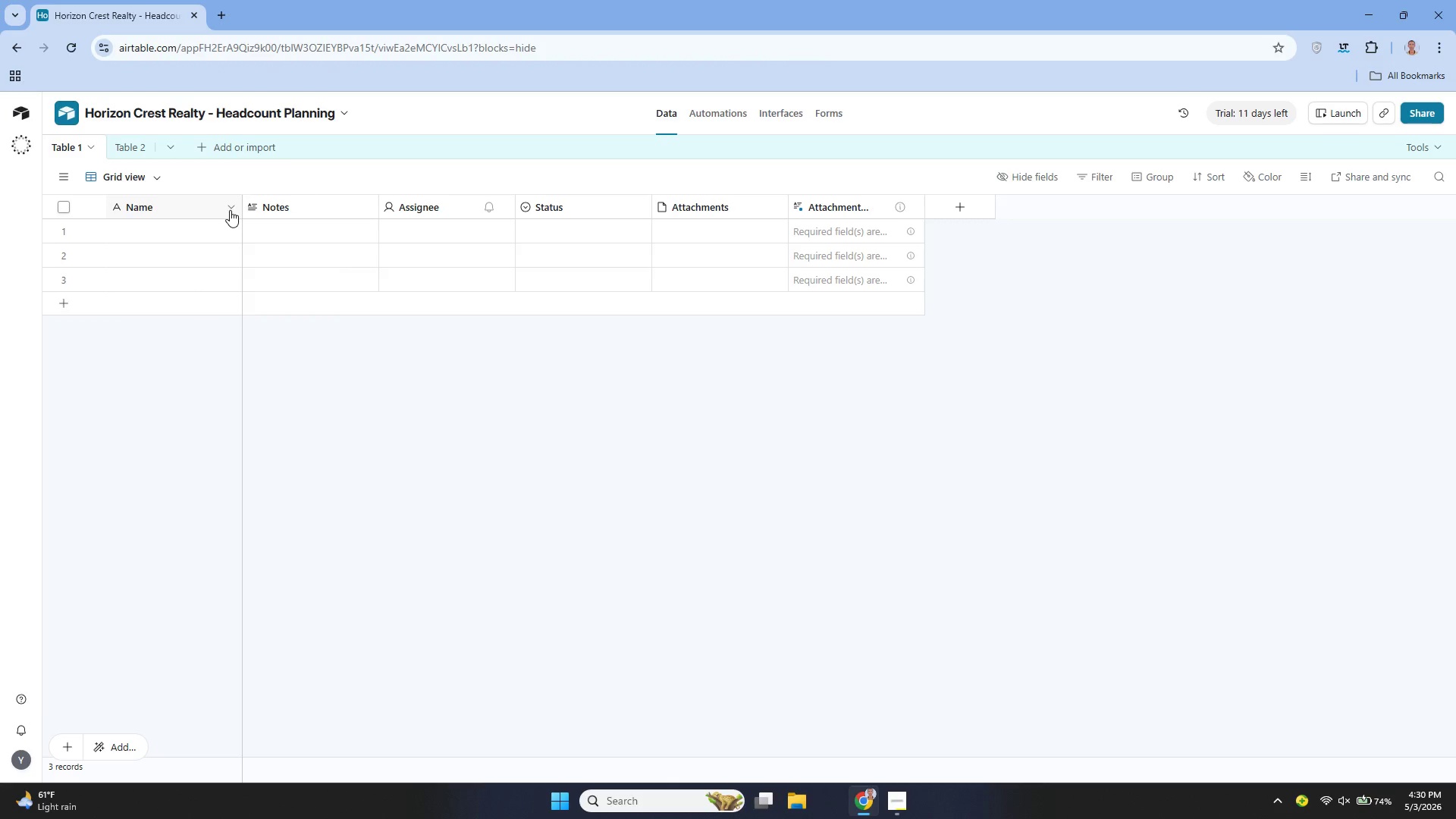 
mouse_move([319, 196])
 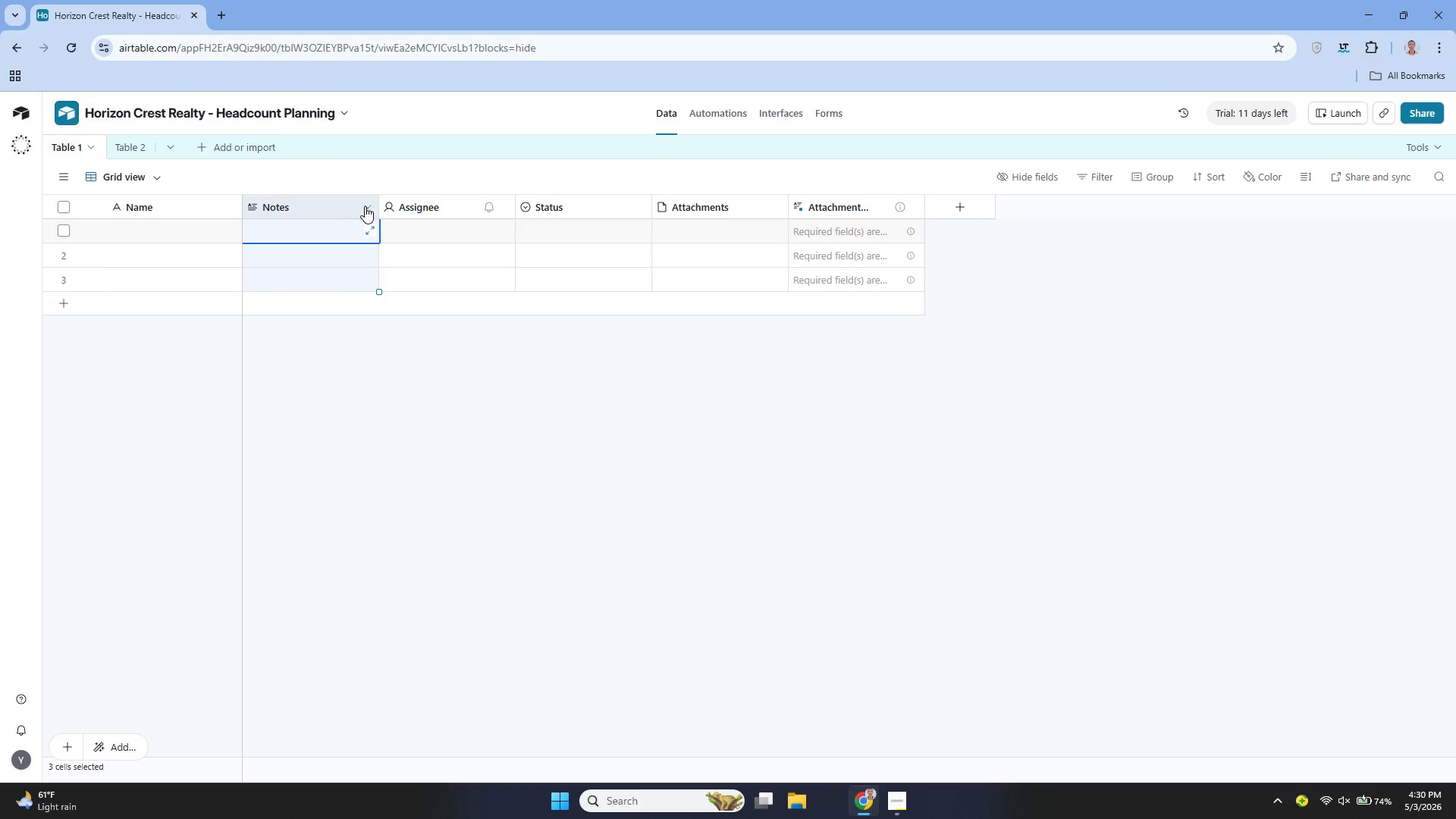 
left_click([366, 207])
 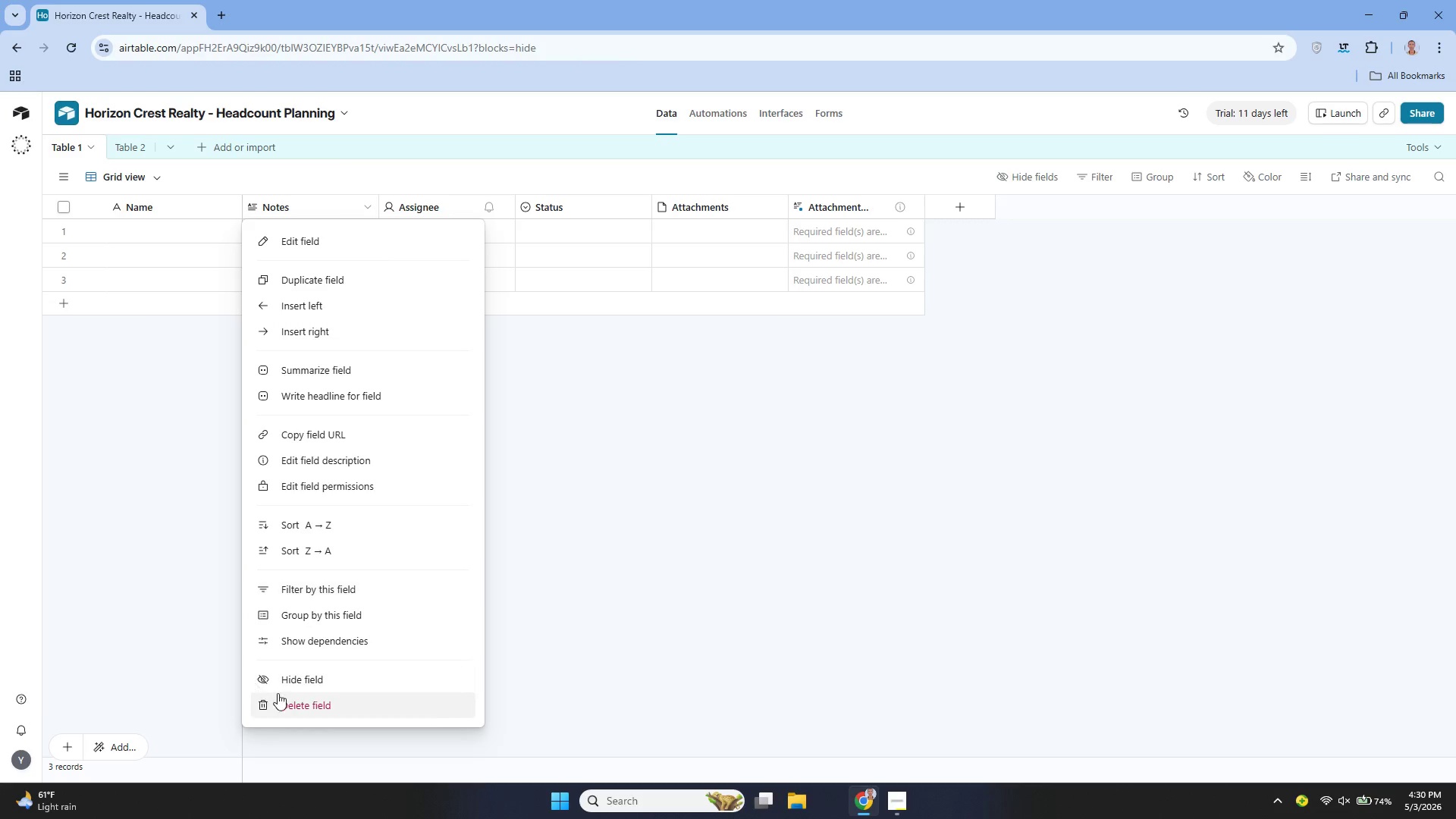 
left_click_drag(start_coordinate=[314, 684], to_coordinate=[310, 699])
 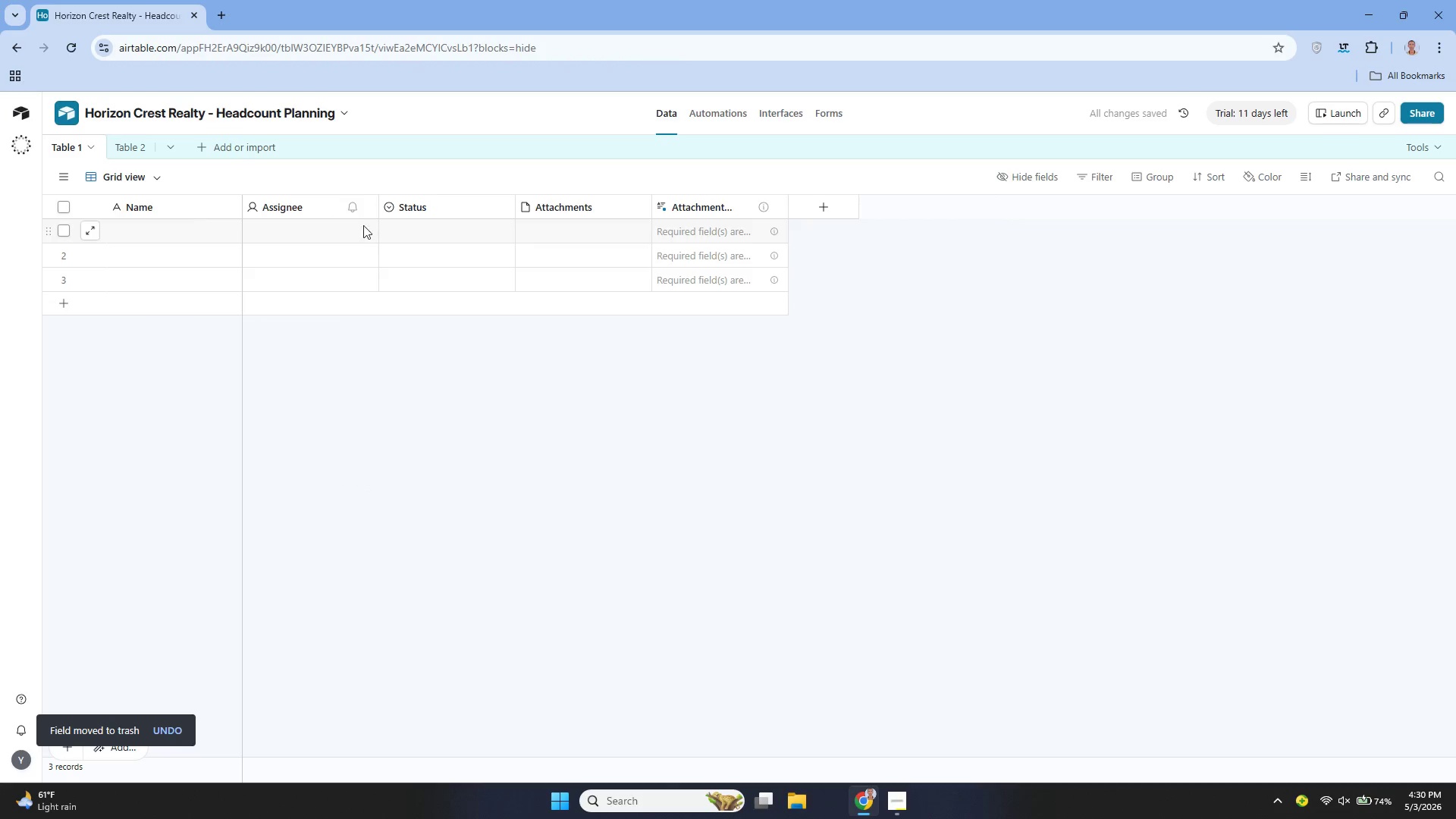 
left_click([364, 212])
 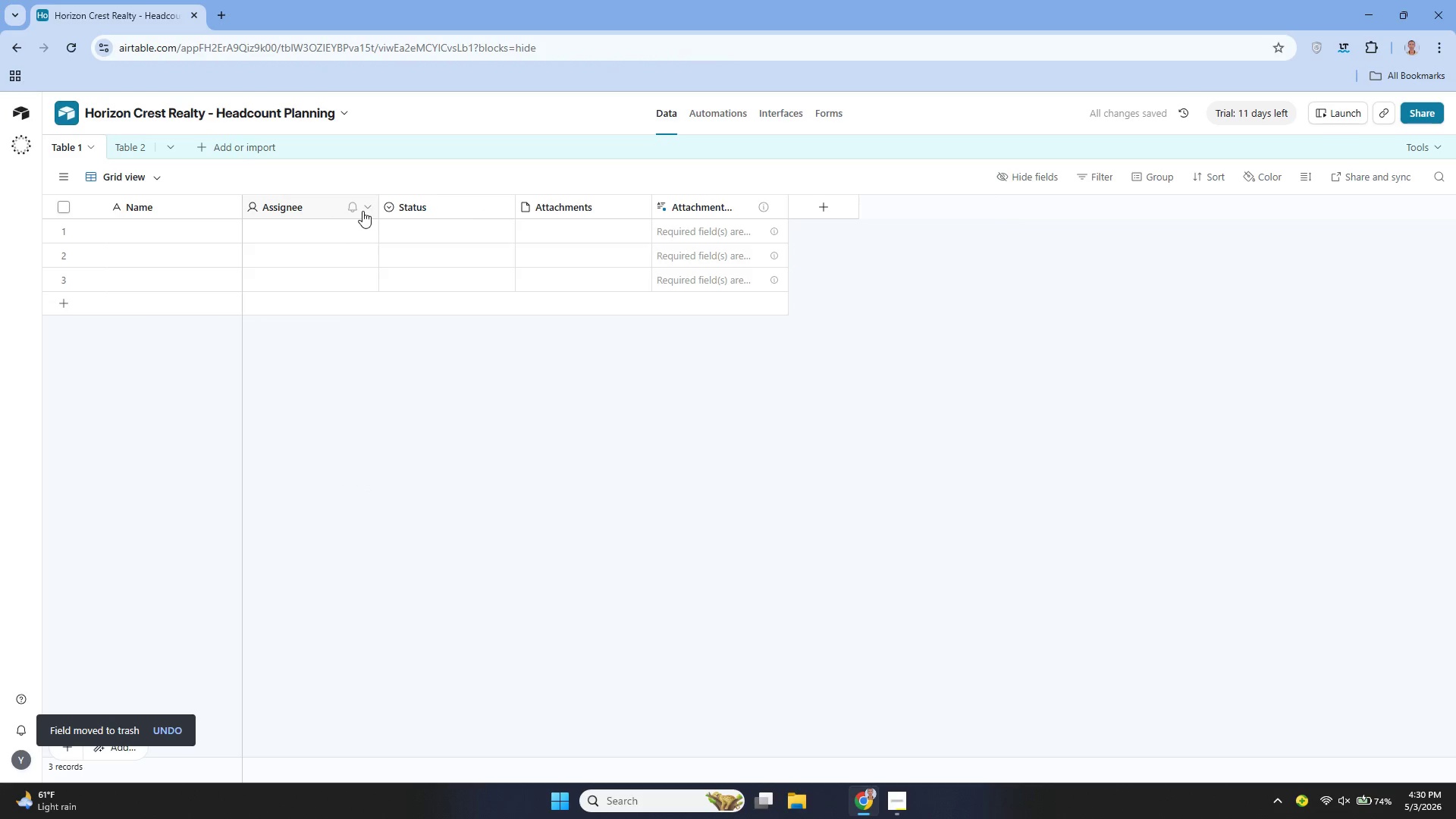 
left_click([364, 206])
 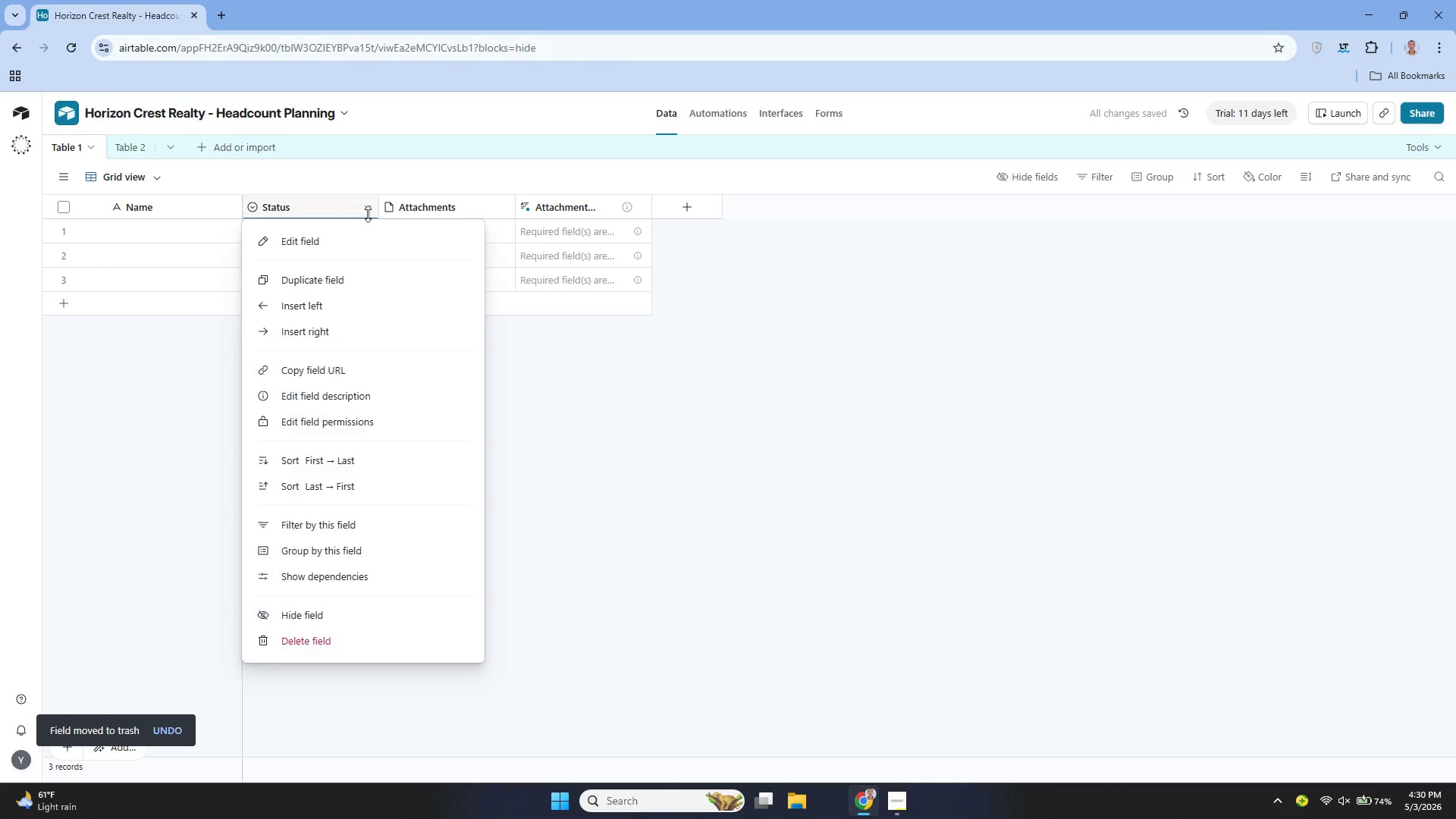 
left_click([315, 630])
 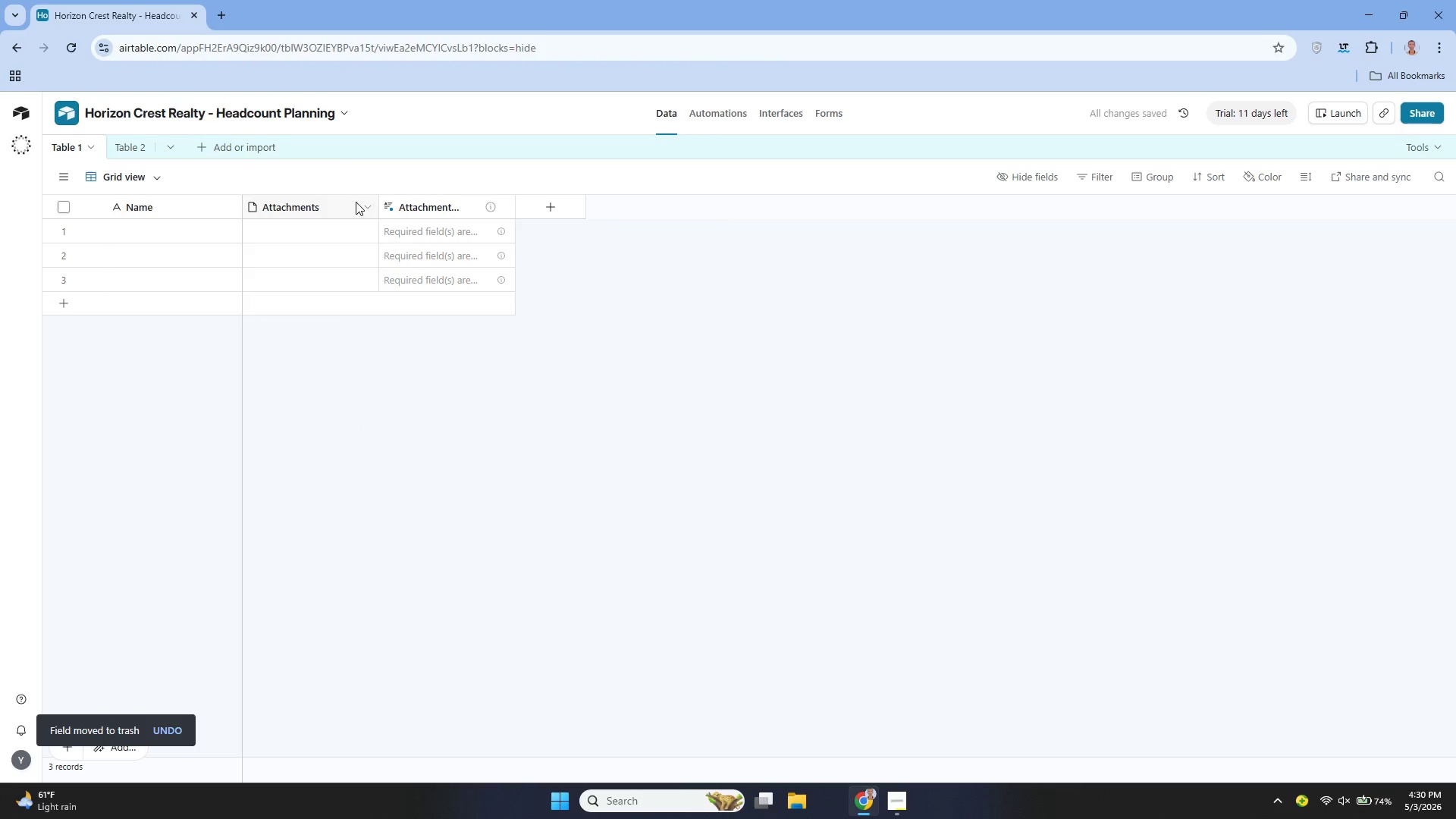 
left_click([367, 207])
 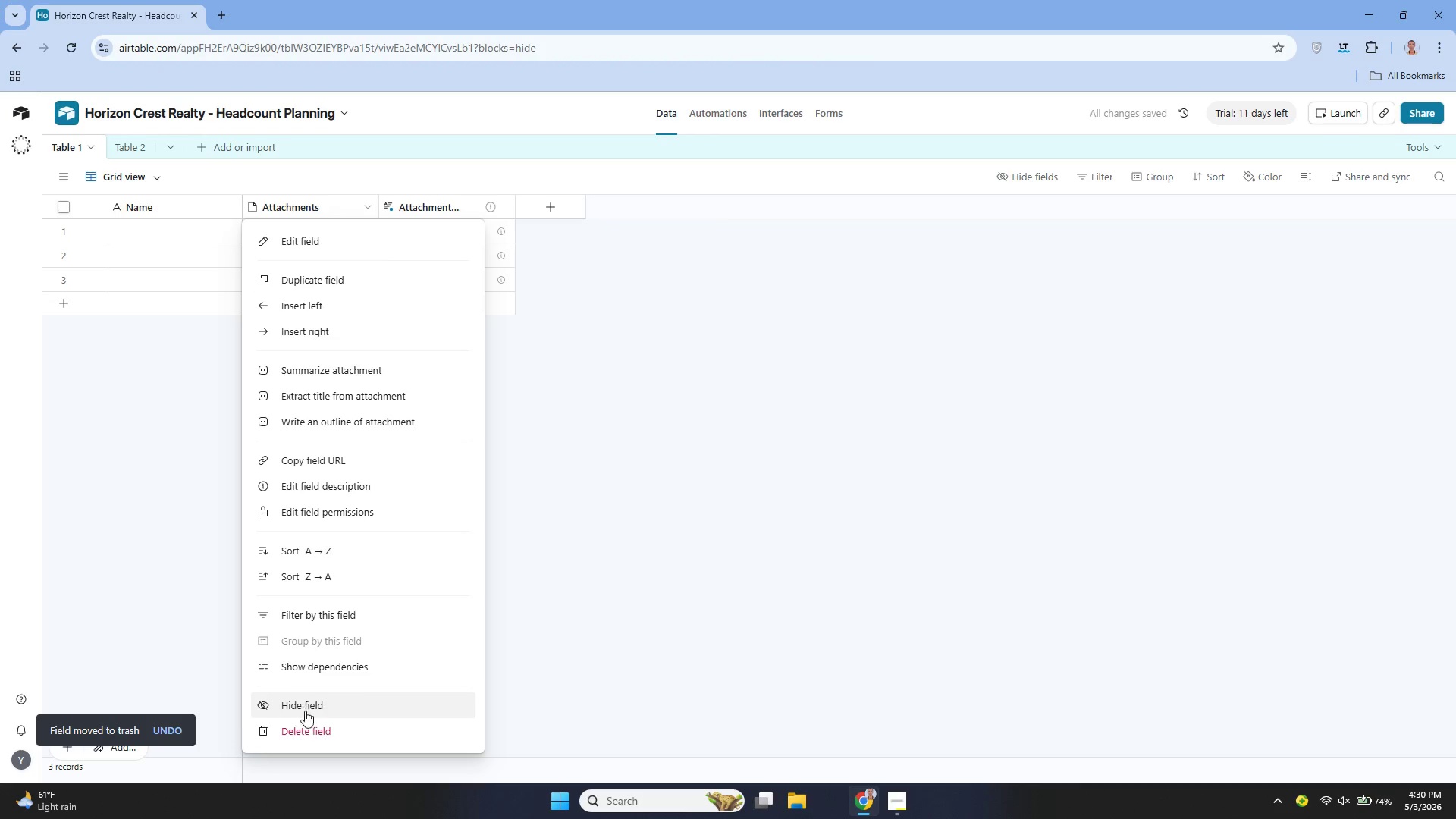 
left_click_drag(start_coordinate=[319, 725], to_coordinate=[324, 724])
 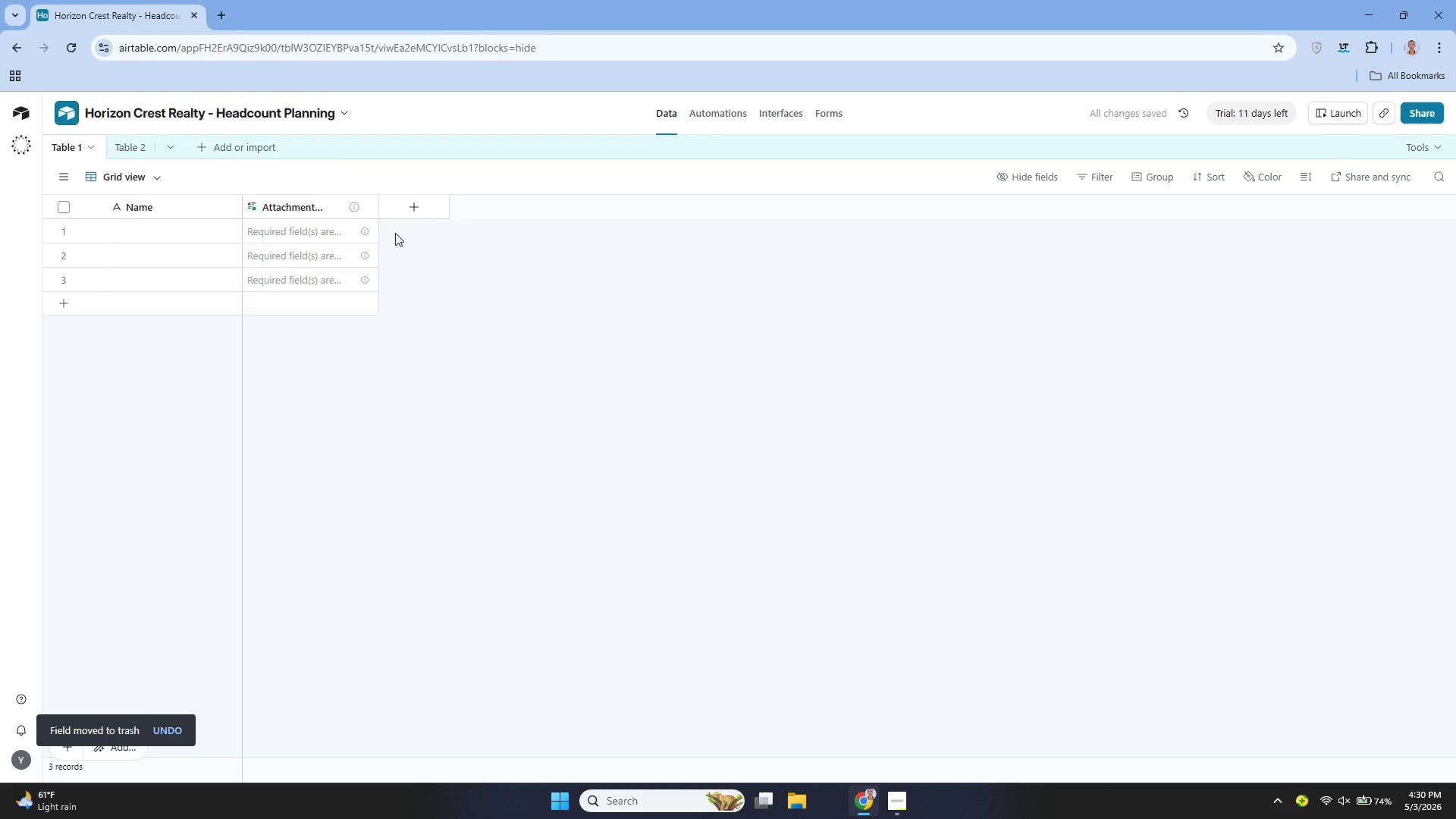 
wait(5.41)
 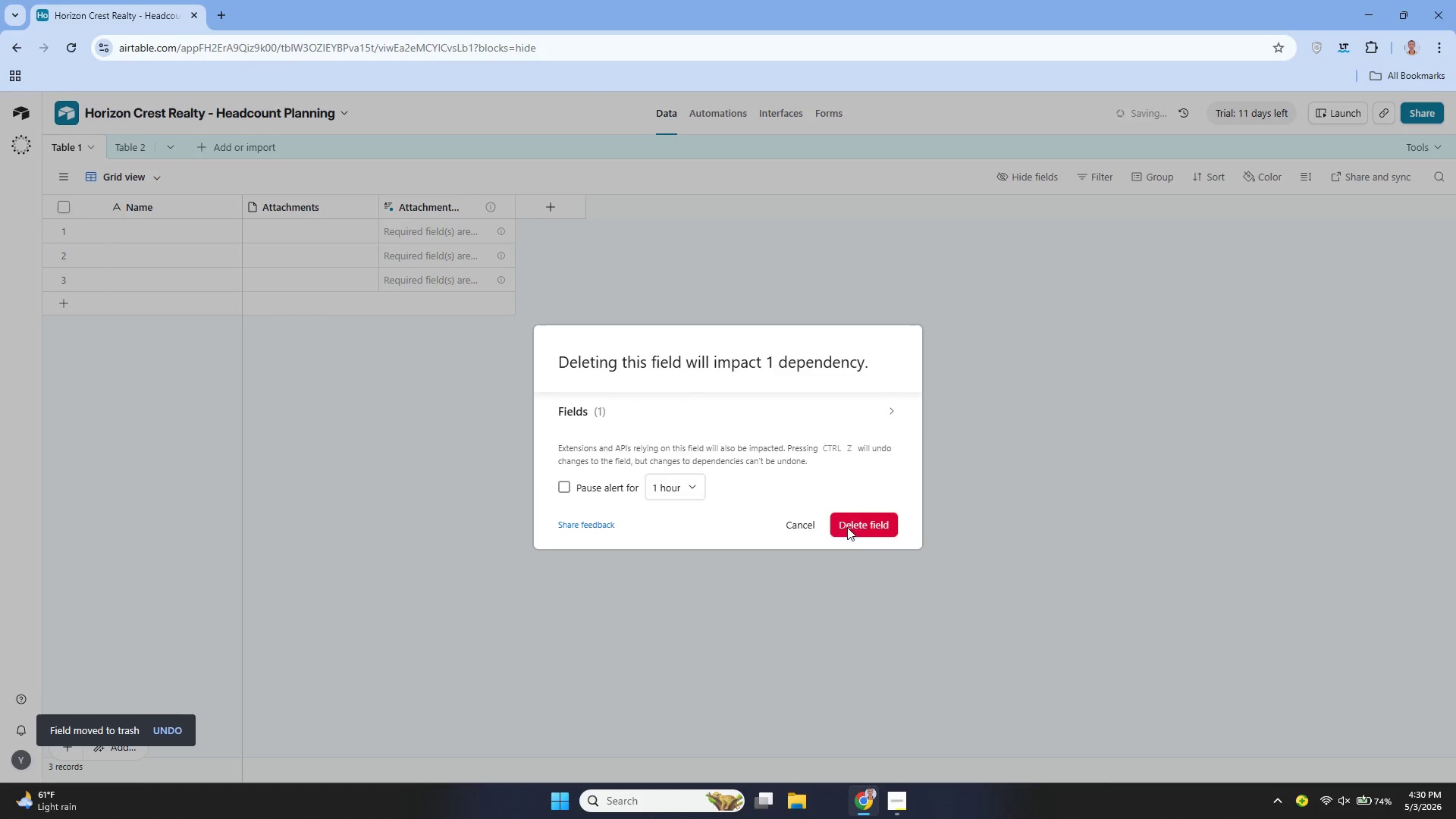 
left_click([362, 207])
 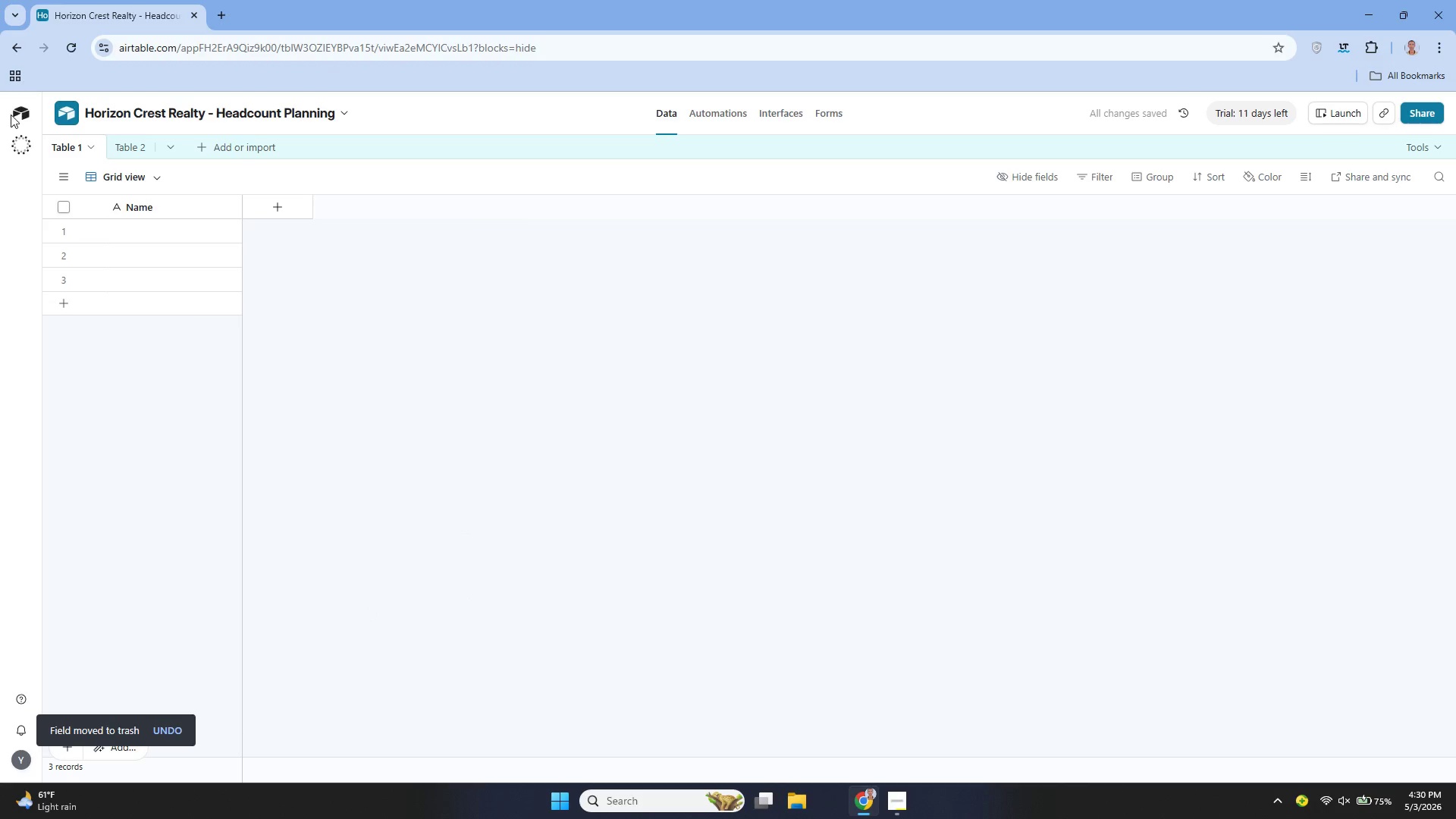 
wait(5.73)
 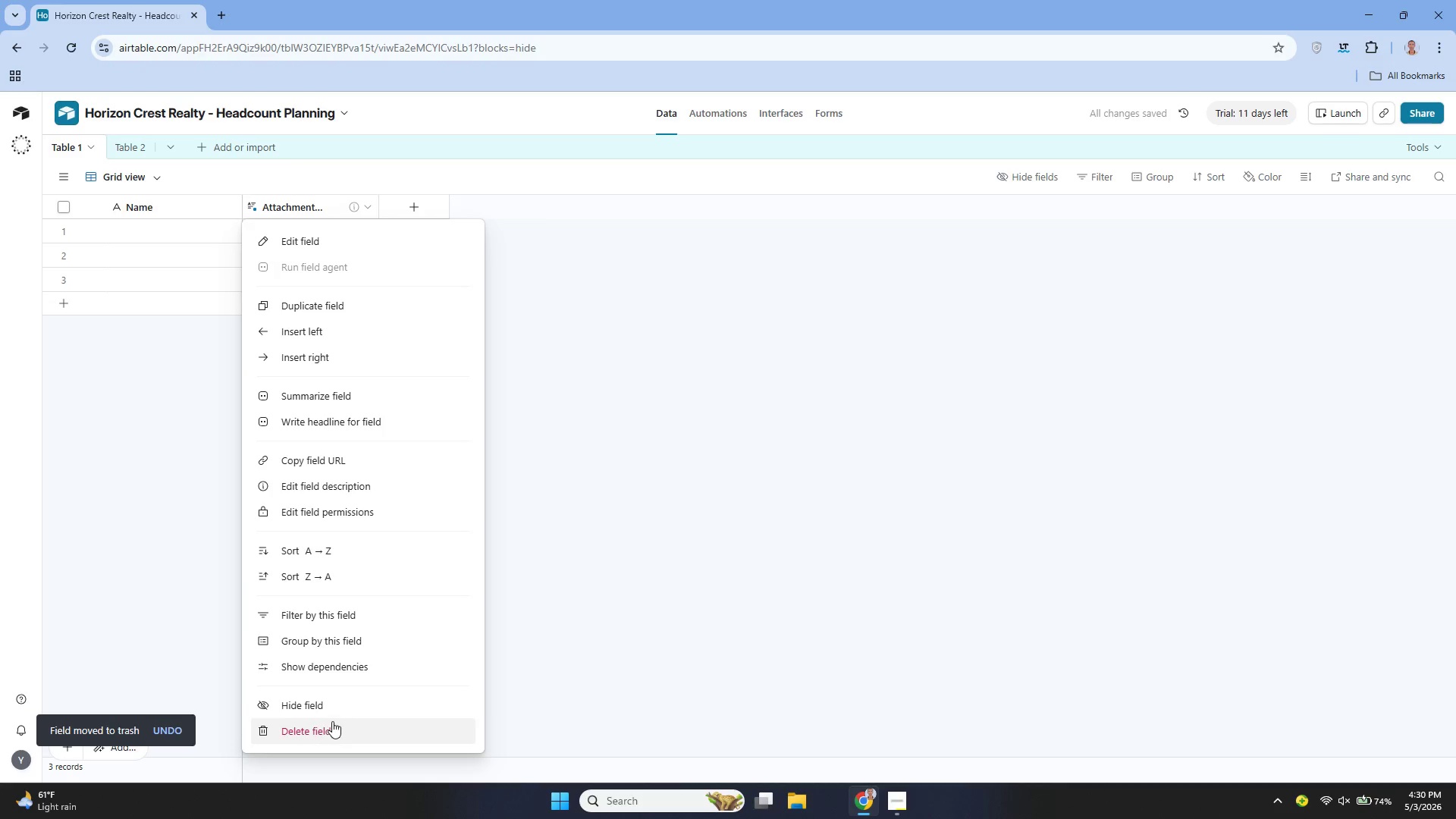 
mouse_move([290, 241])
 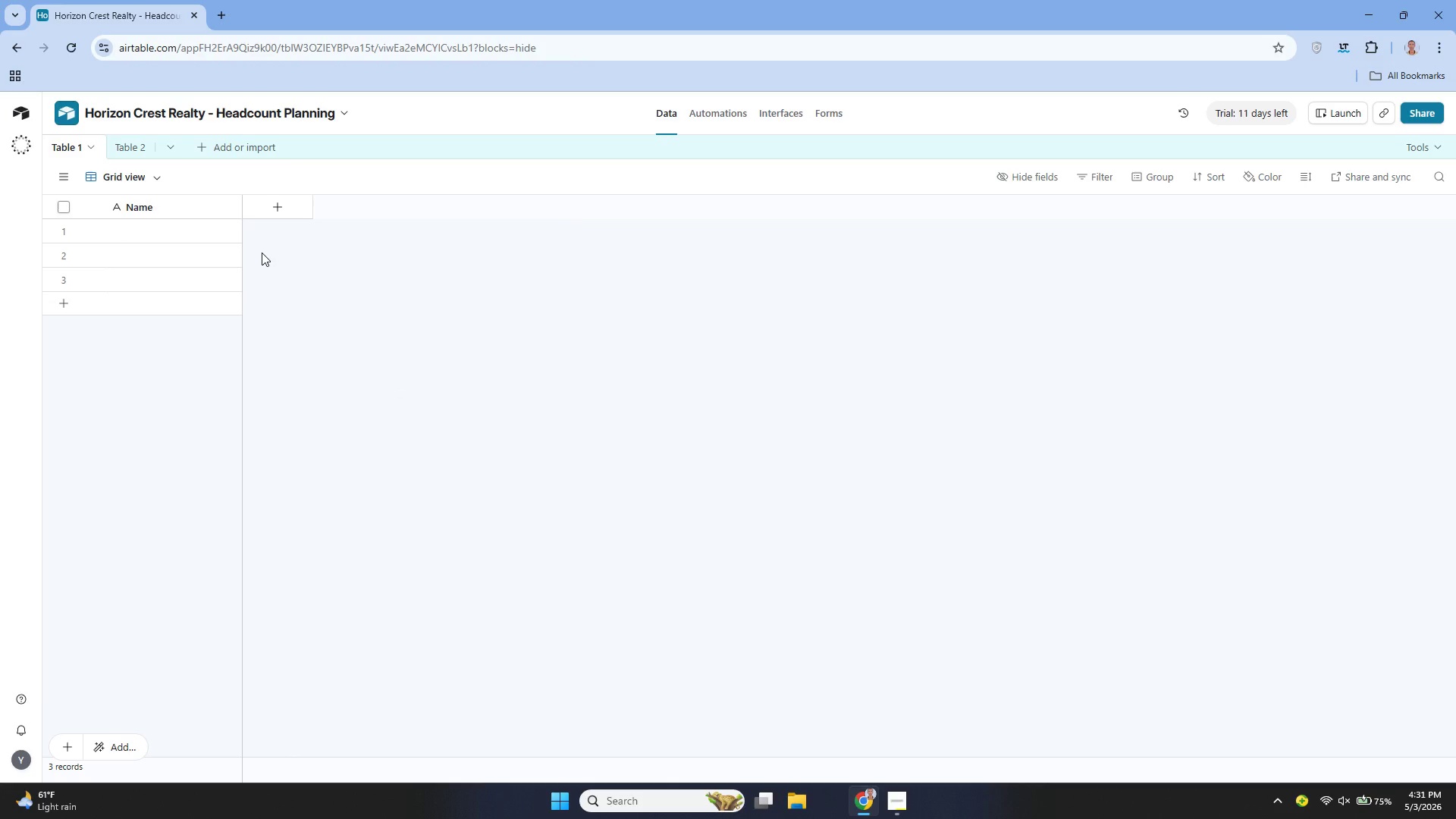 
wait(10.98)
 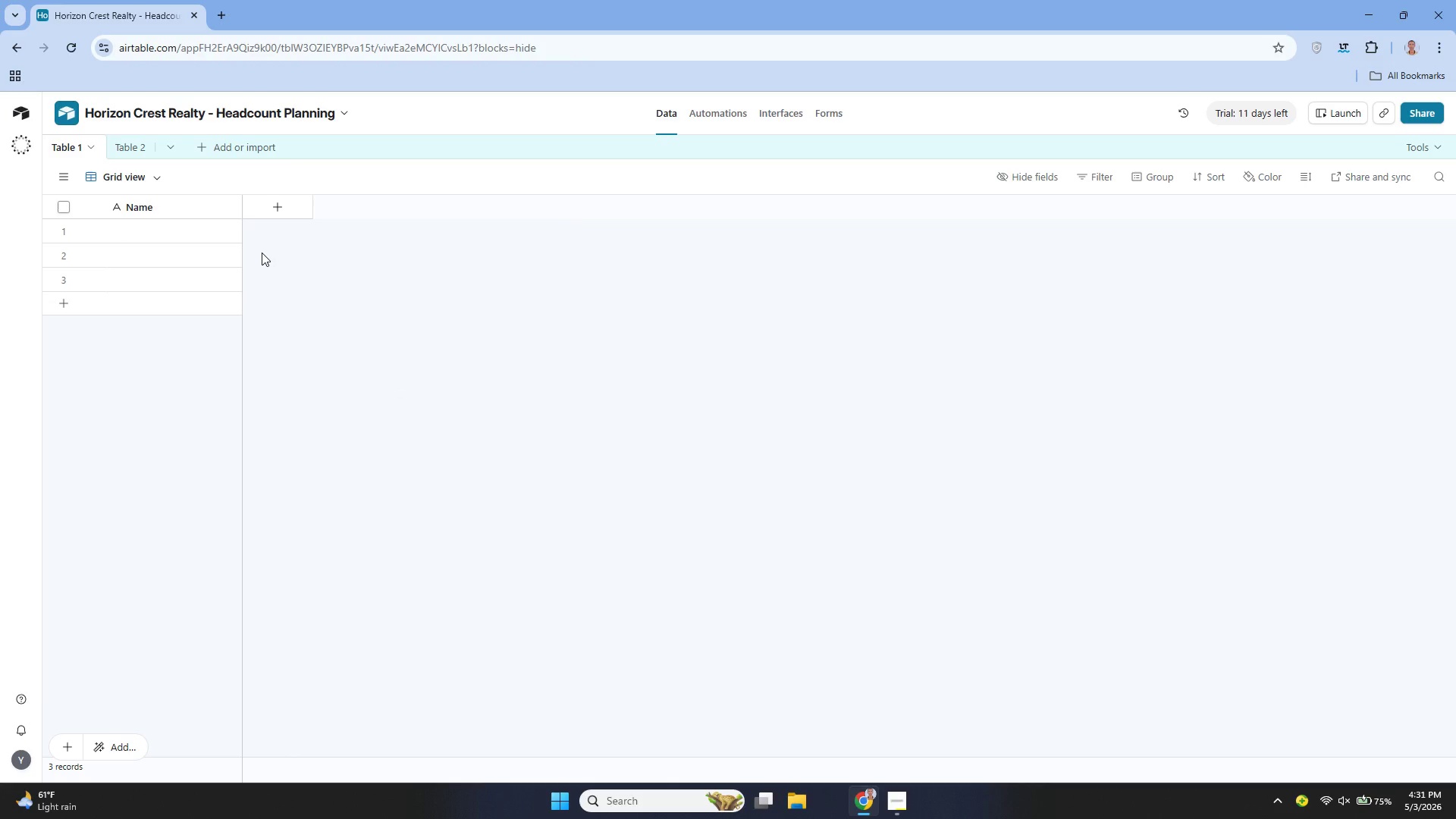 
mouse_move([283, 219])
 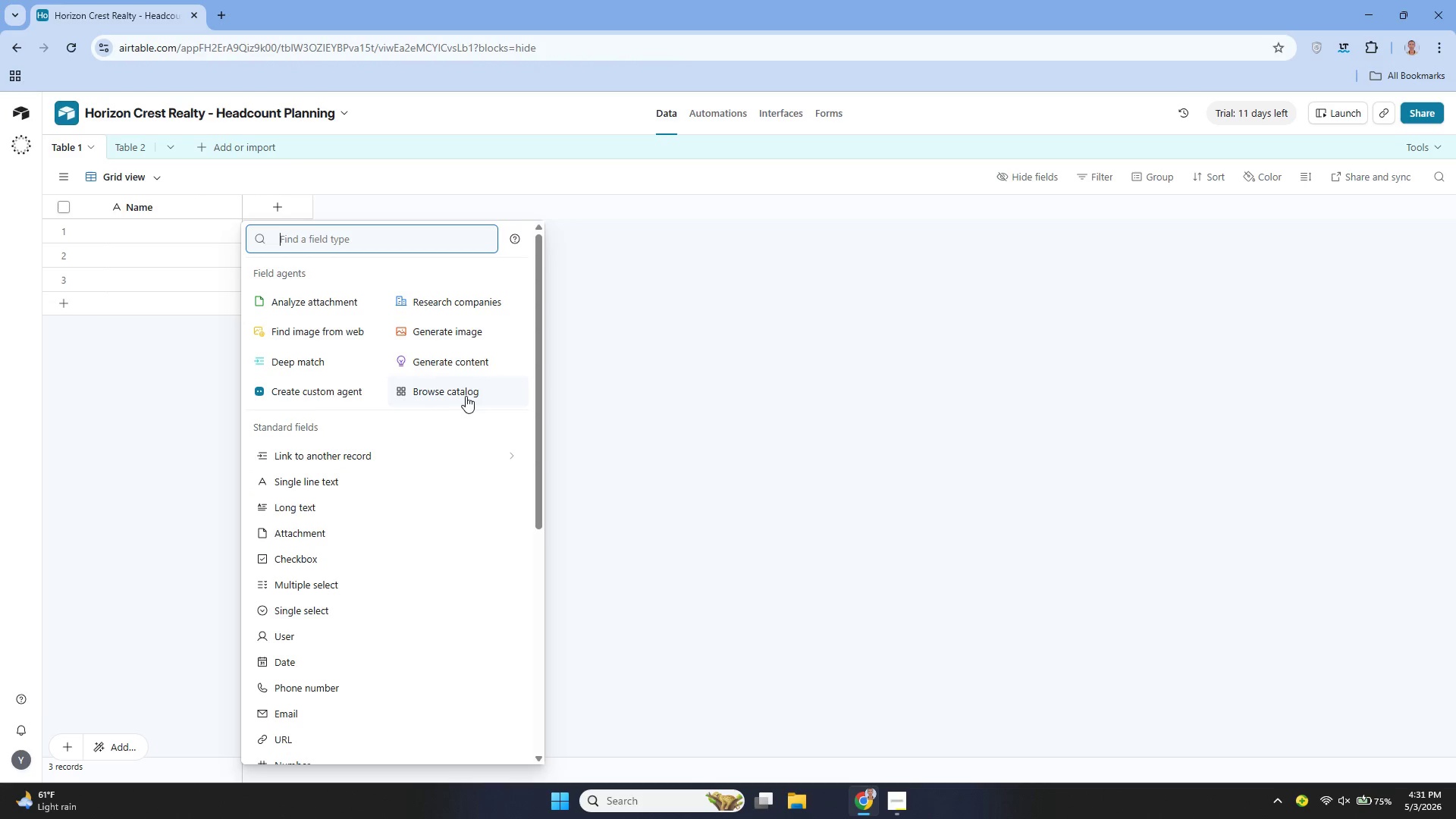 
left_click([461, 390])
 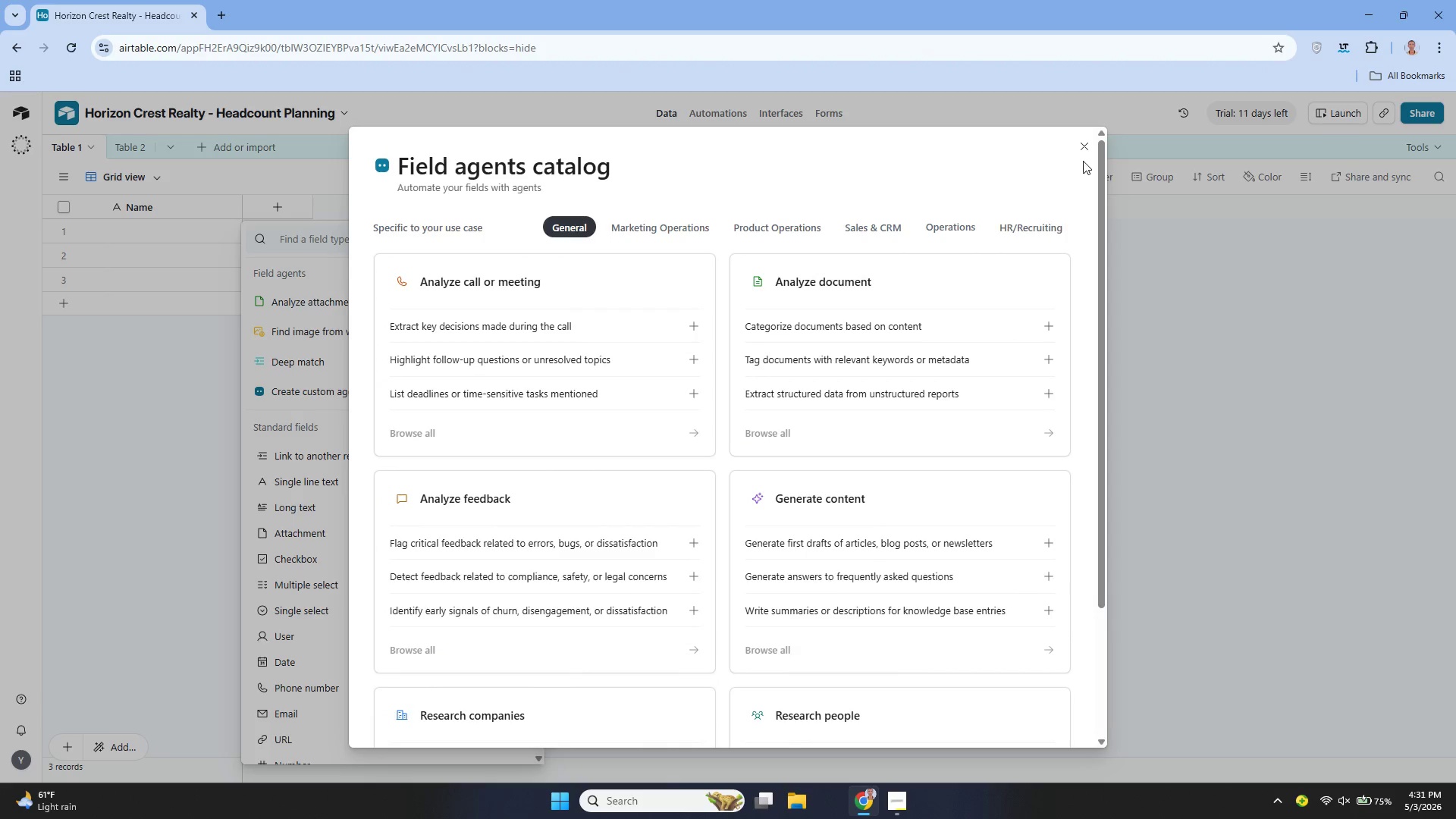 
left_click([1084, 151])
 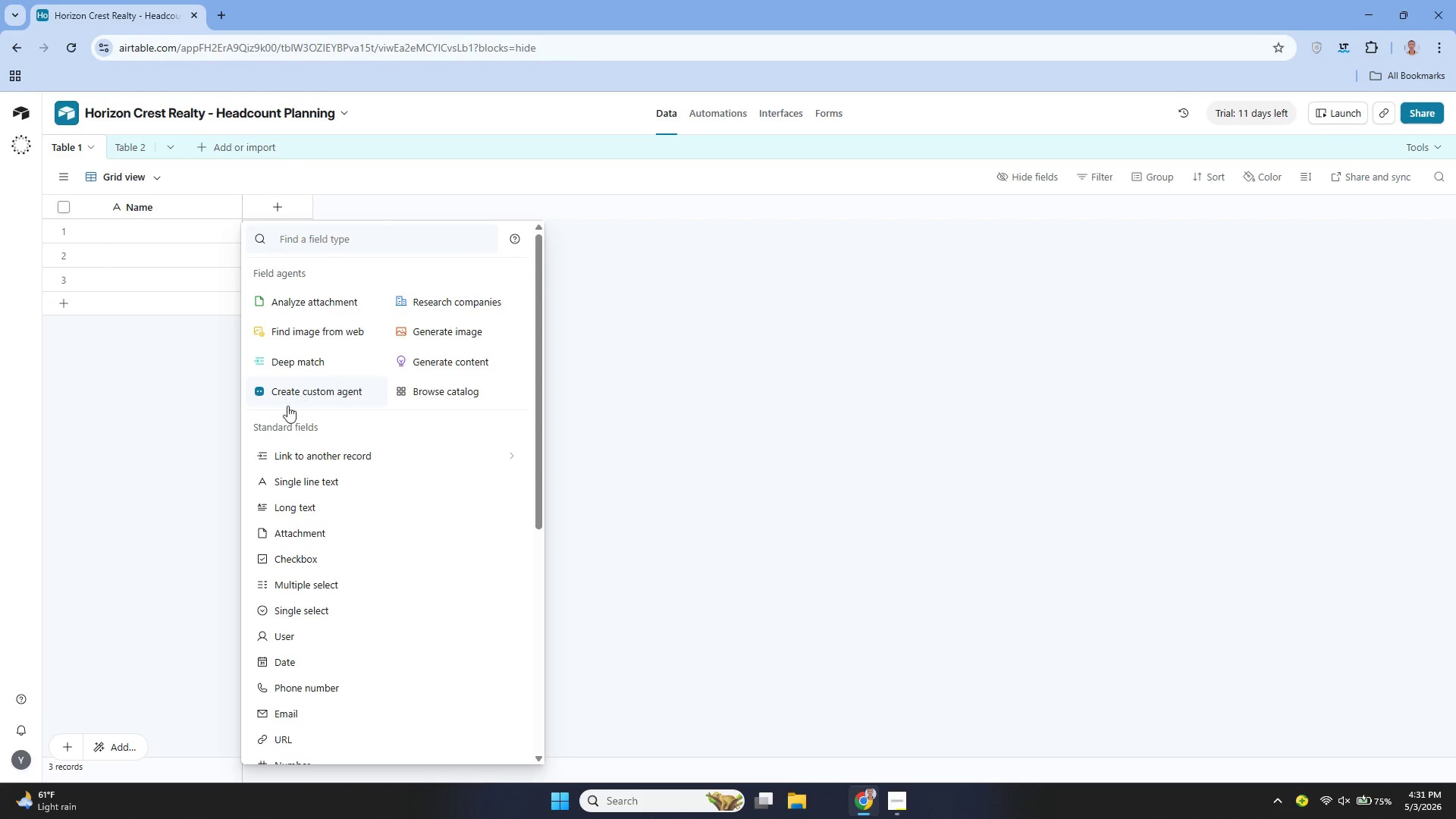 
wait(12.05)
 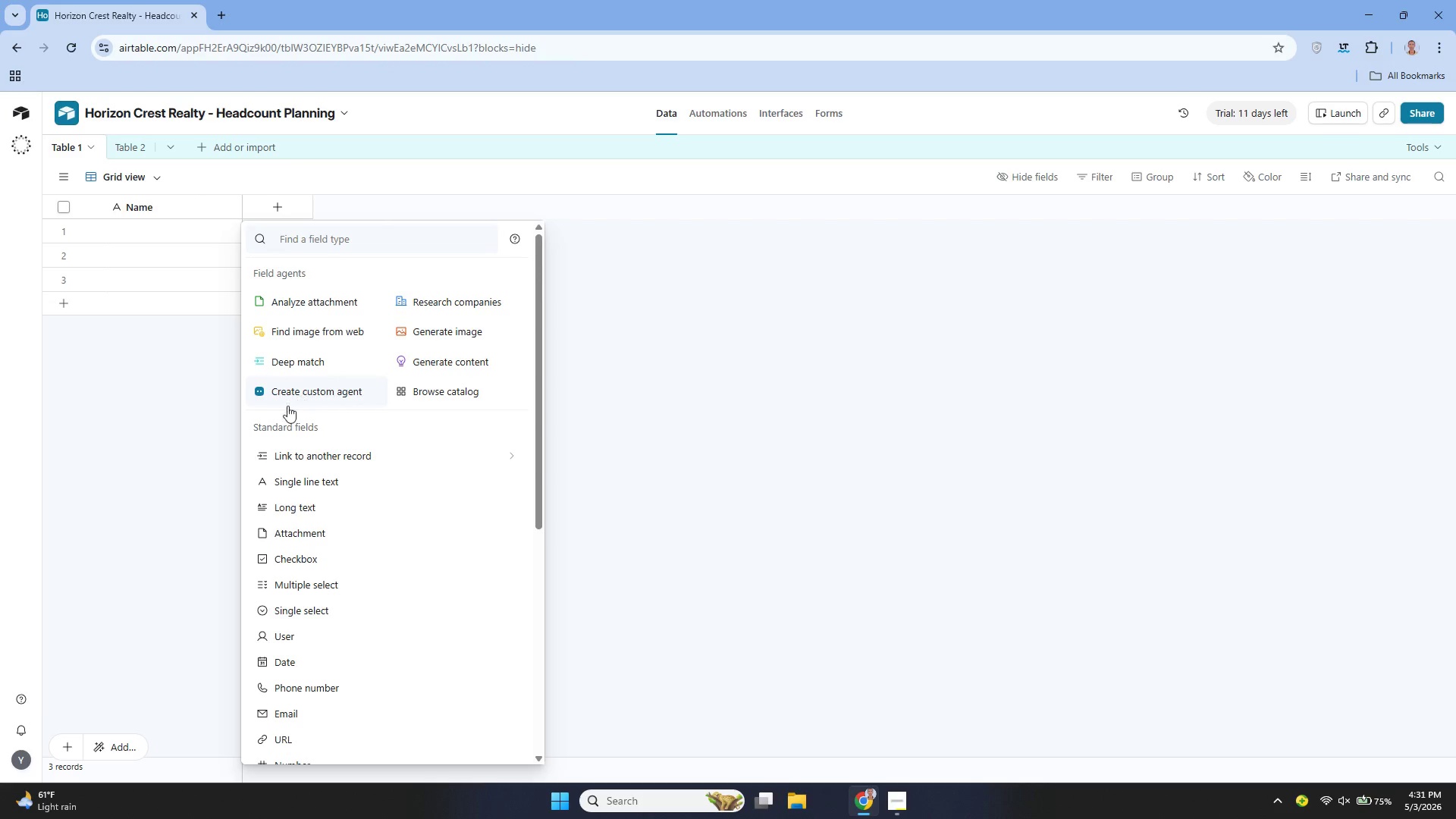 
scroll: coordinate [315, 507], scroll_direction: down, amount: 11.0
 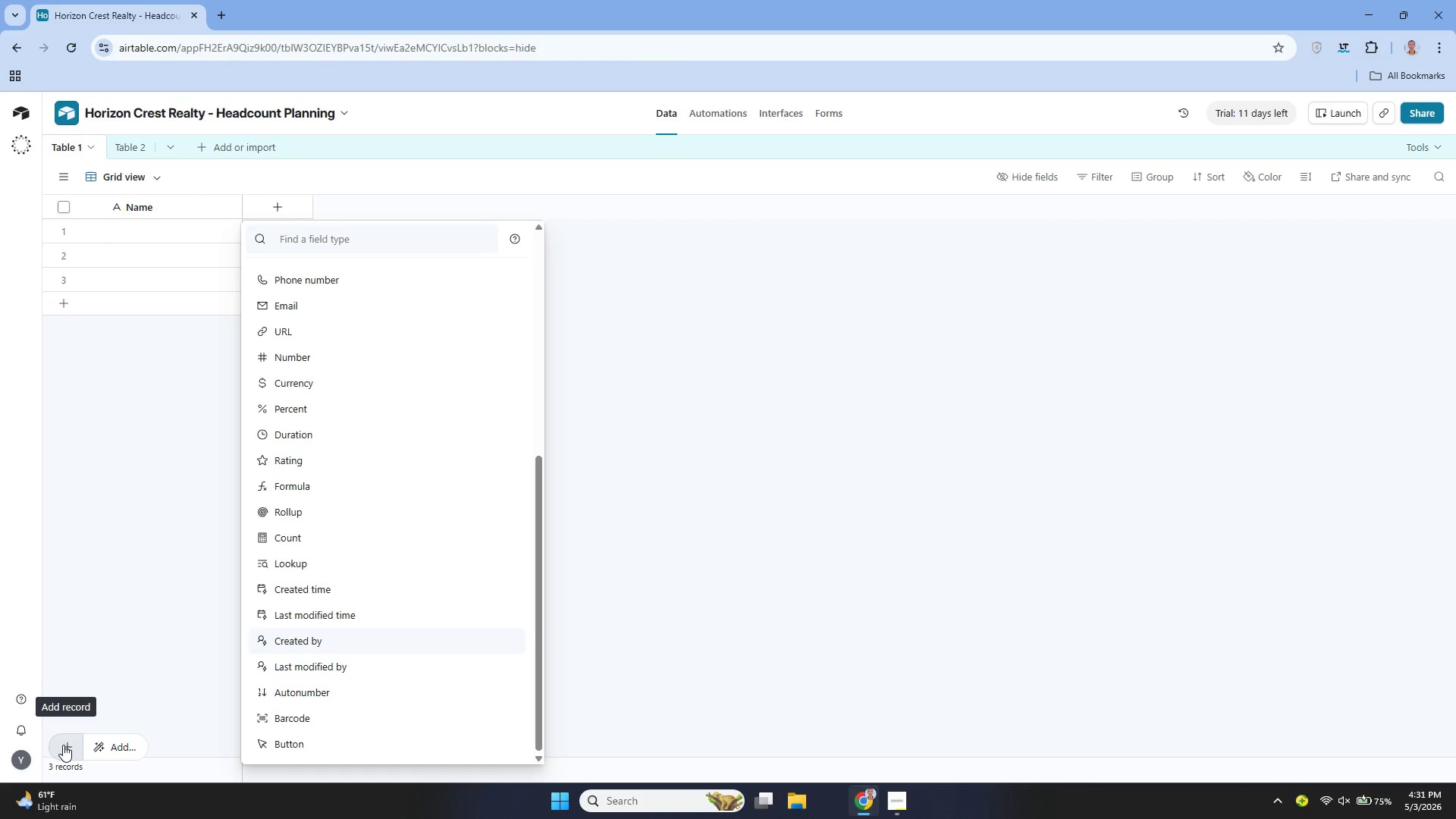 
mouse_move([80, 742])
 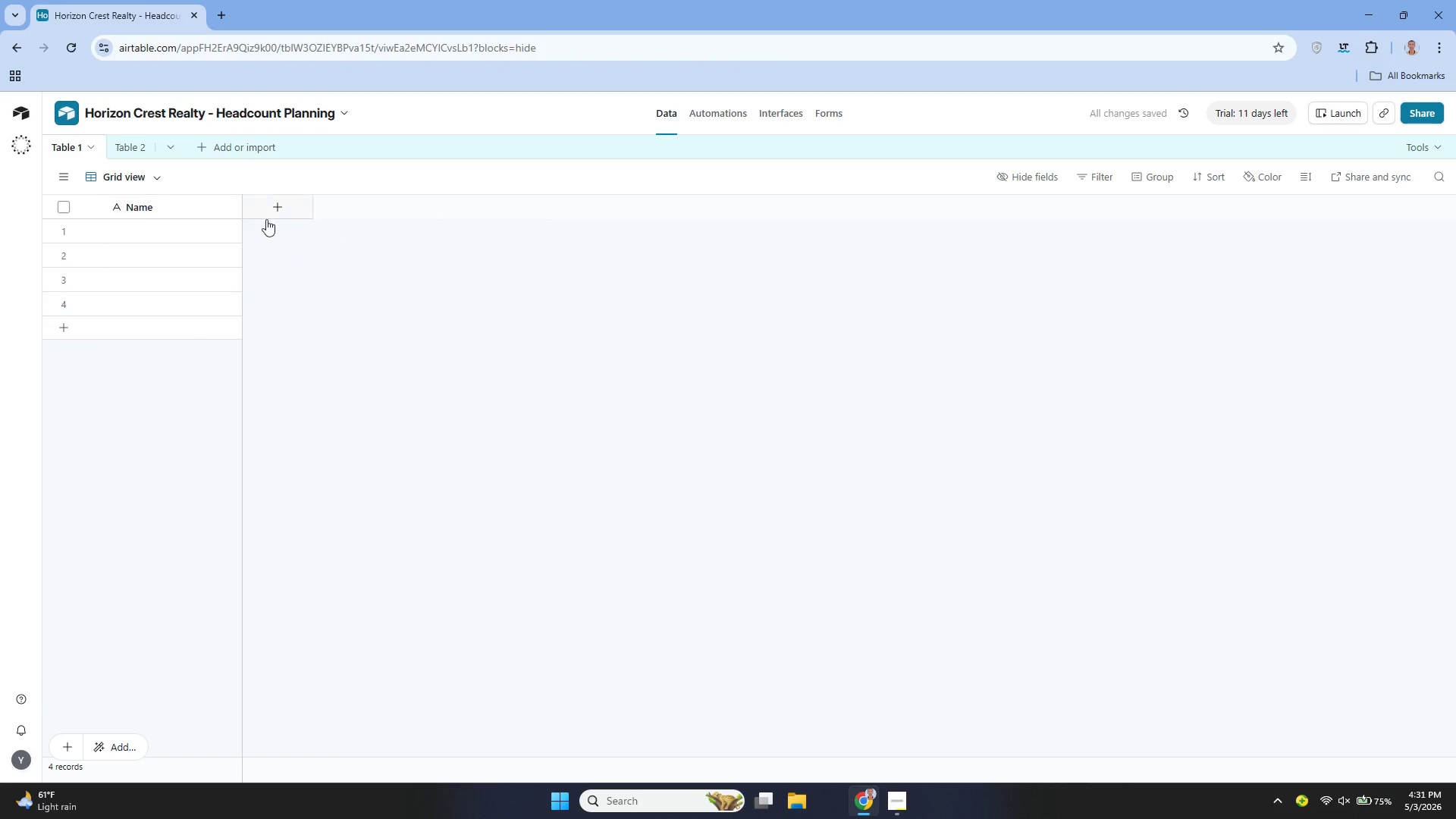 
left_click_drag(start_coordinate=[278, 213], to_coordinate=[266, 234])
 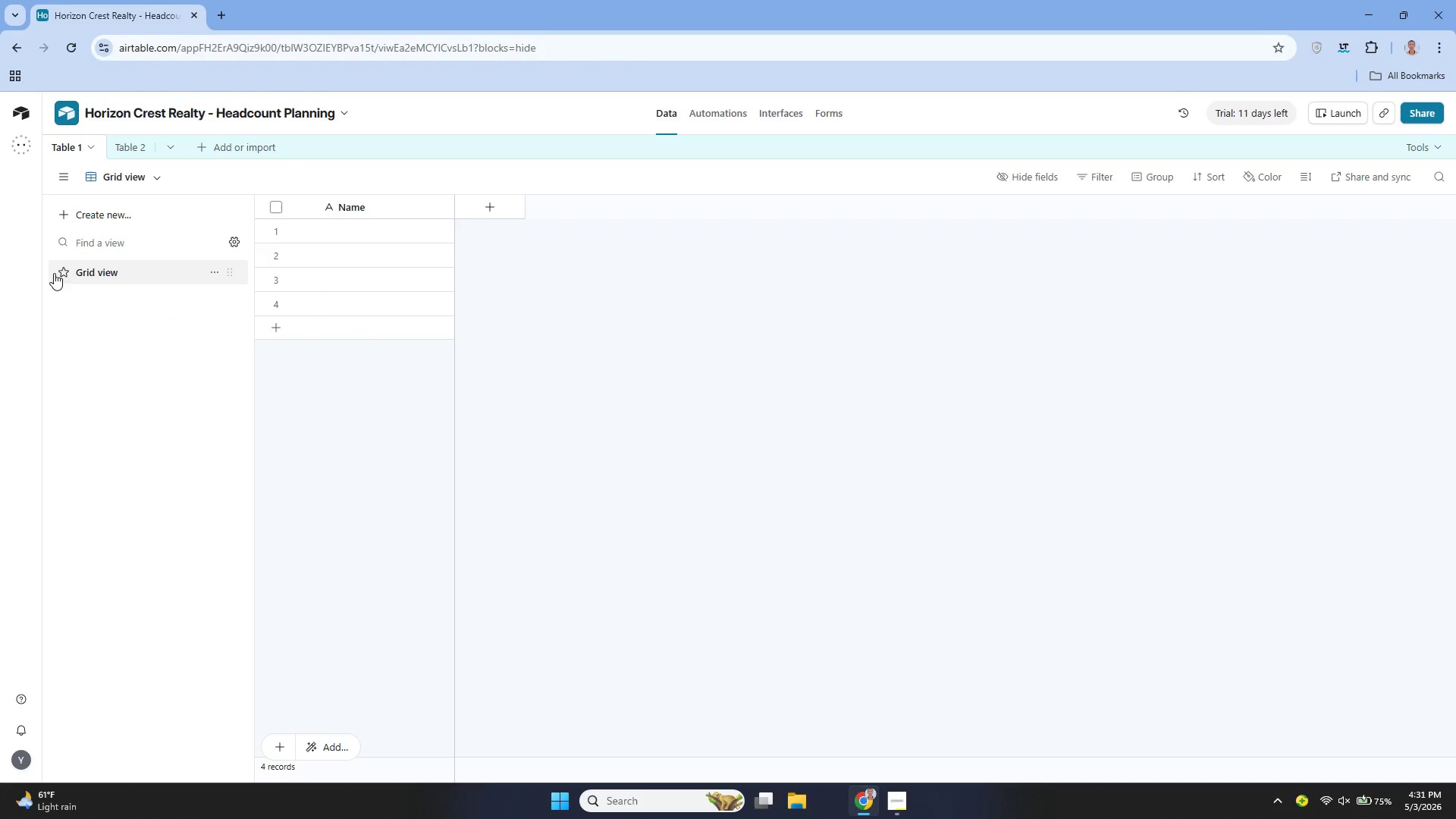 
wait(5.37)
 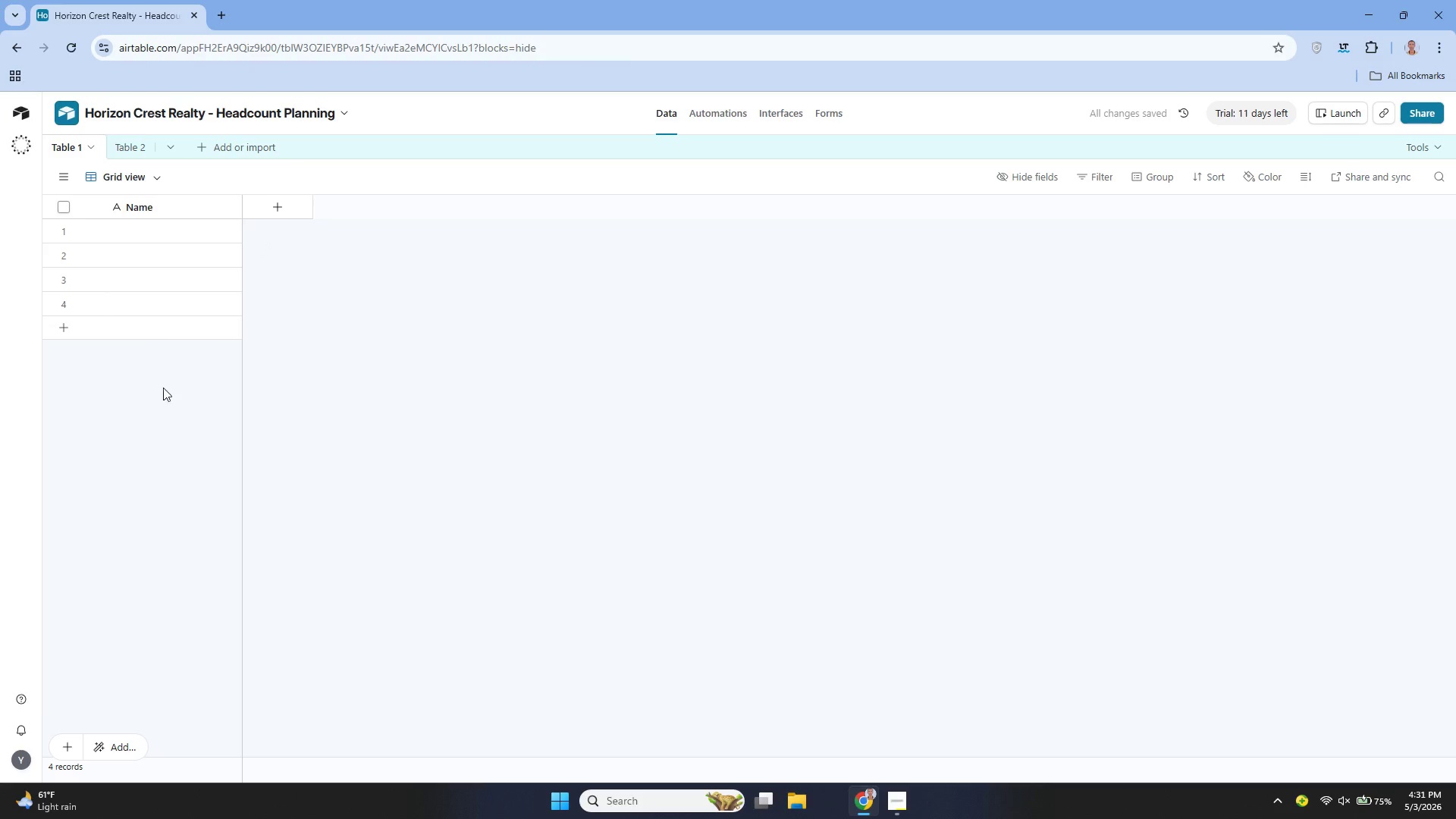 
mouse_move([128, 274])
 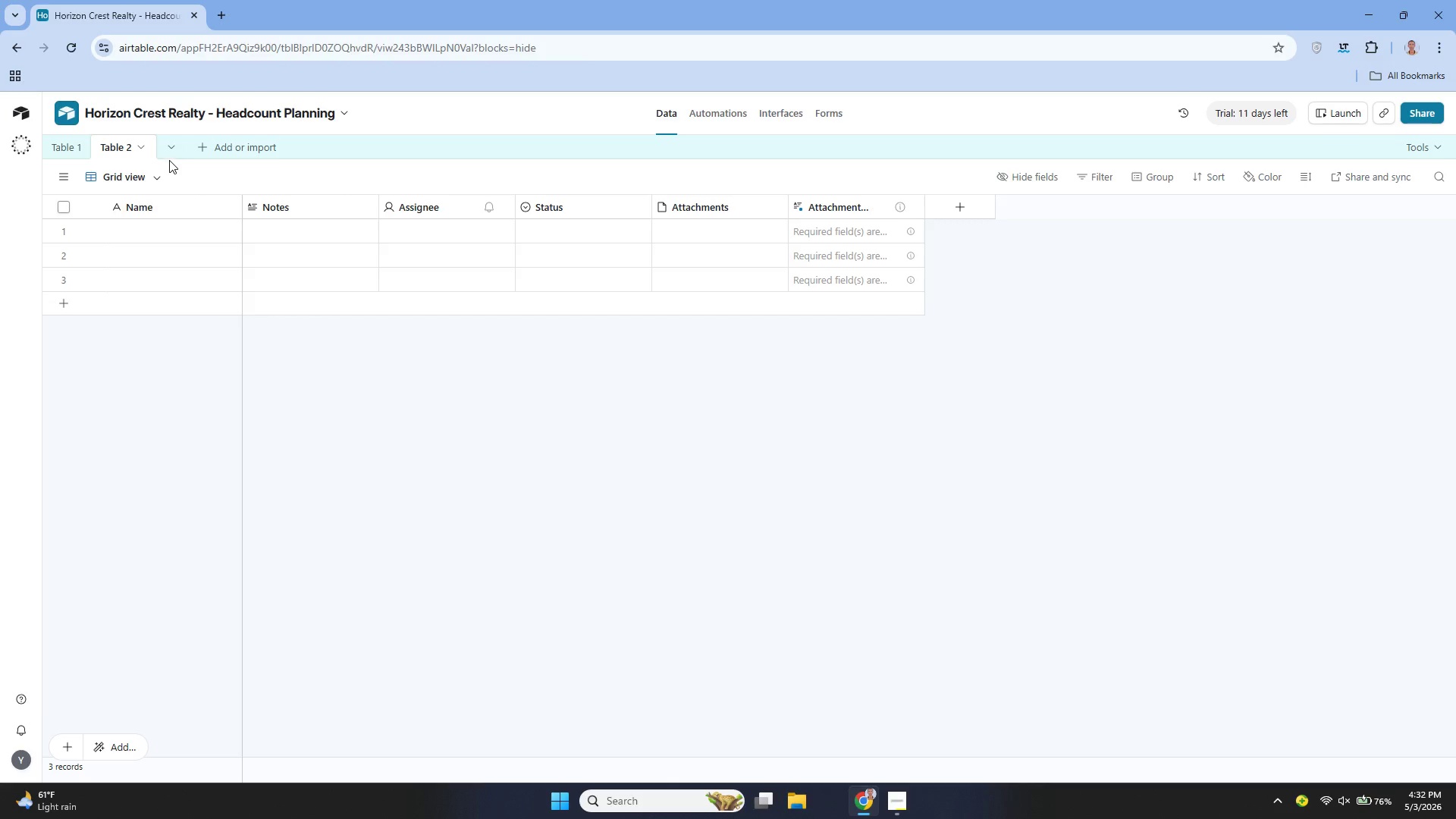 
wait(17.89)
 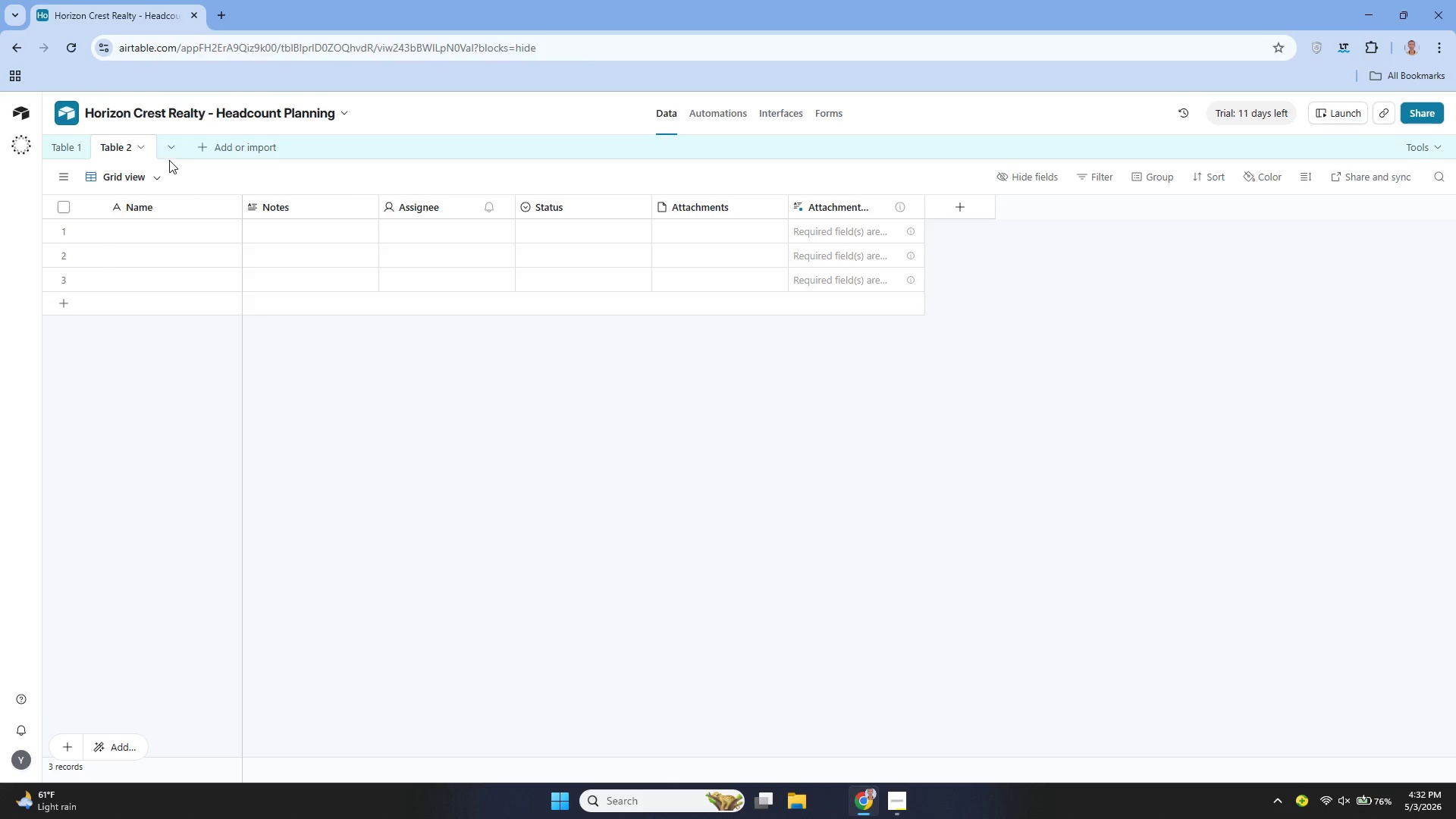 
left_click([232, 258])
 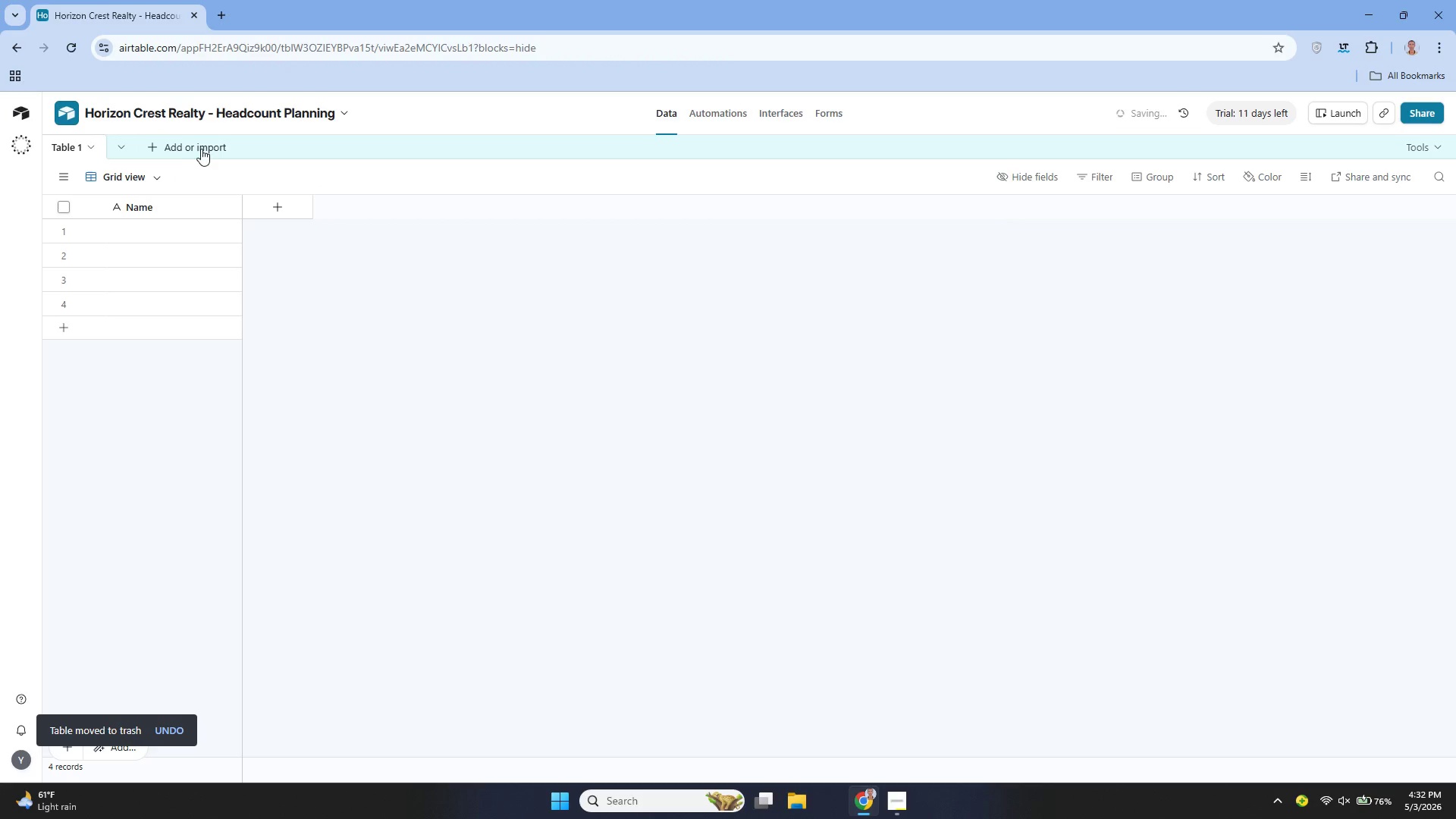 
left_click([185, 152])
 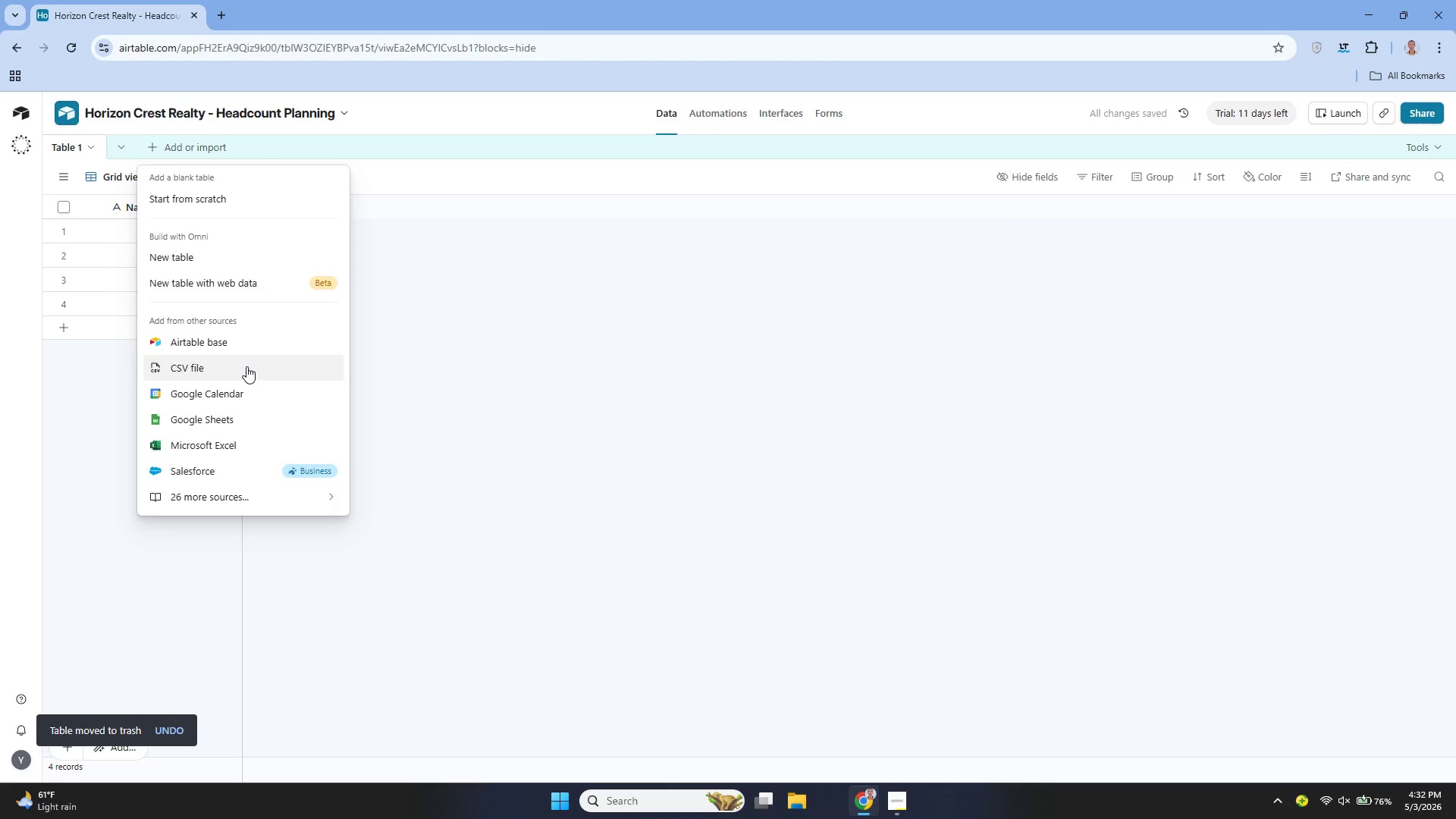 
left_click([246, 366])
 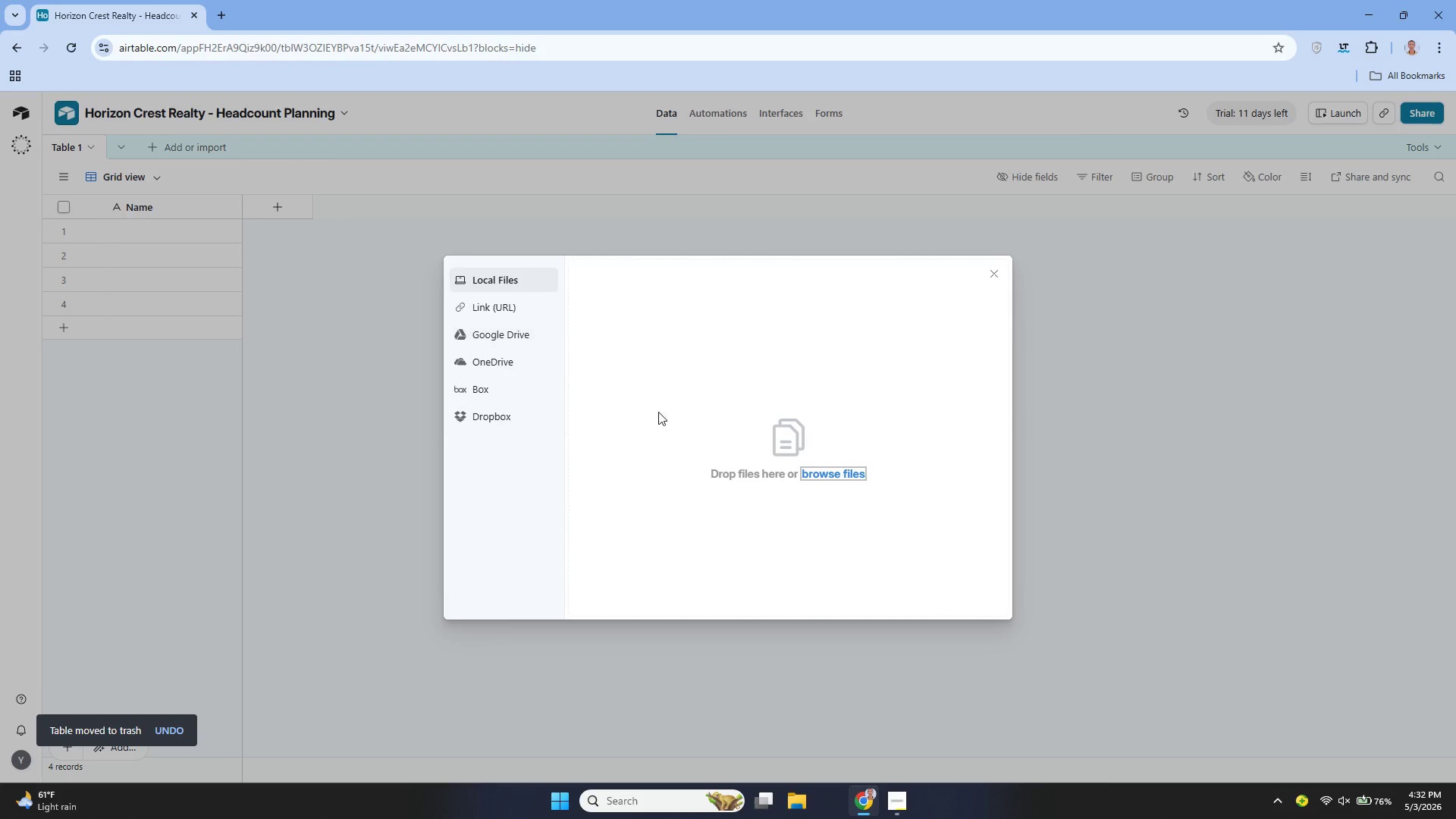 
left_click([812, 476])
 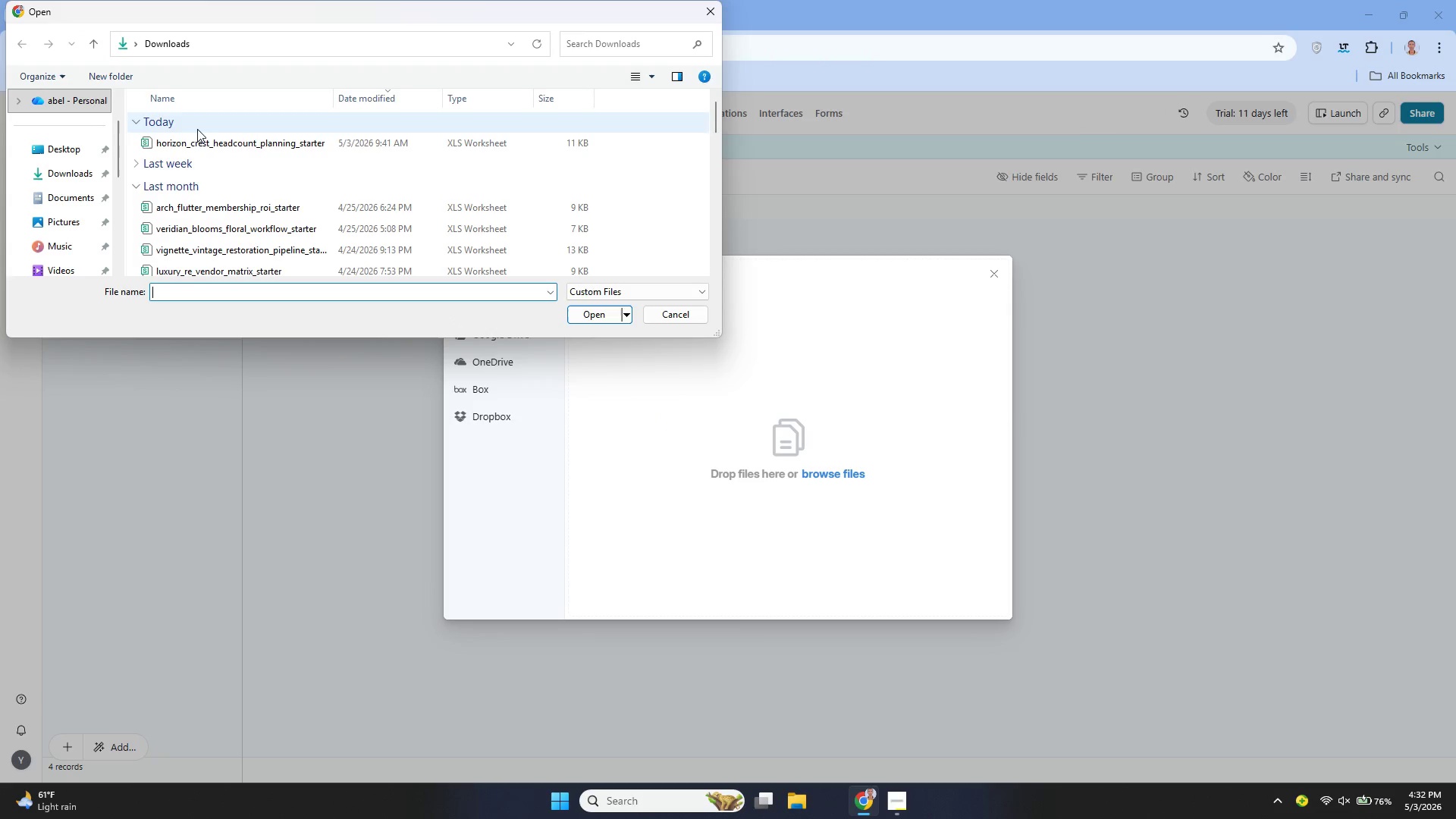 
left_click([207, 146])
 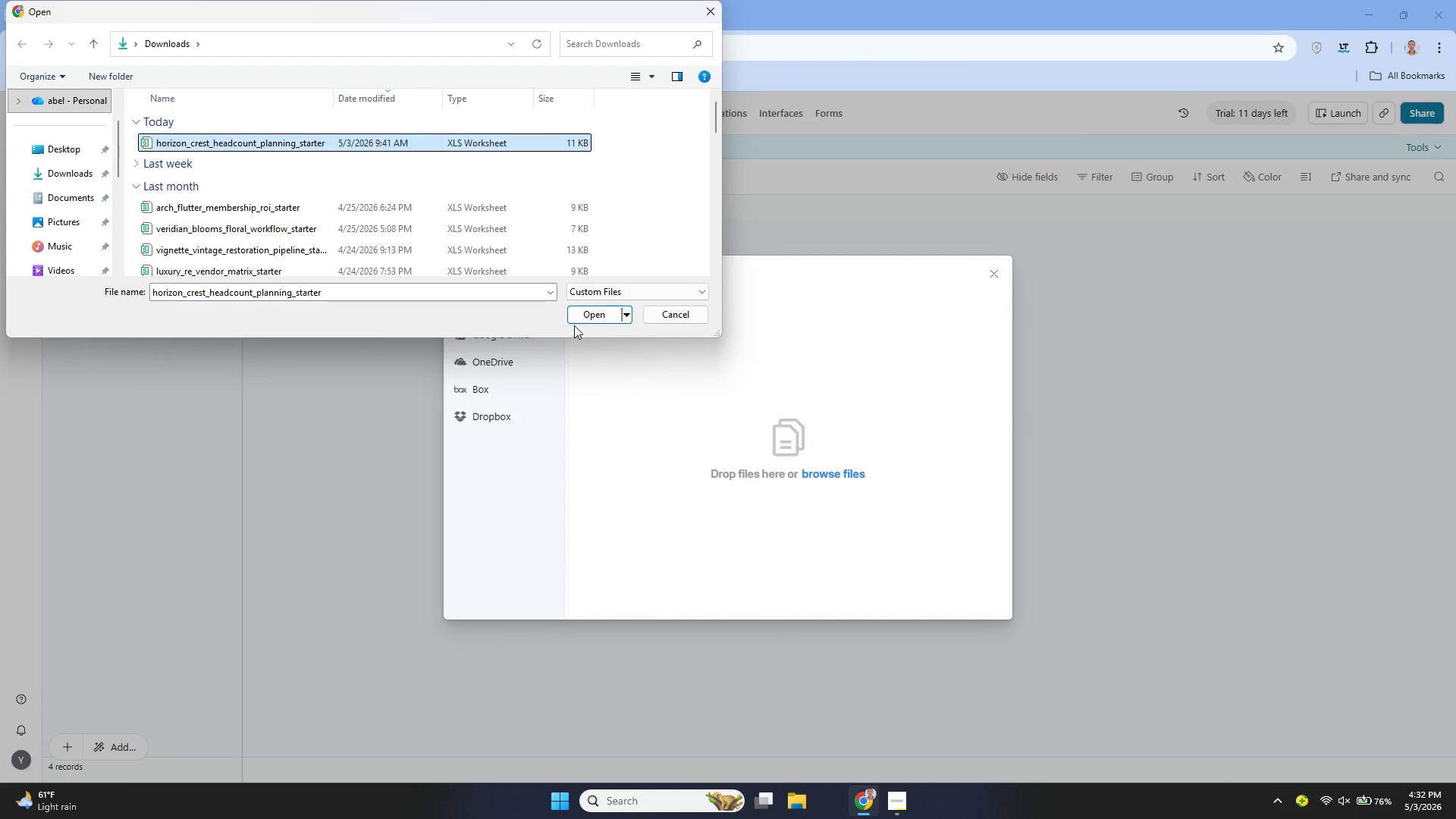 
left_click_drag(start_coordinate=[583, 314], to_coordinate=[580, 318])
 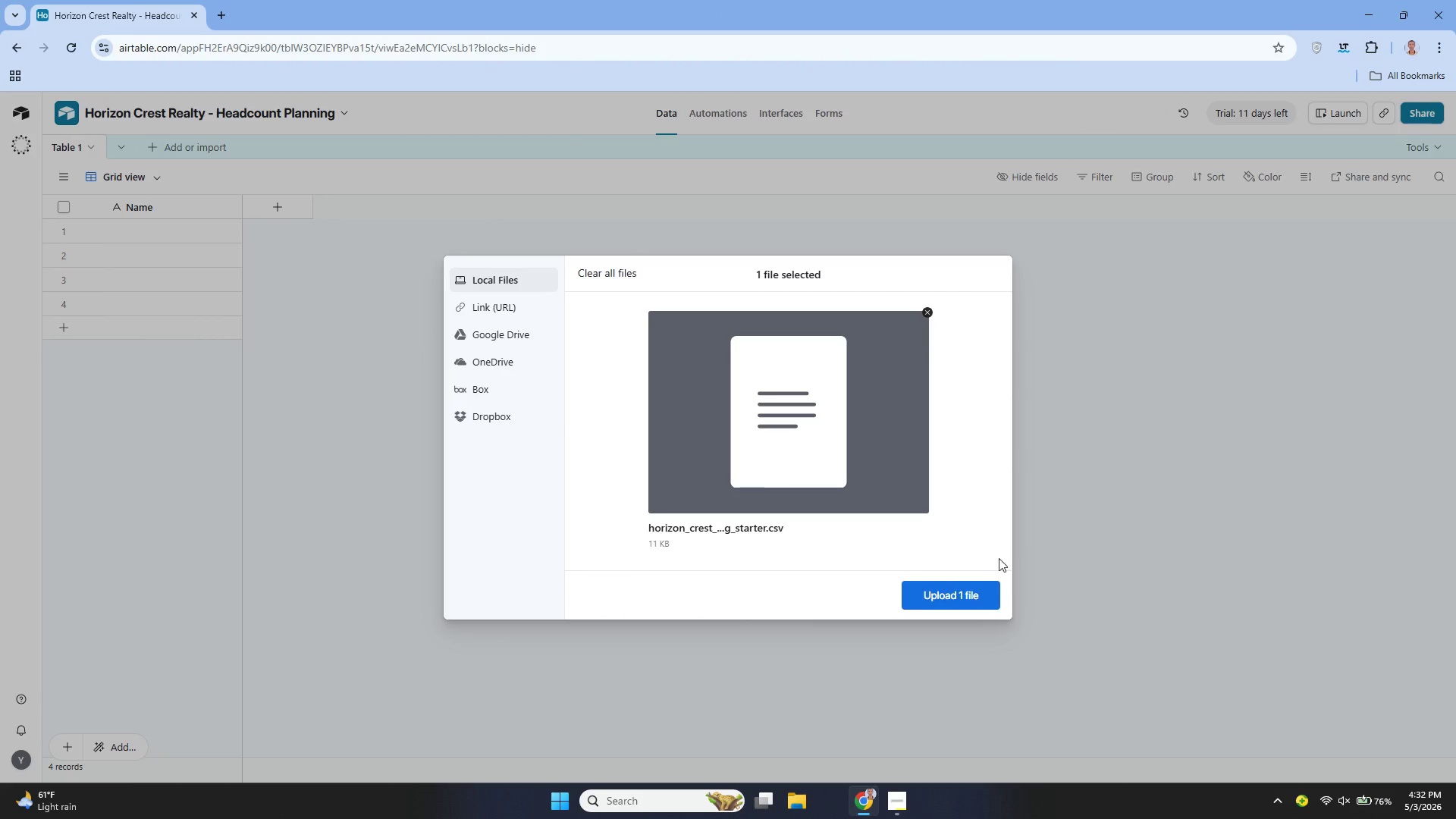 
left_click([963, 595])
 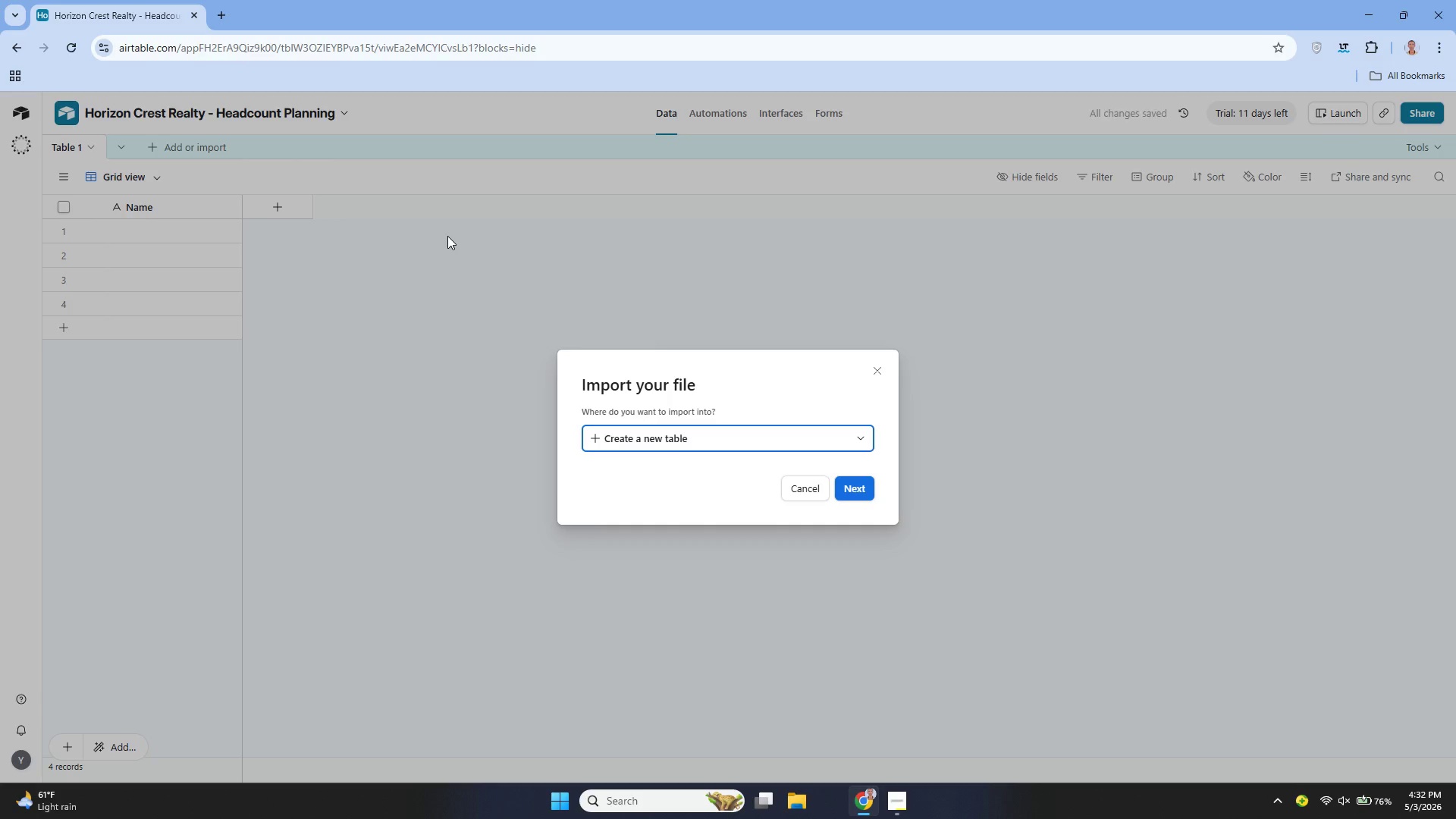 
wait(19.98)
 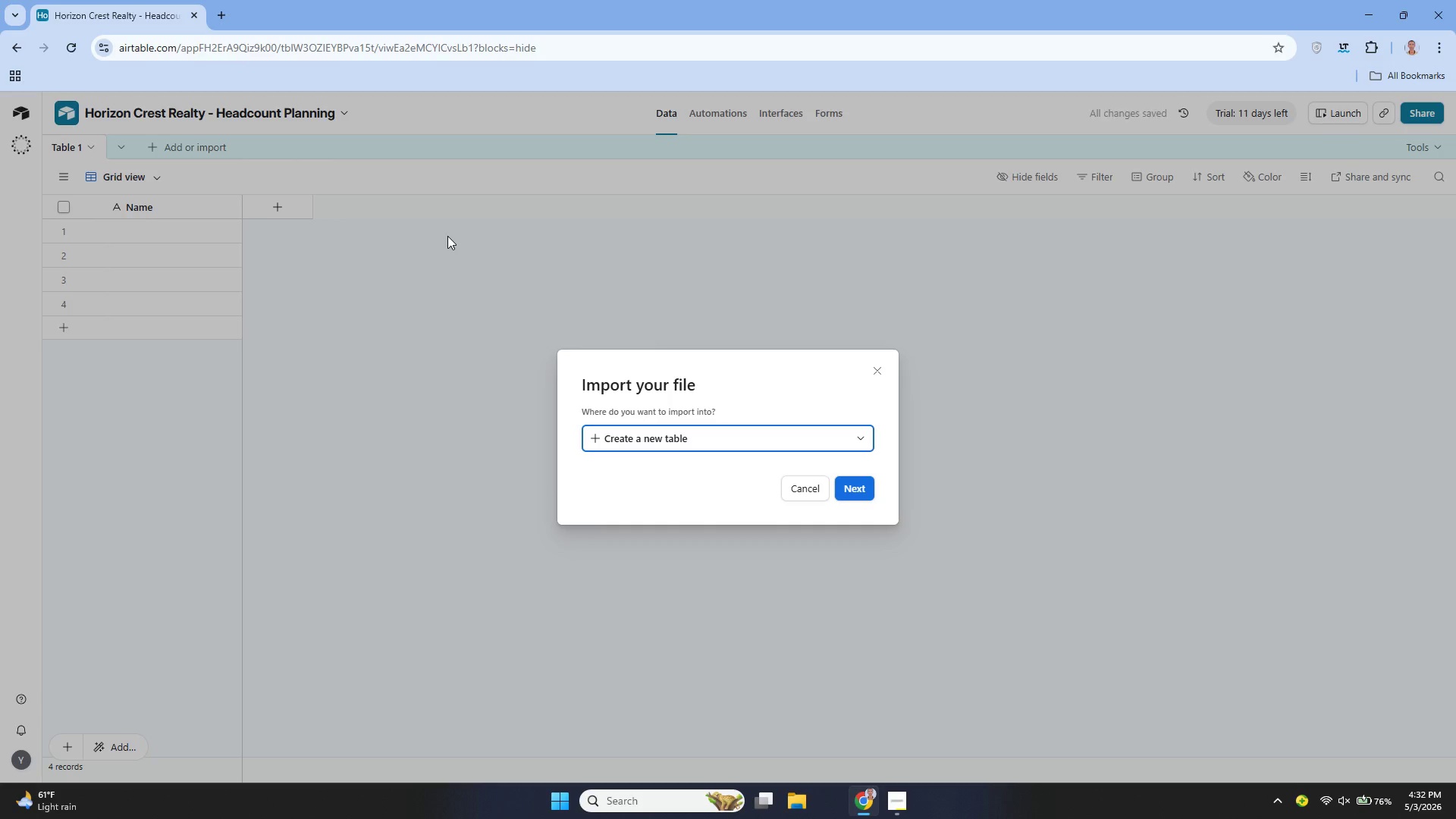 
left_click([857, 436])
 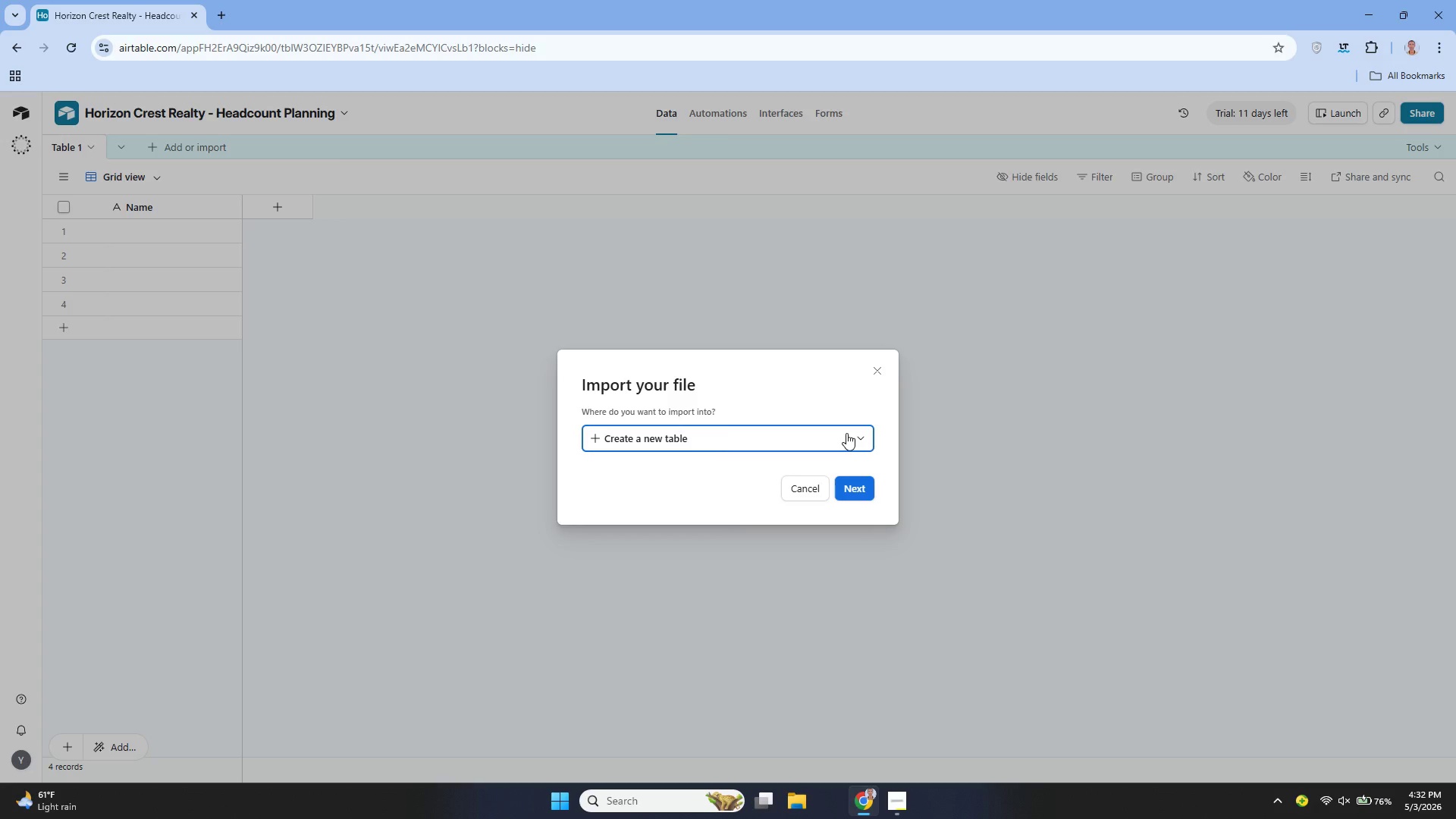 
wait(19.73)
 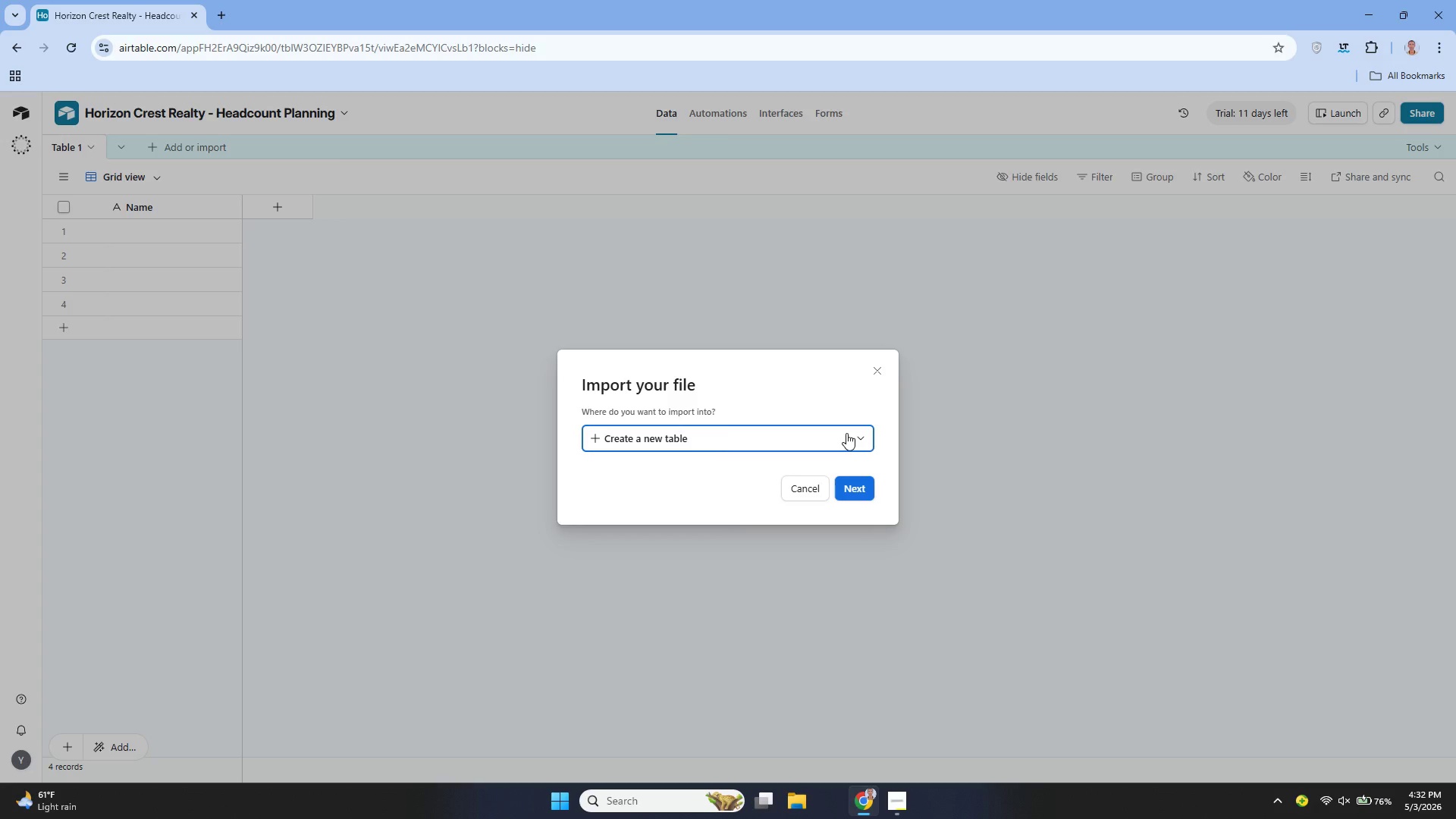 
left_click([841, 434])
 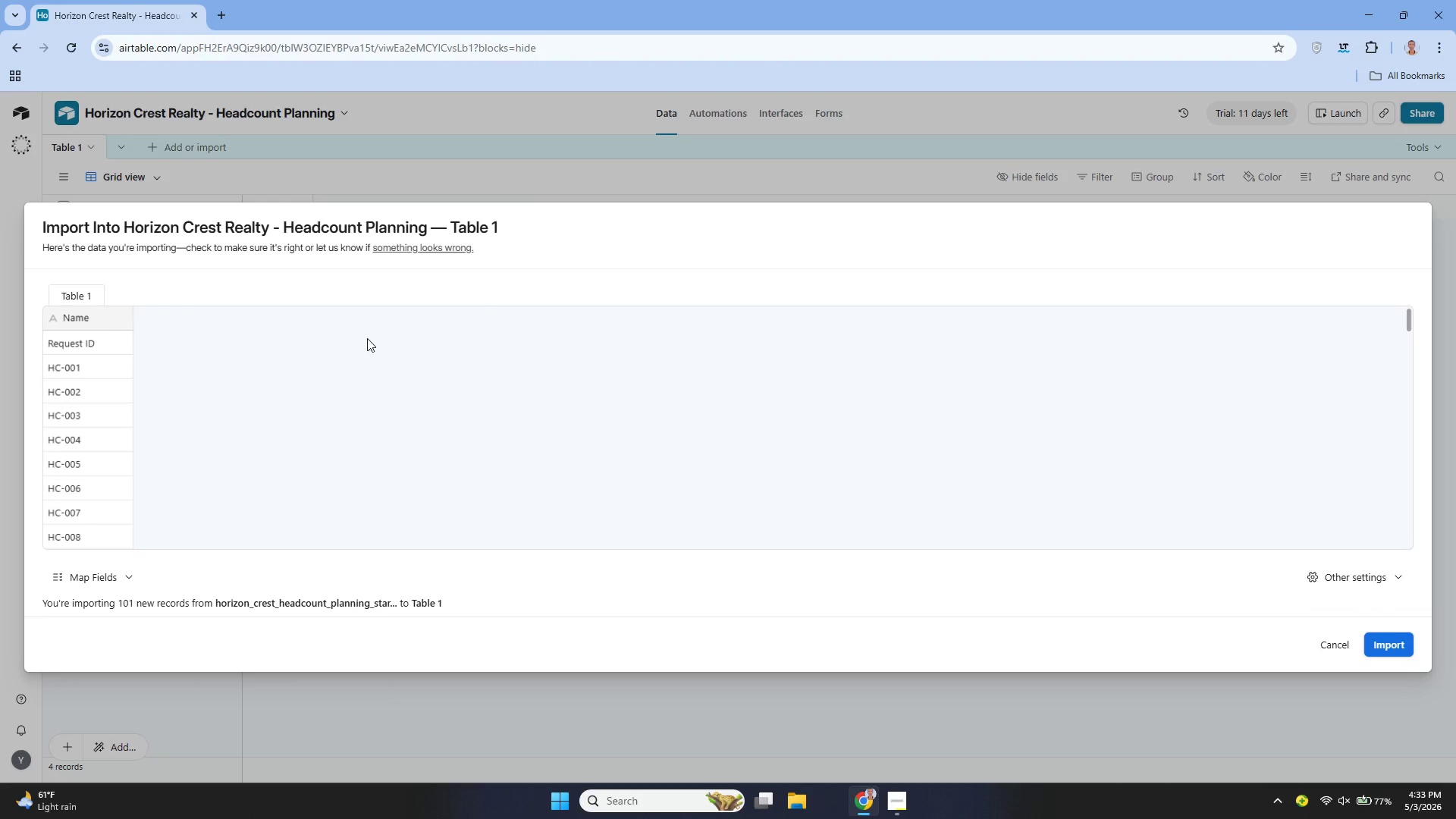 
wait(11.56)
 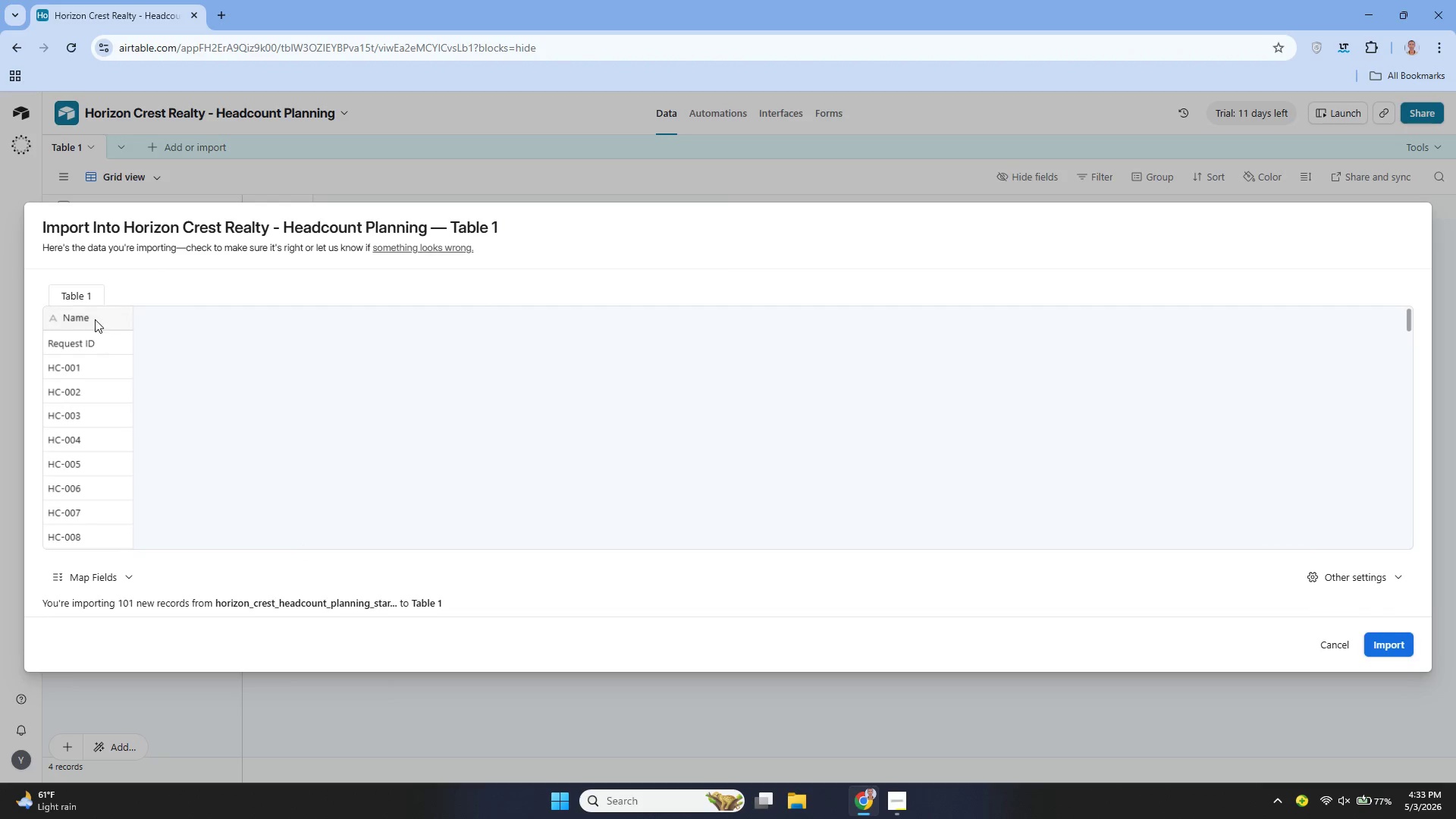 
left_click([93, 322])
 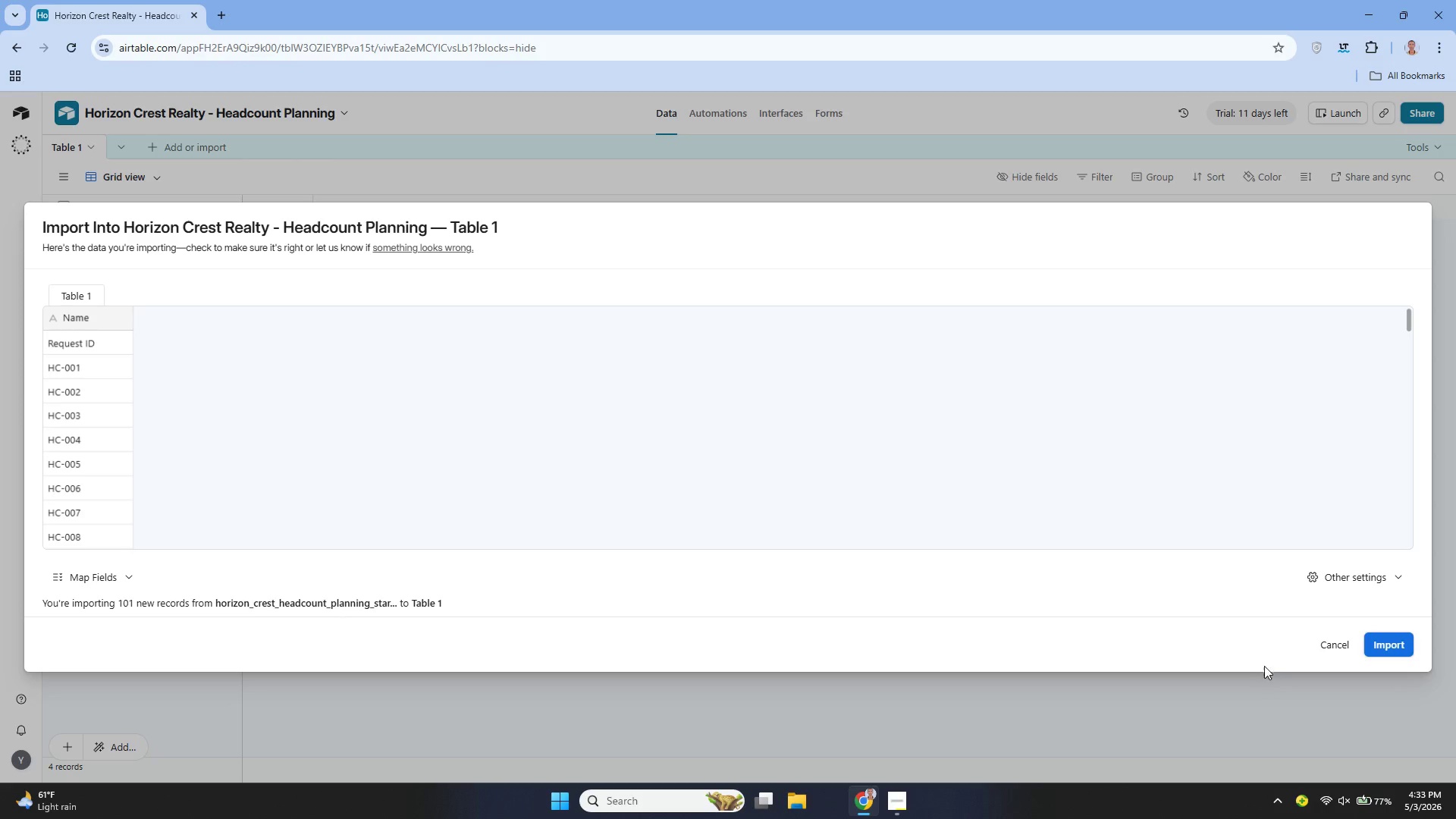 
scroll: coordinate [99, 367], scroll_direction: none, amount: 0.0
 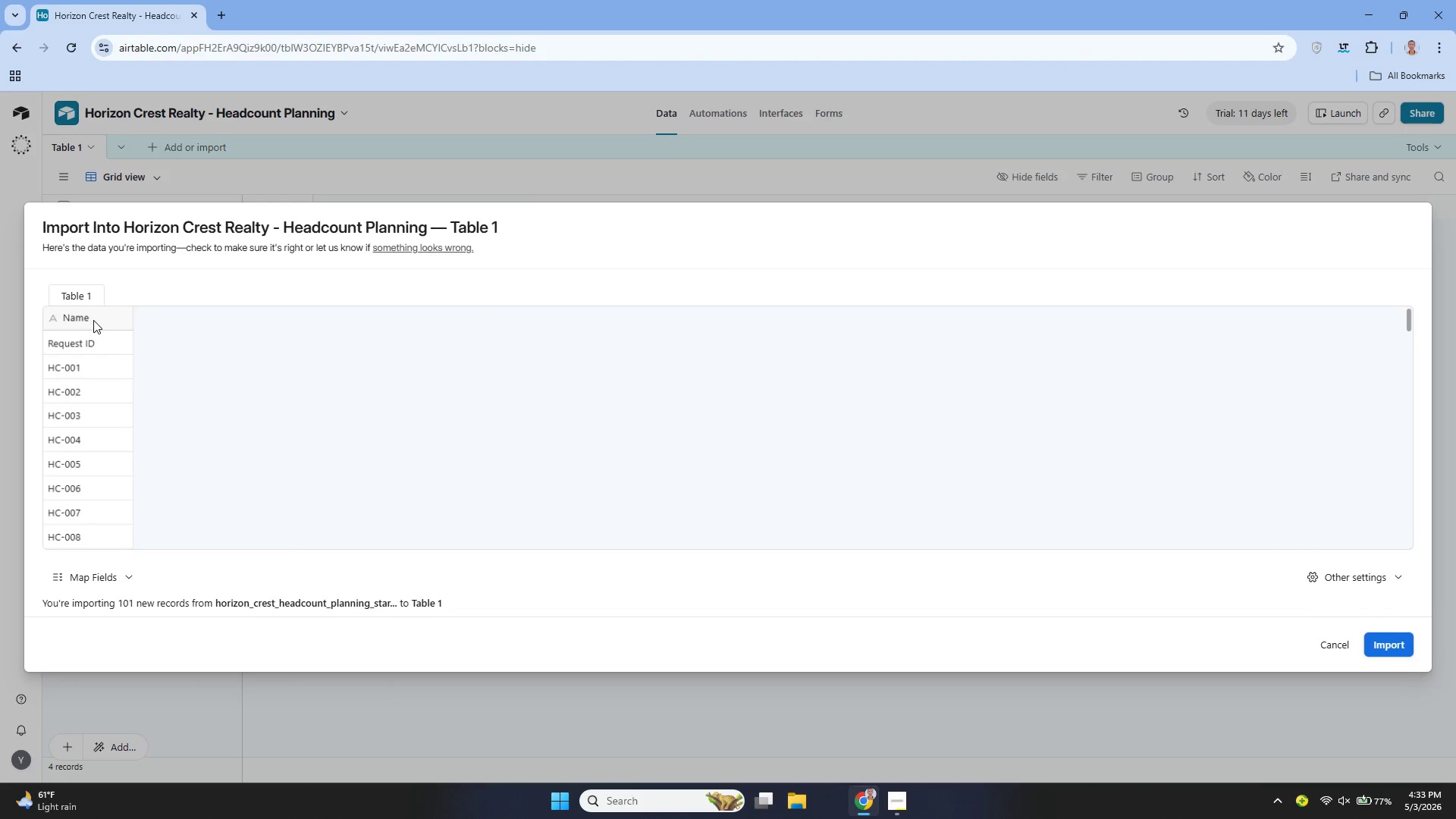 
left_click([1321, 646])
 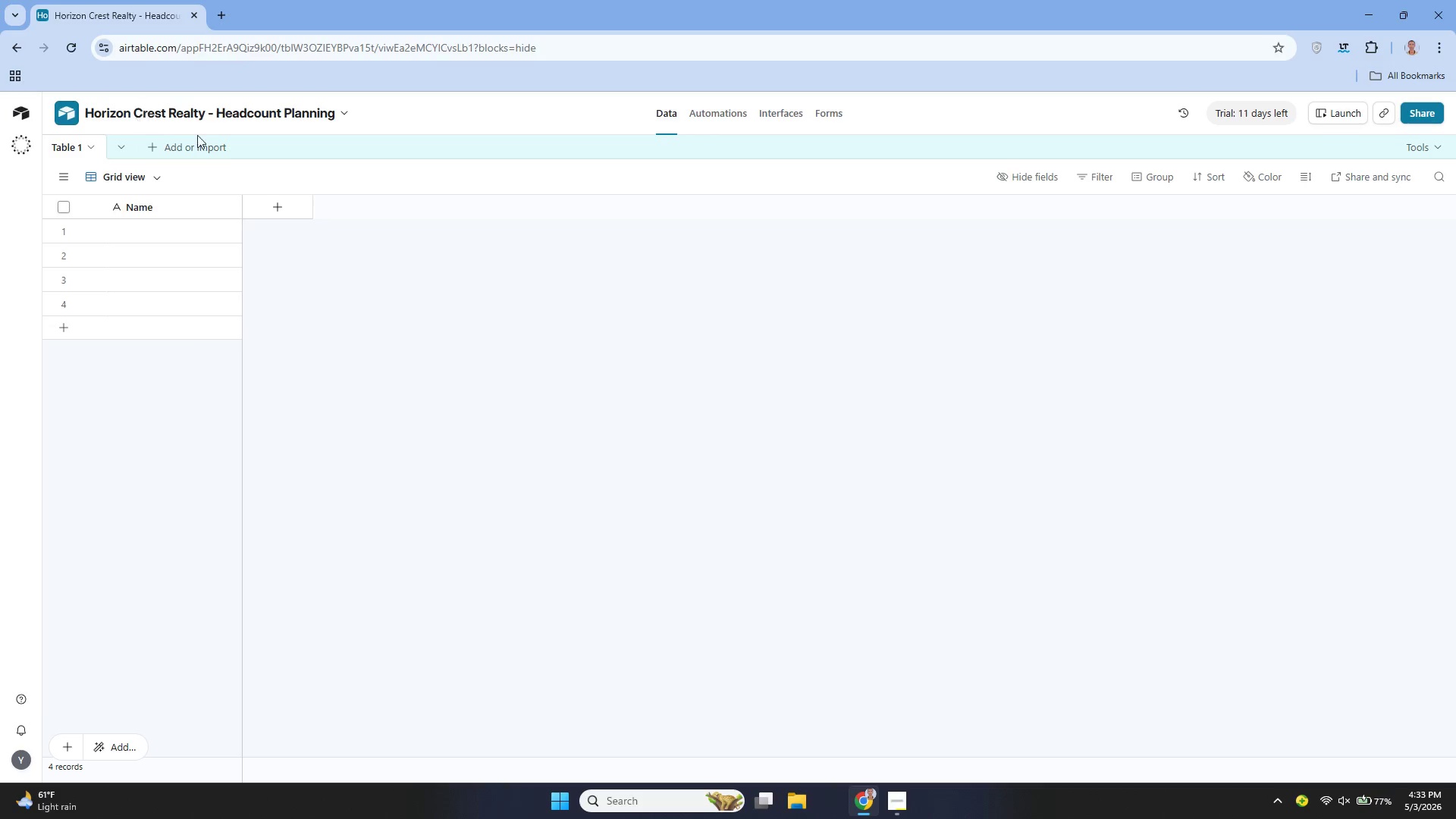 
left_click([195, 141])
 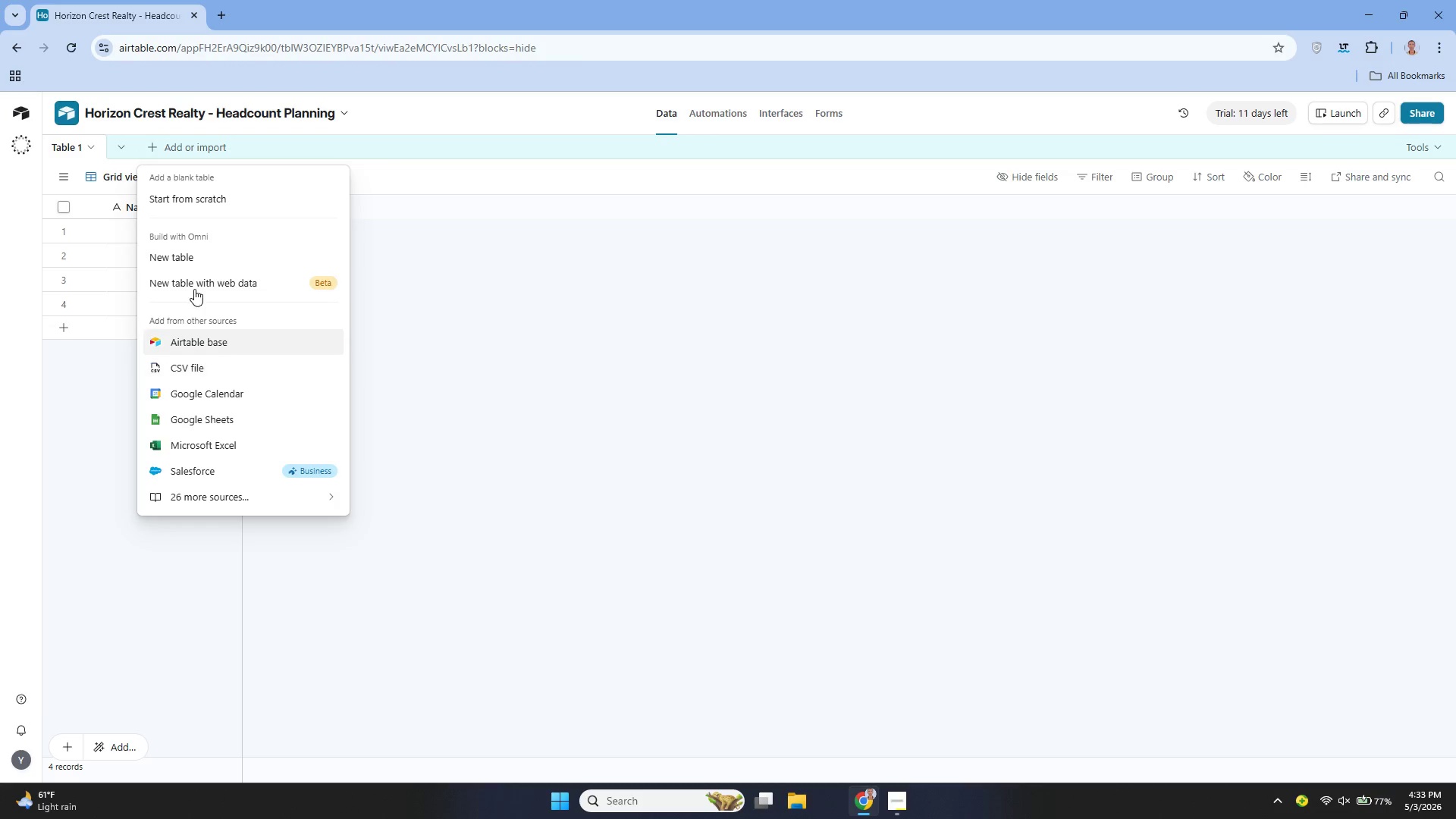 
left_click_drag(start_coordinate=[501, 330], to_coordinate=[490, 325])
 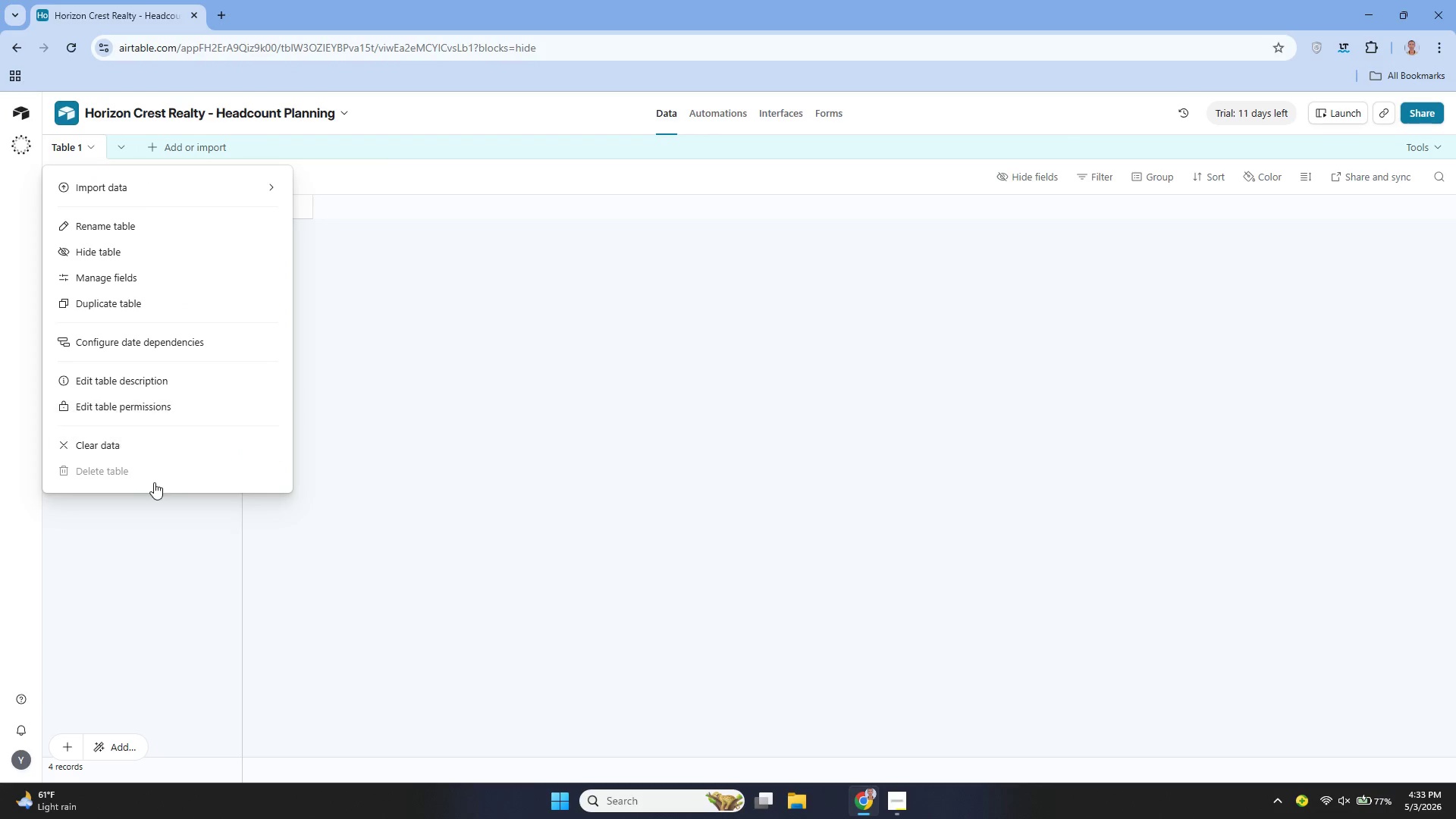 
wait(10.84)
 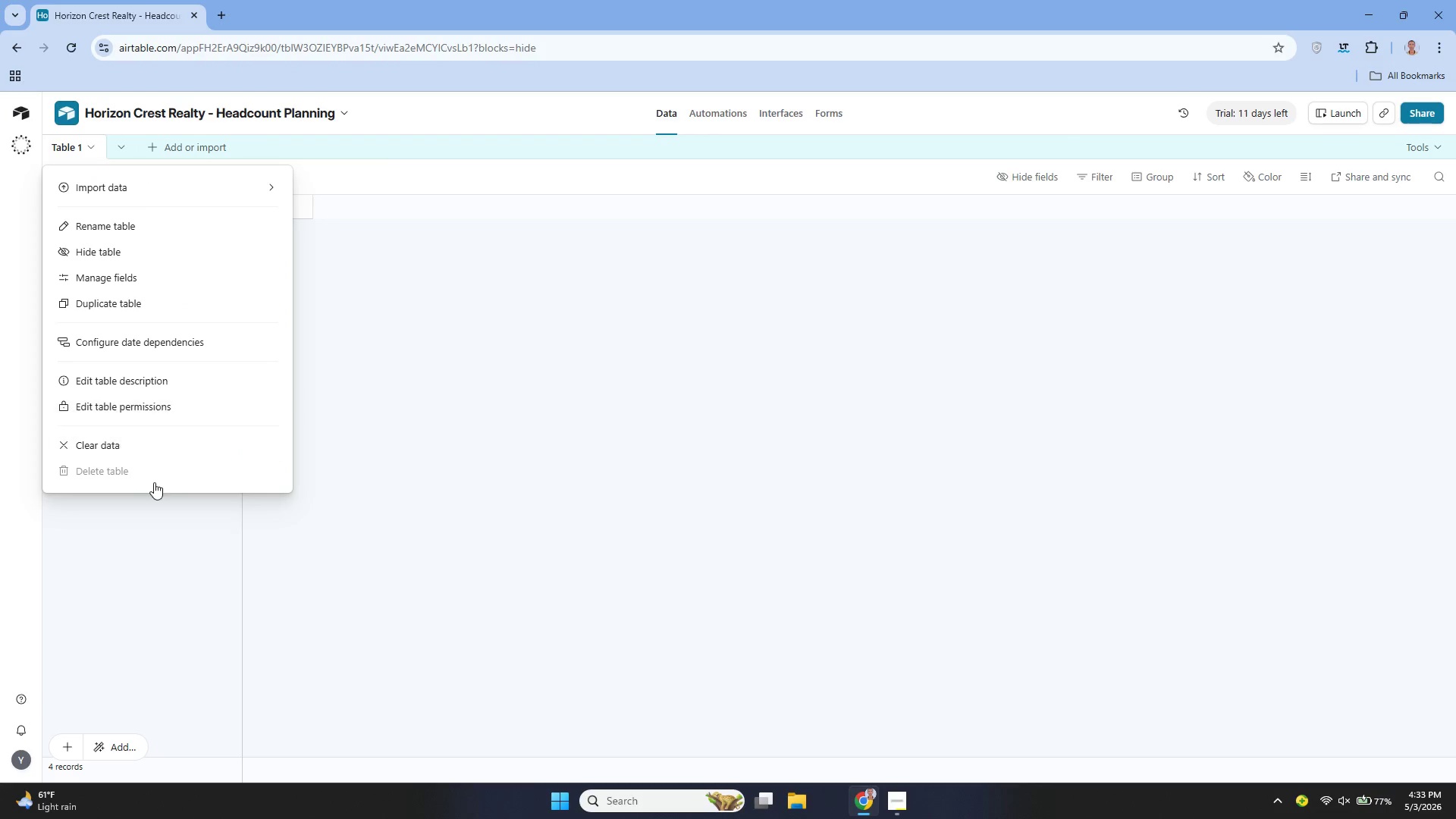 
left_click([168, 148])
 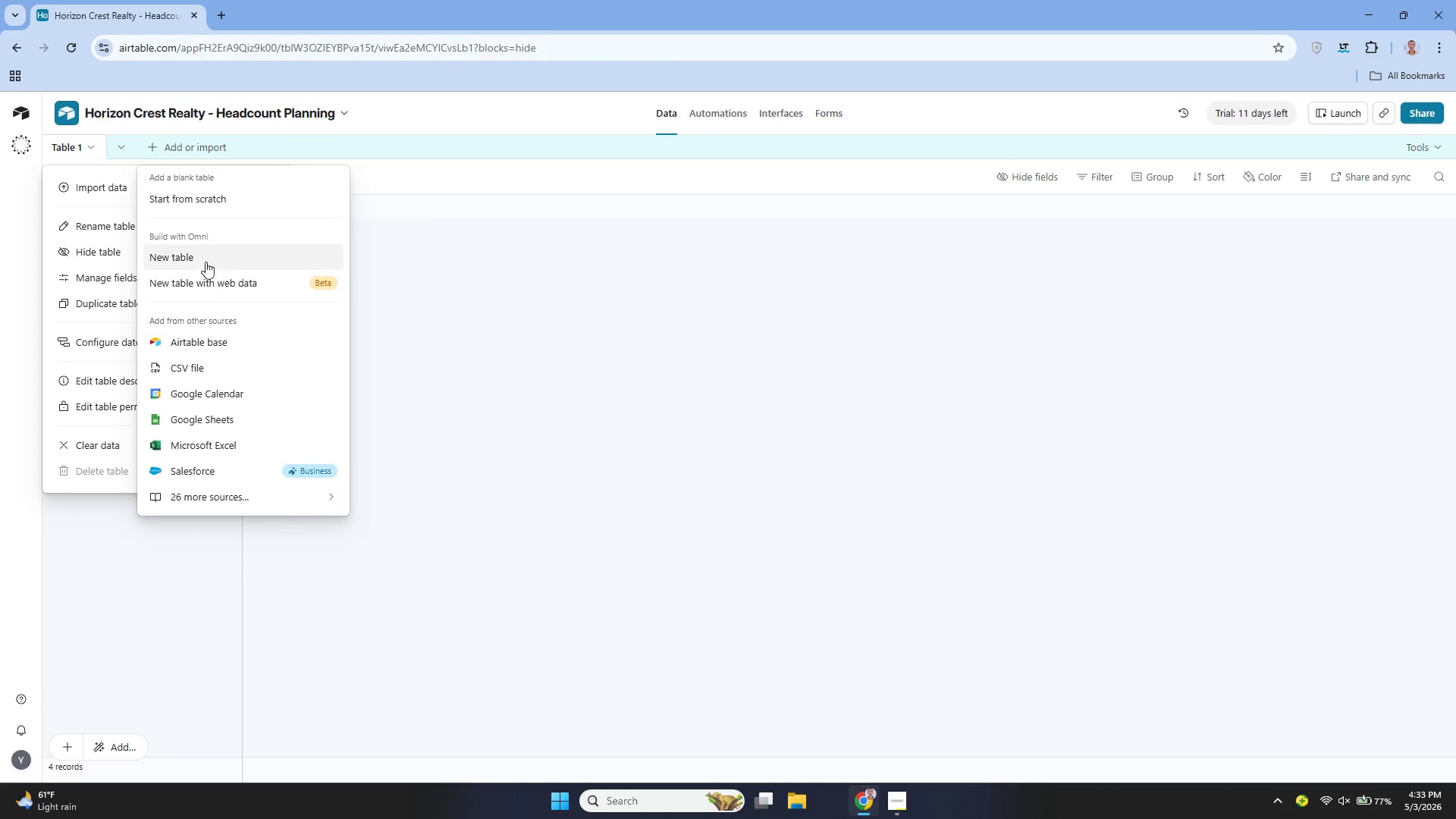 
left_click([232, 359])
 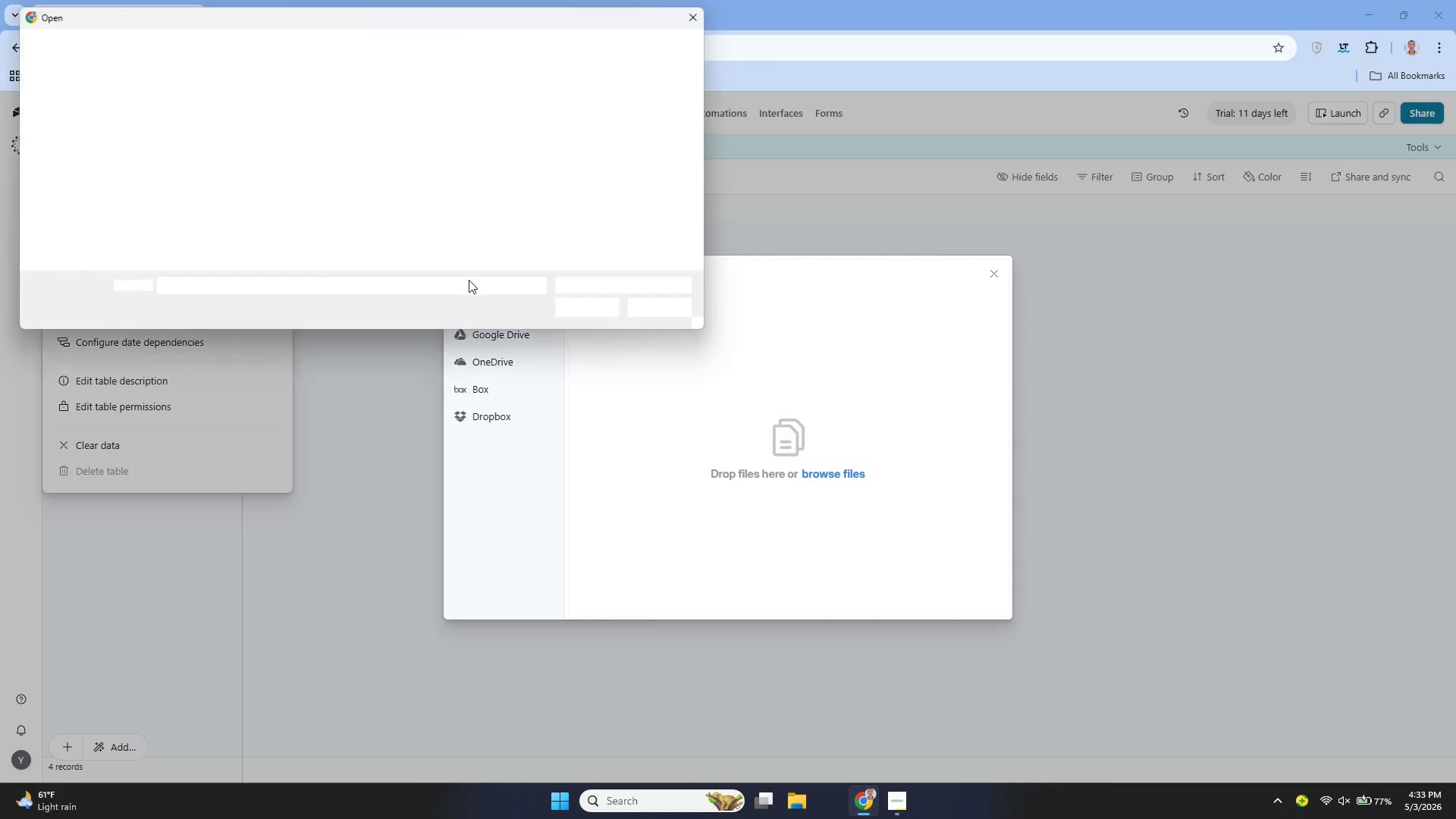 
left_click([247, 150])
 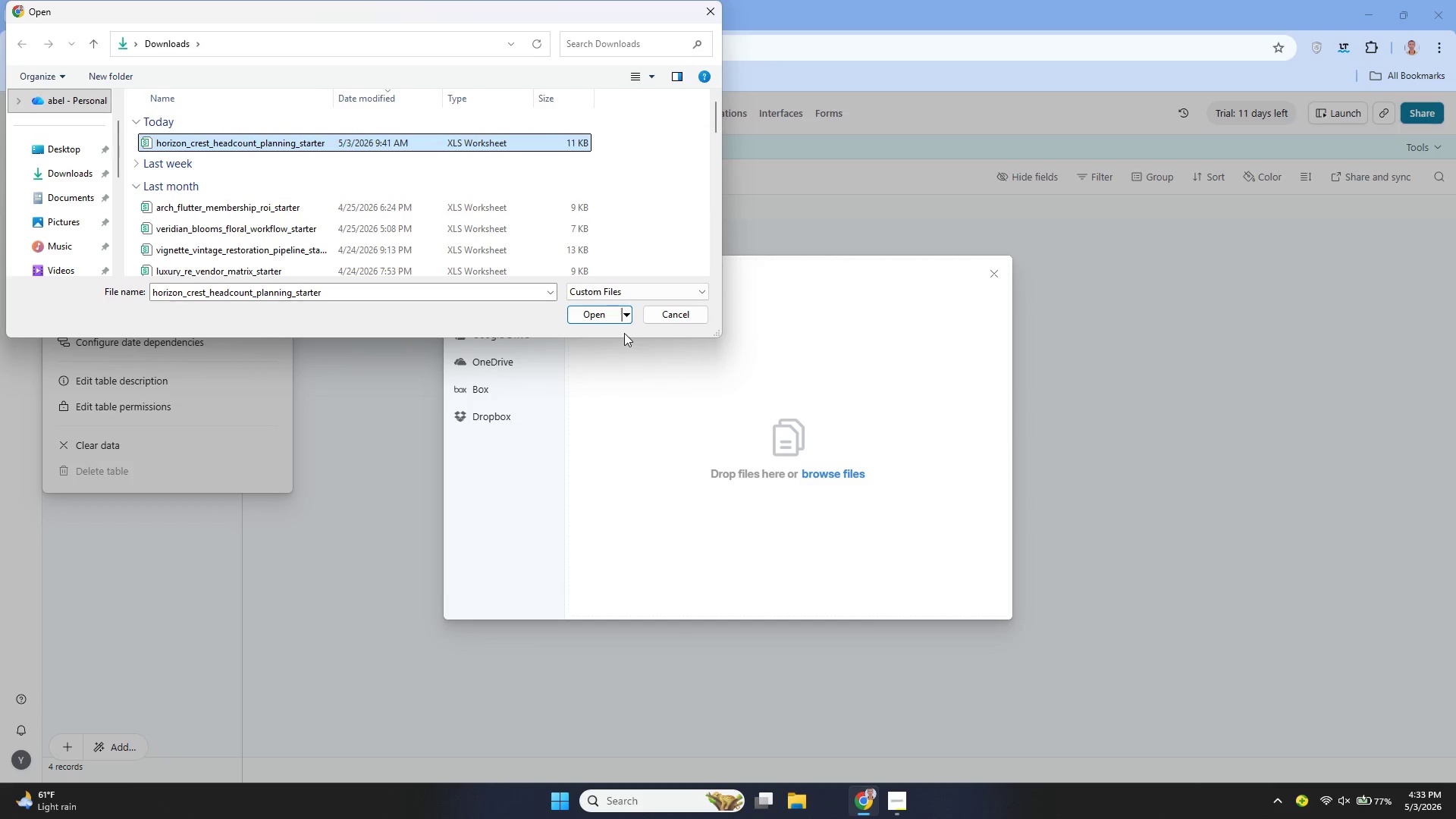 
left_click([596, 316])
 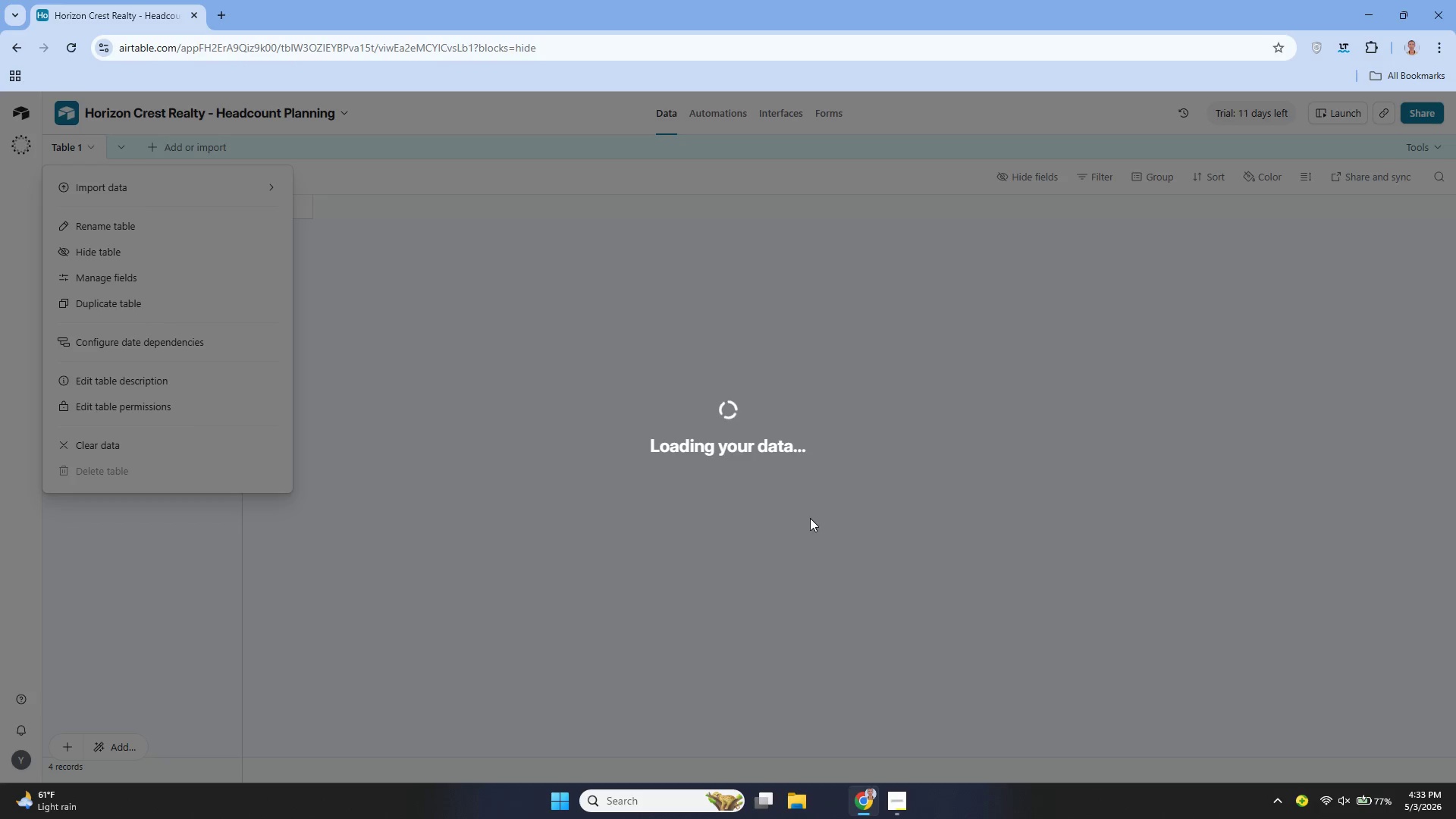 
wait(19.02)
 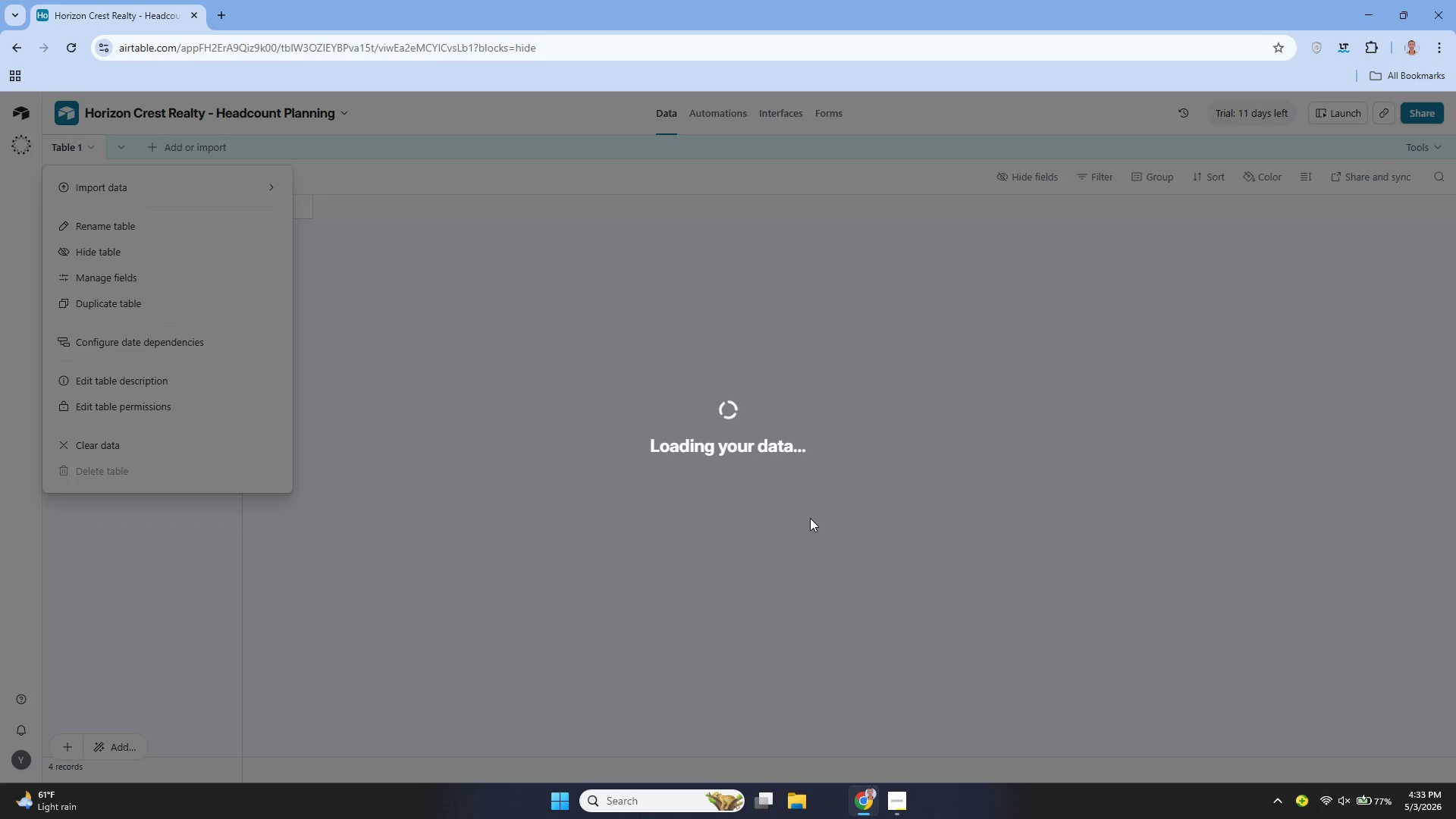 
left_click([845, 488])
 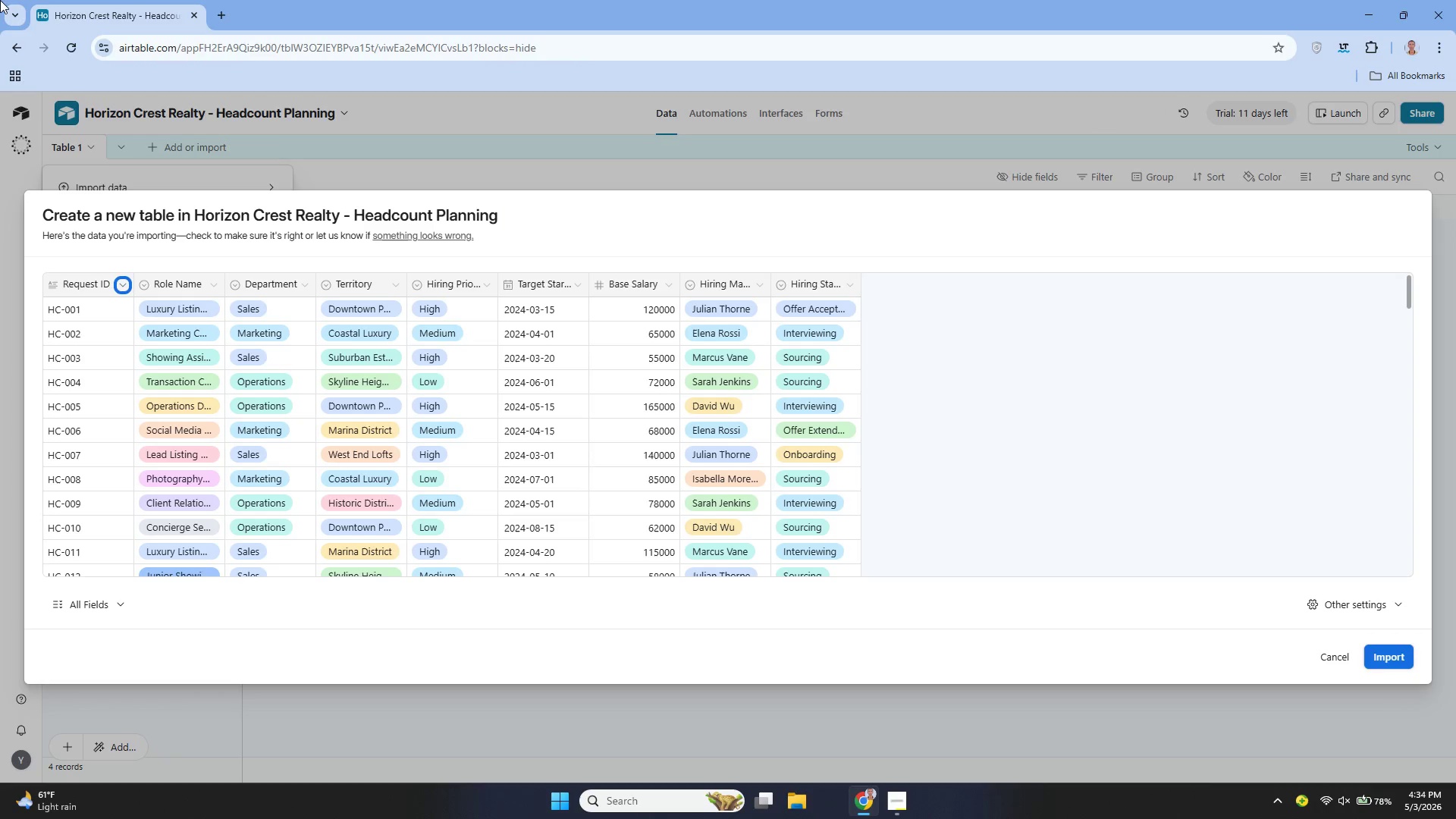 
wait(10.3)
 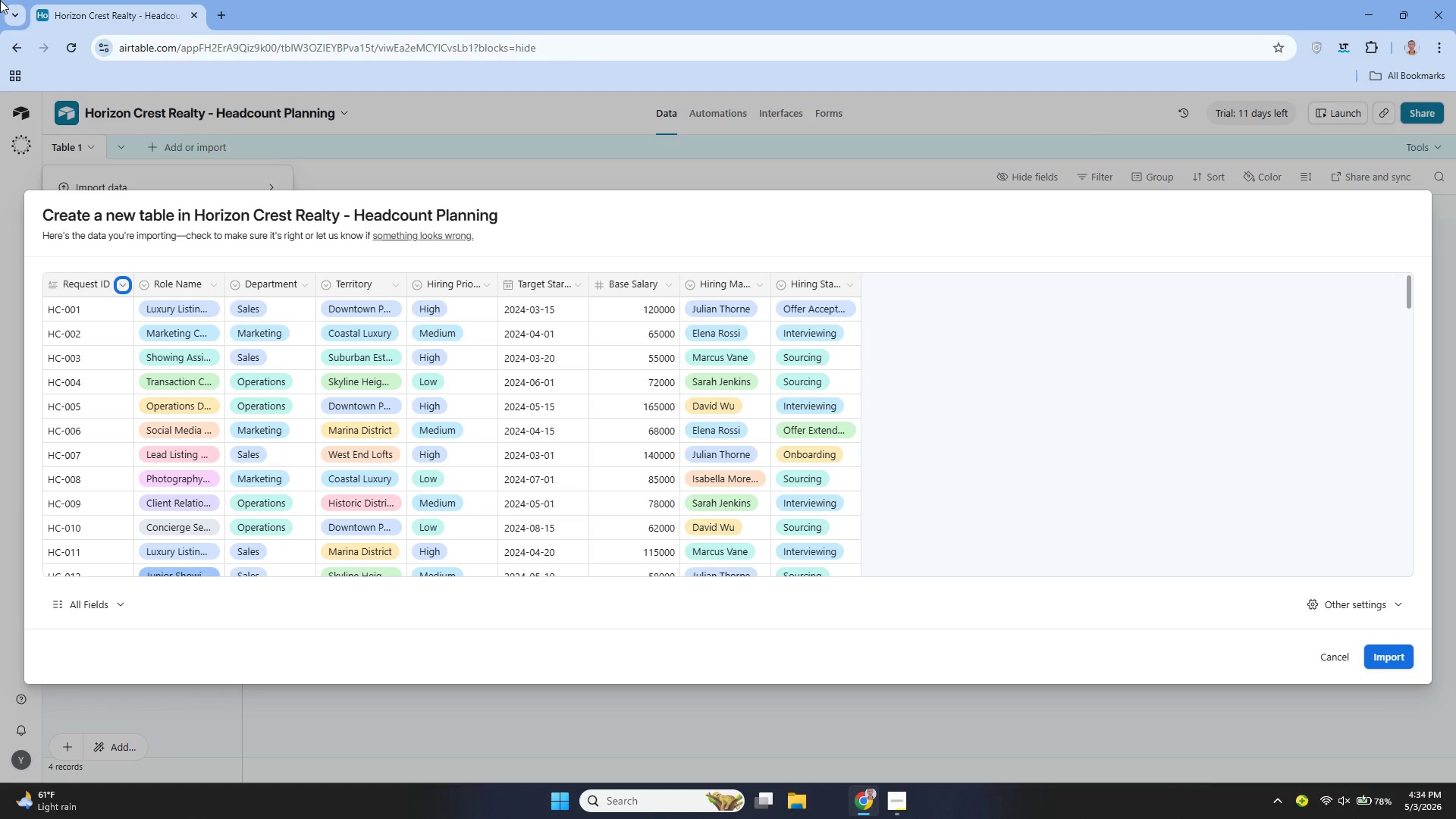 
left_click([1399, 654])
 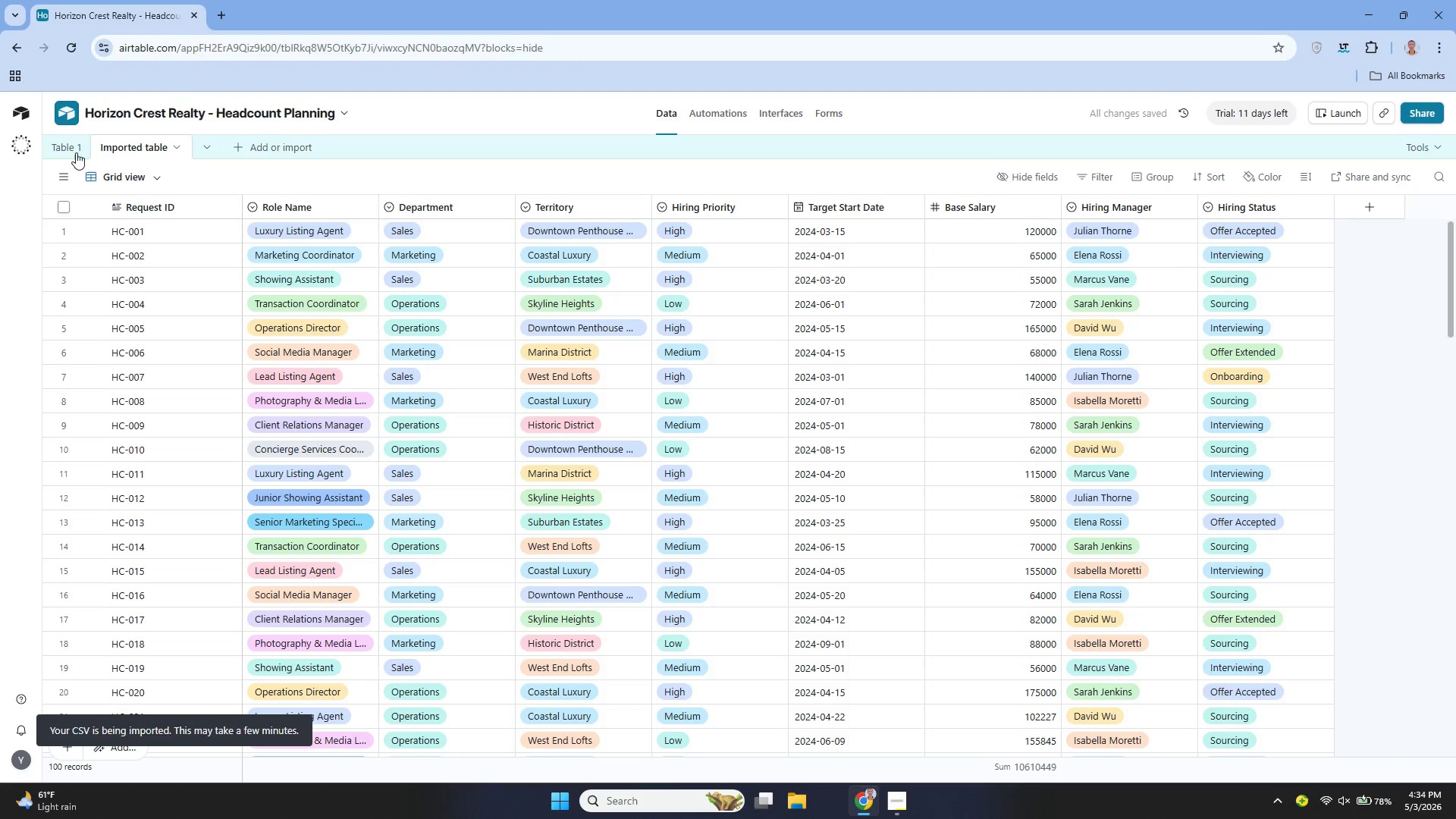 
wait(5.88)
 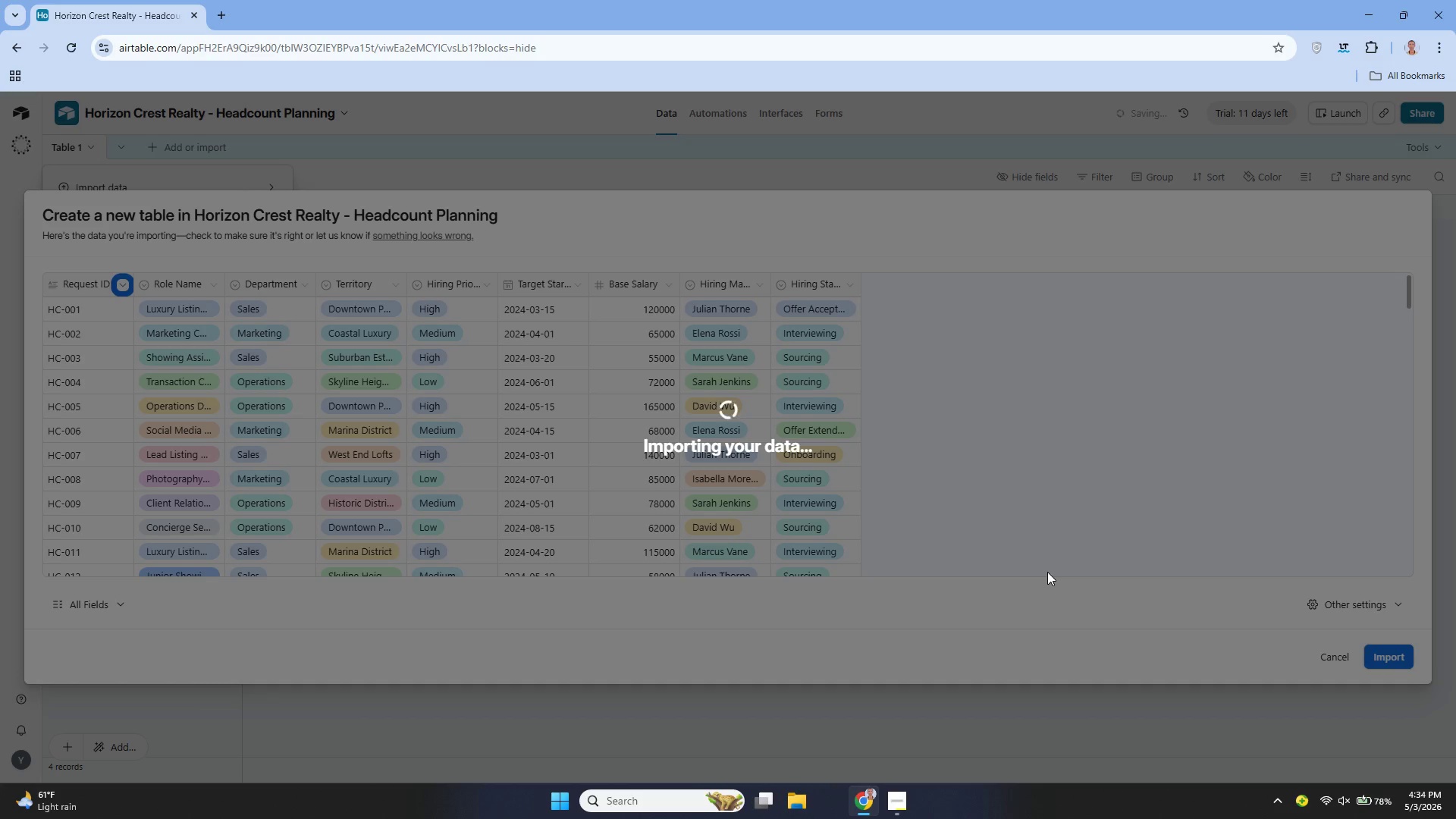 
right_click([78, 146])
 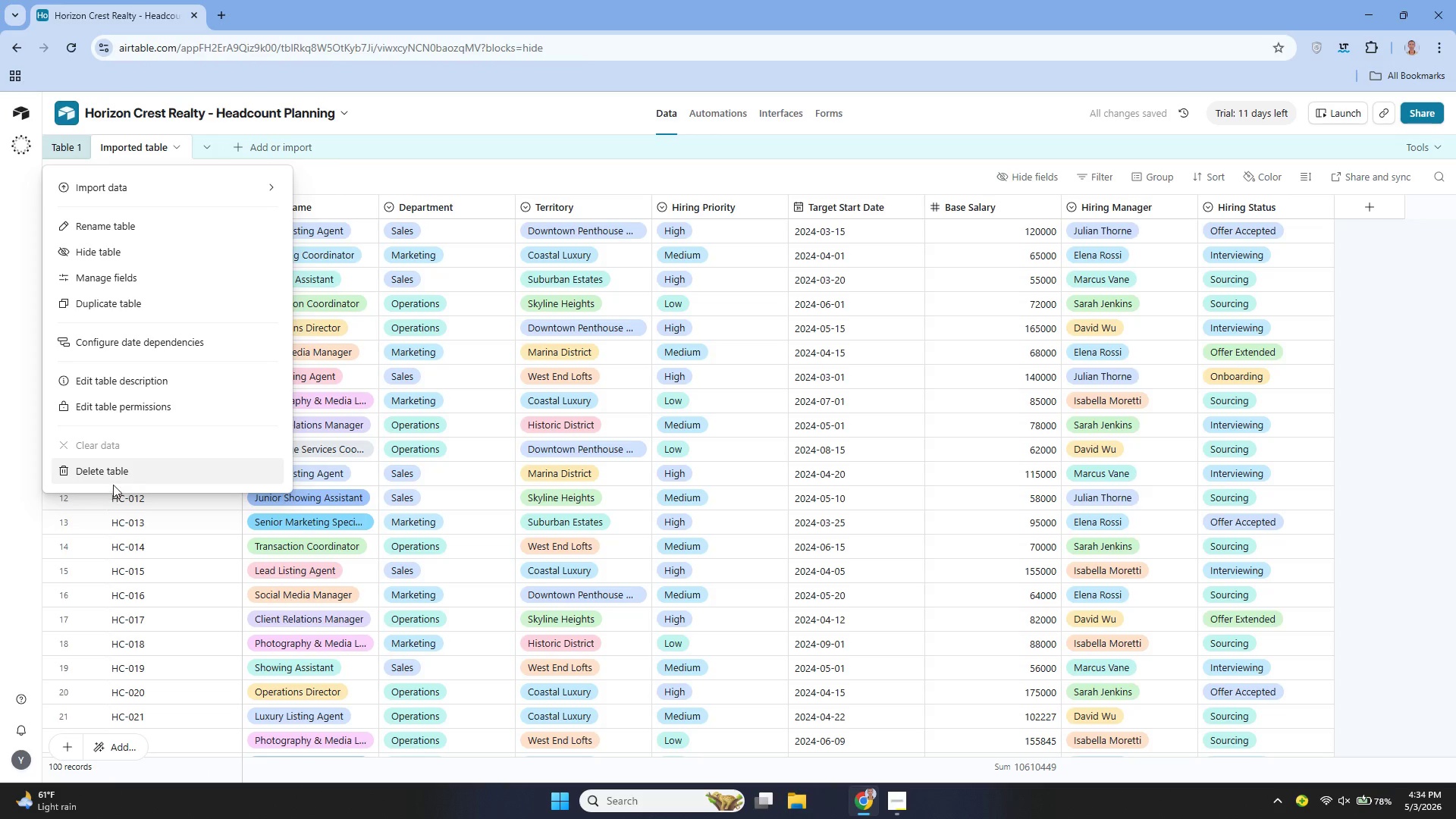 
left_click([112, 469])
 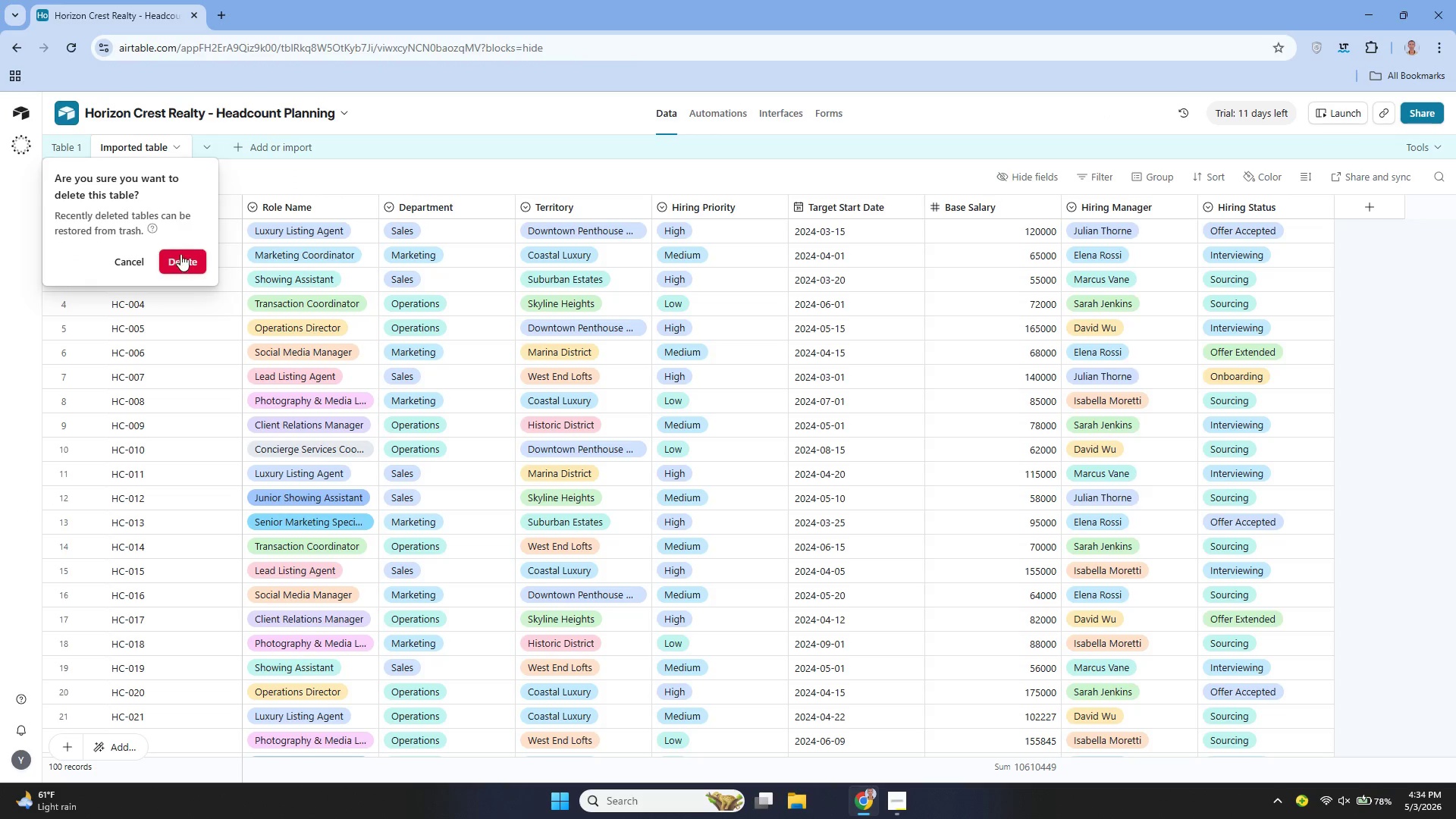 
left_click([200, 256])
 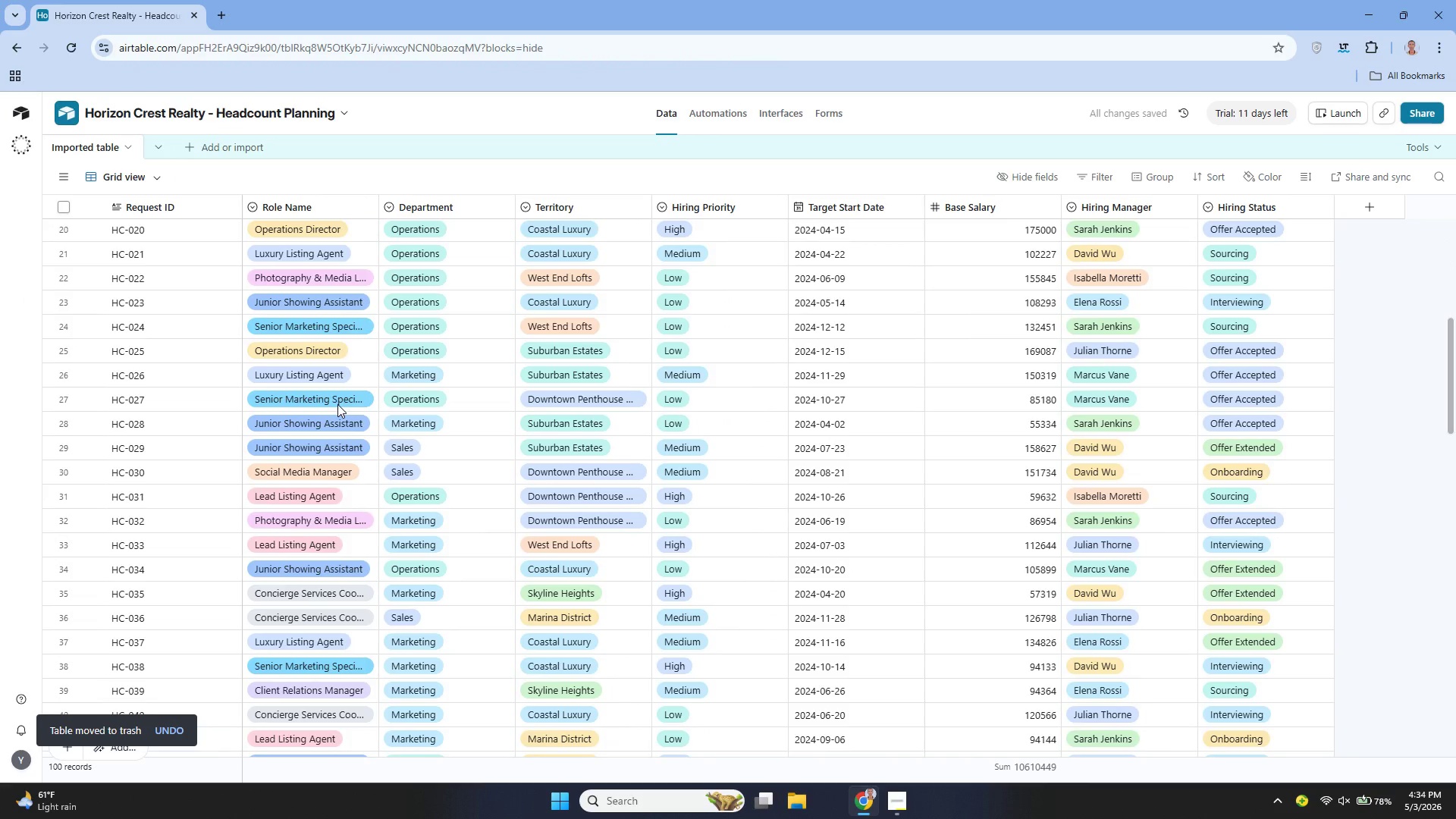 
wait(6.86)
 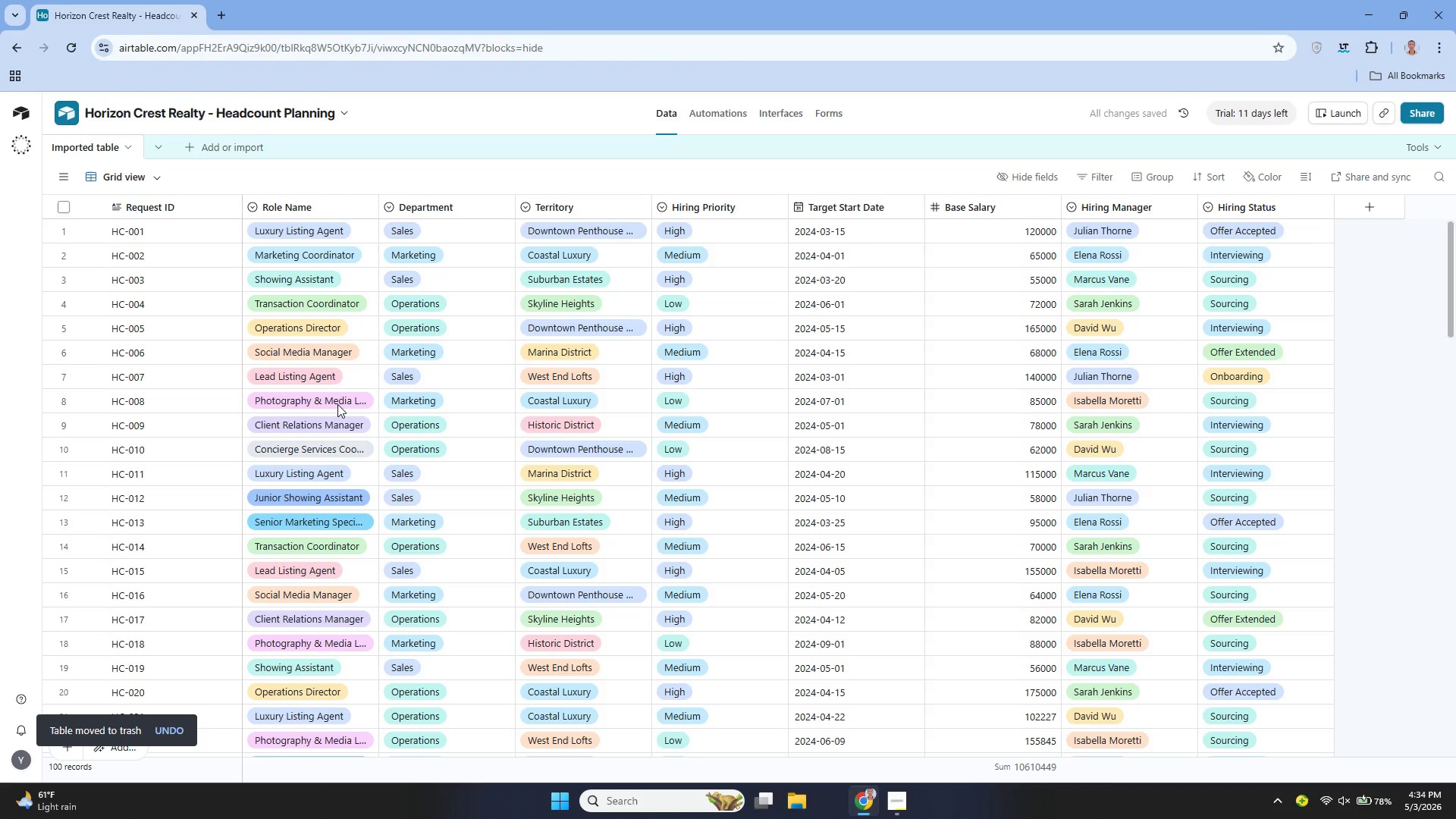 
left_click([124, 149])
 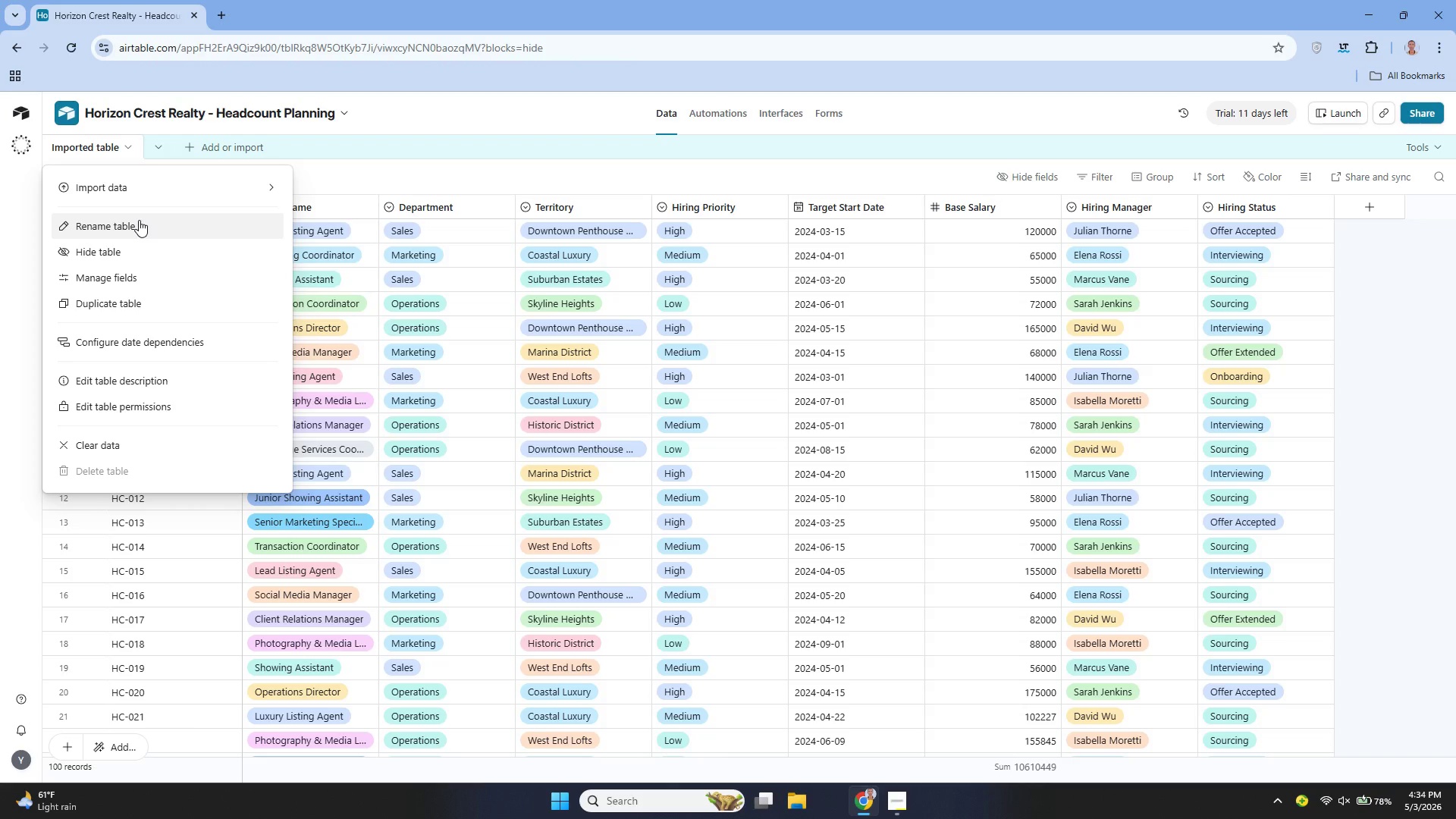 
wait(5.66)
 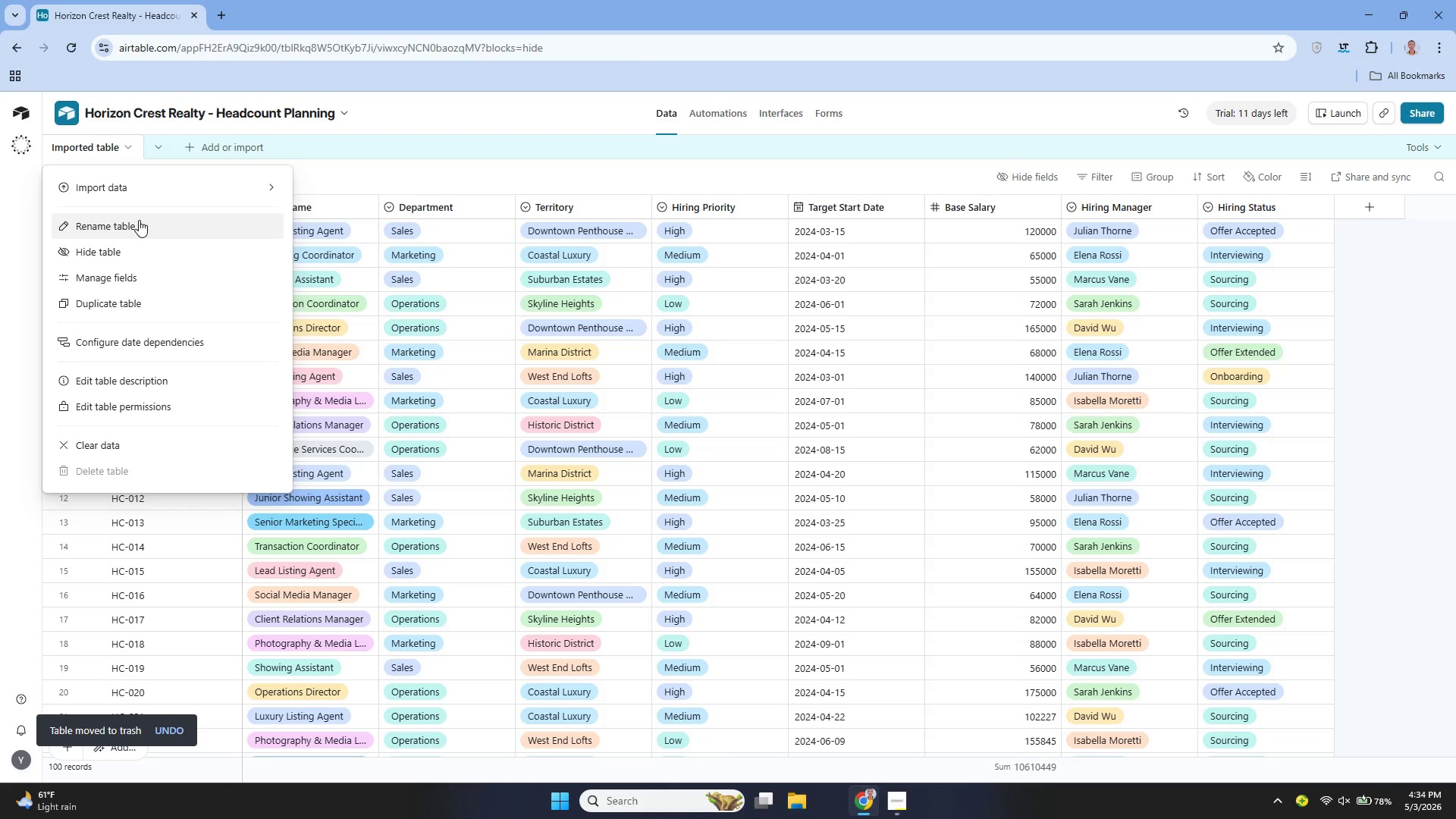 
left_click([139, 220])
 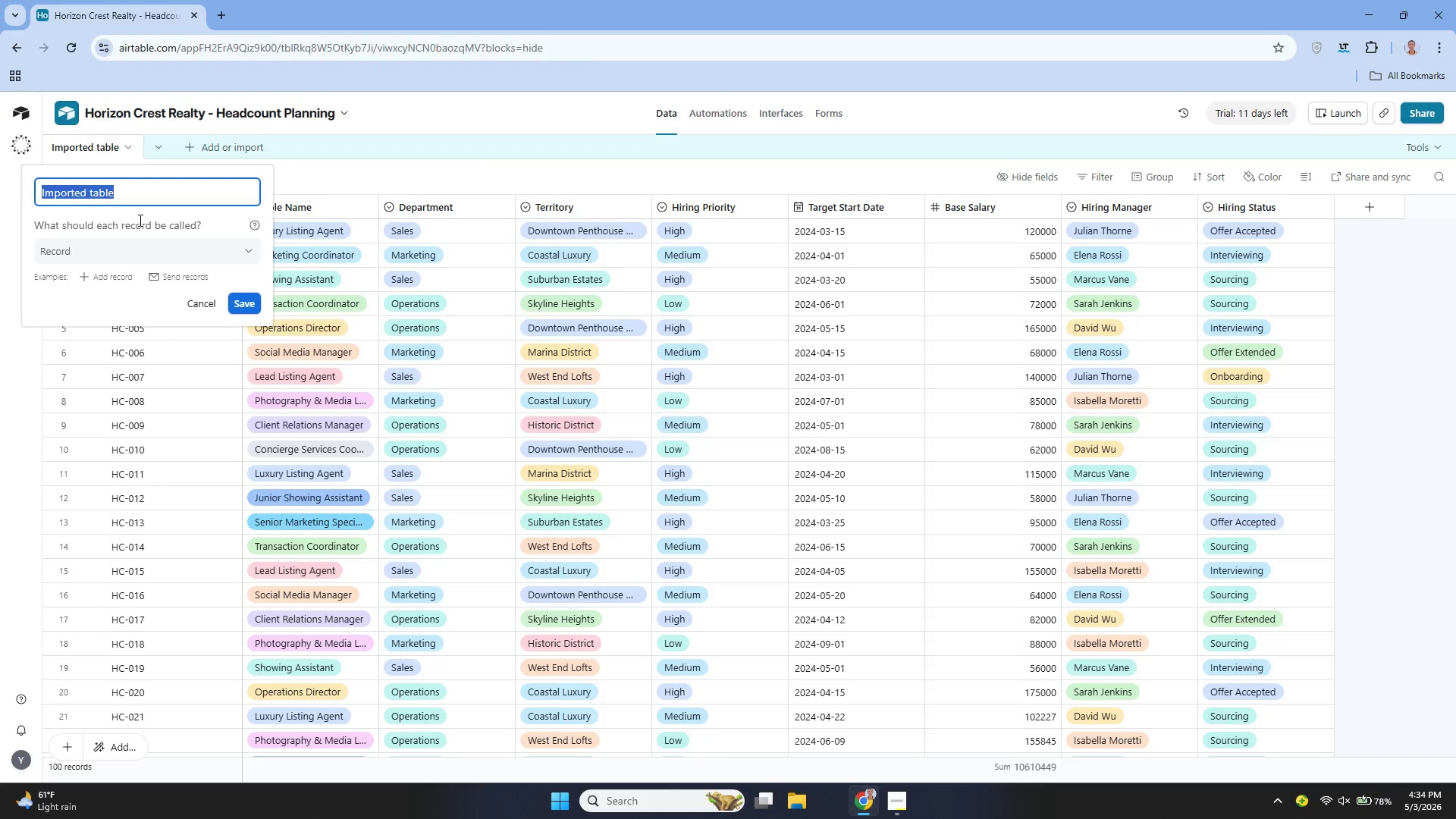 
wait(19.95)
 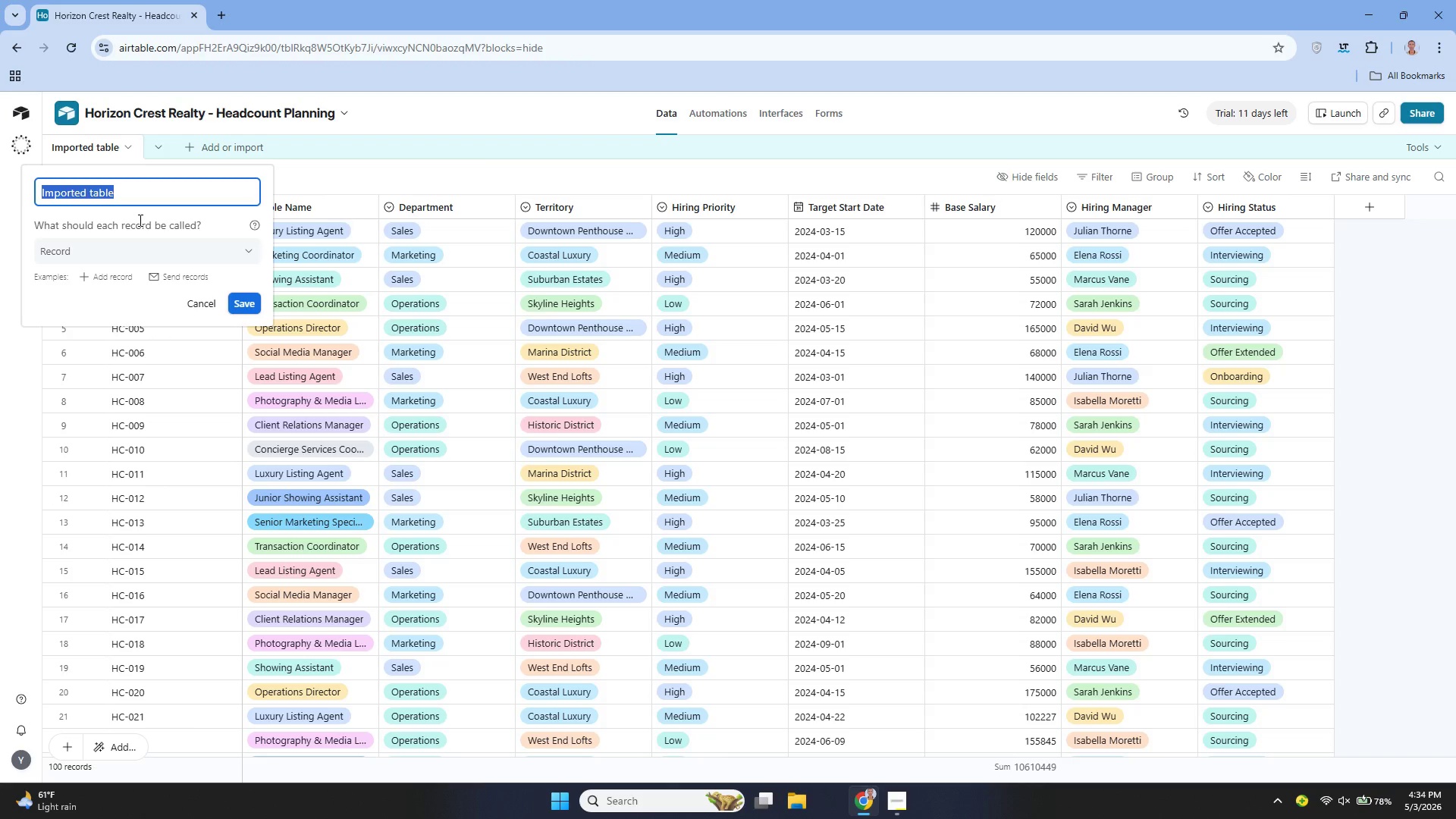 
key(Backspace)
type(Headcount Req)
 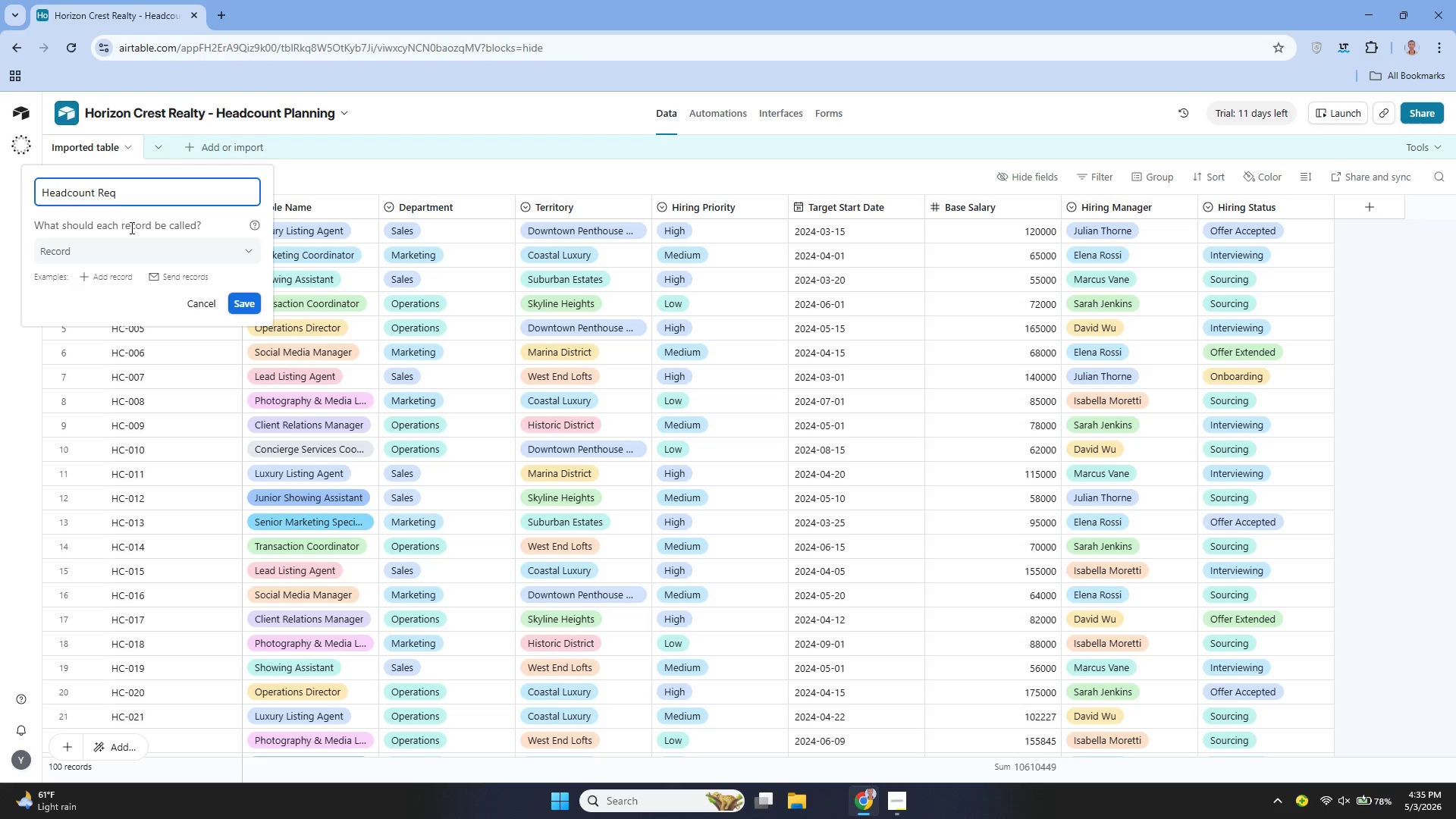 
wait(6.5)
 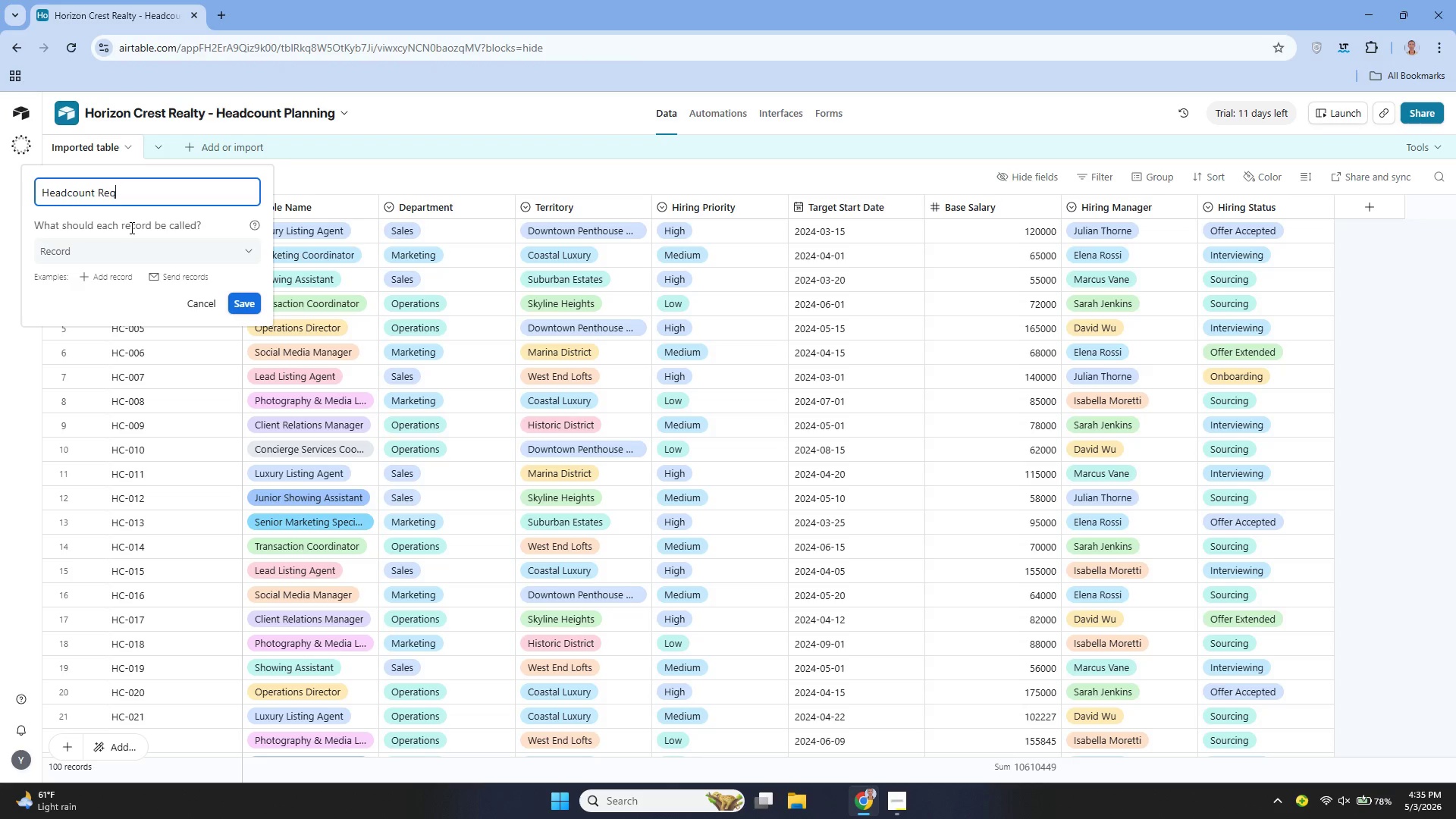 
type(utst)
 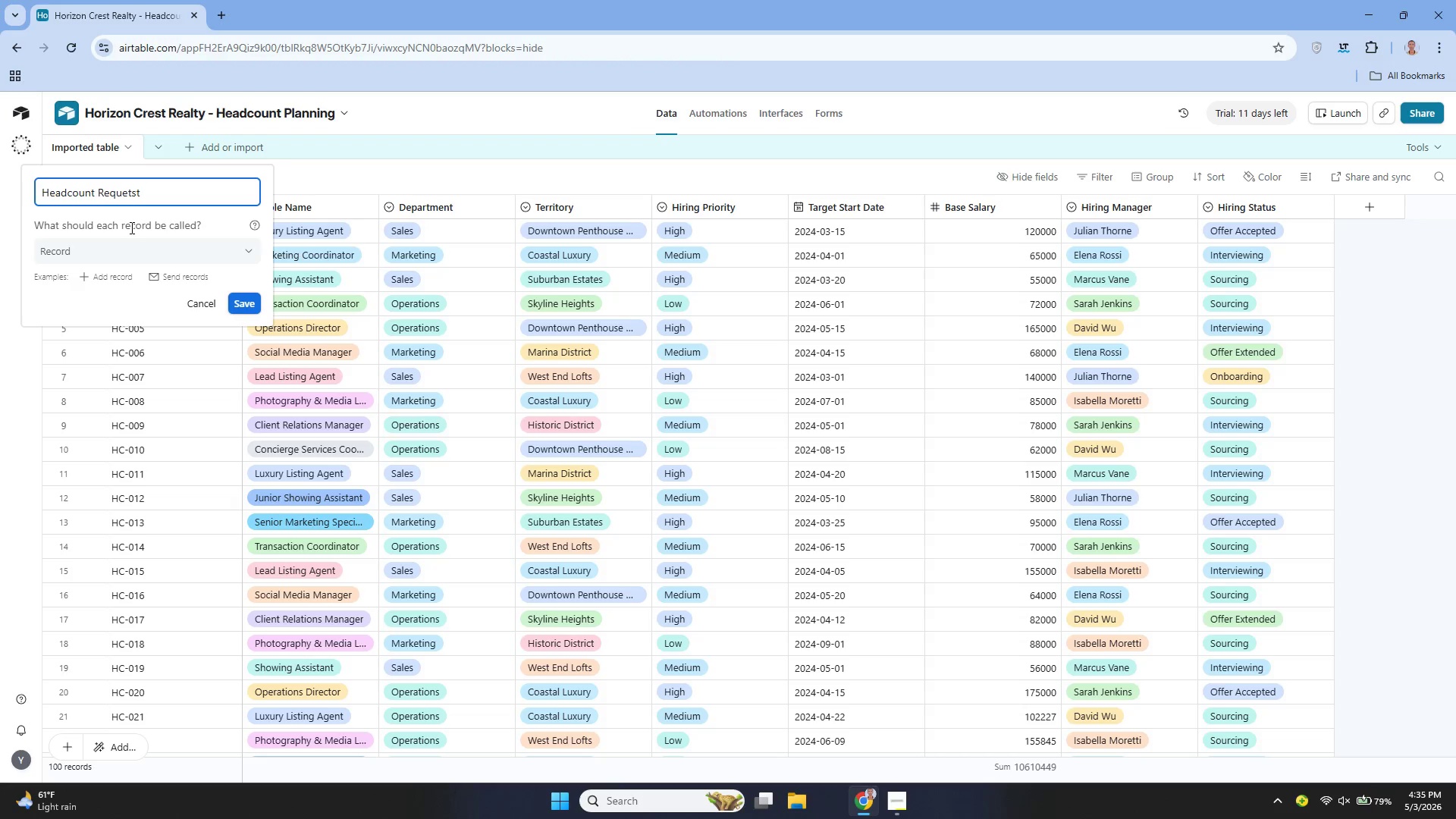 
hold_key(key=E, duration=0.36)
 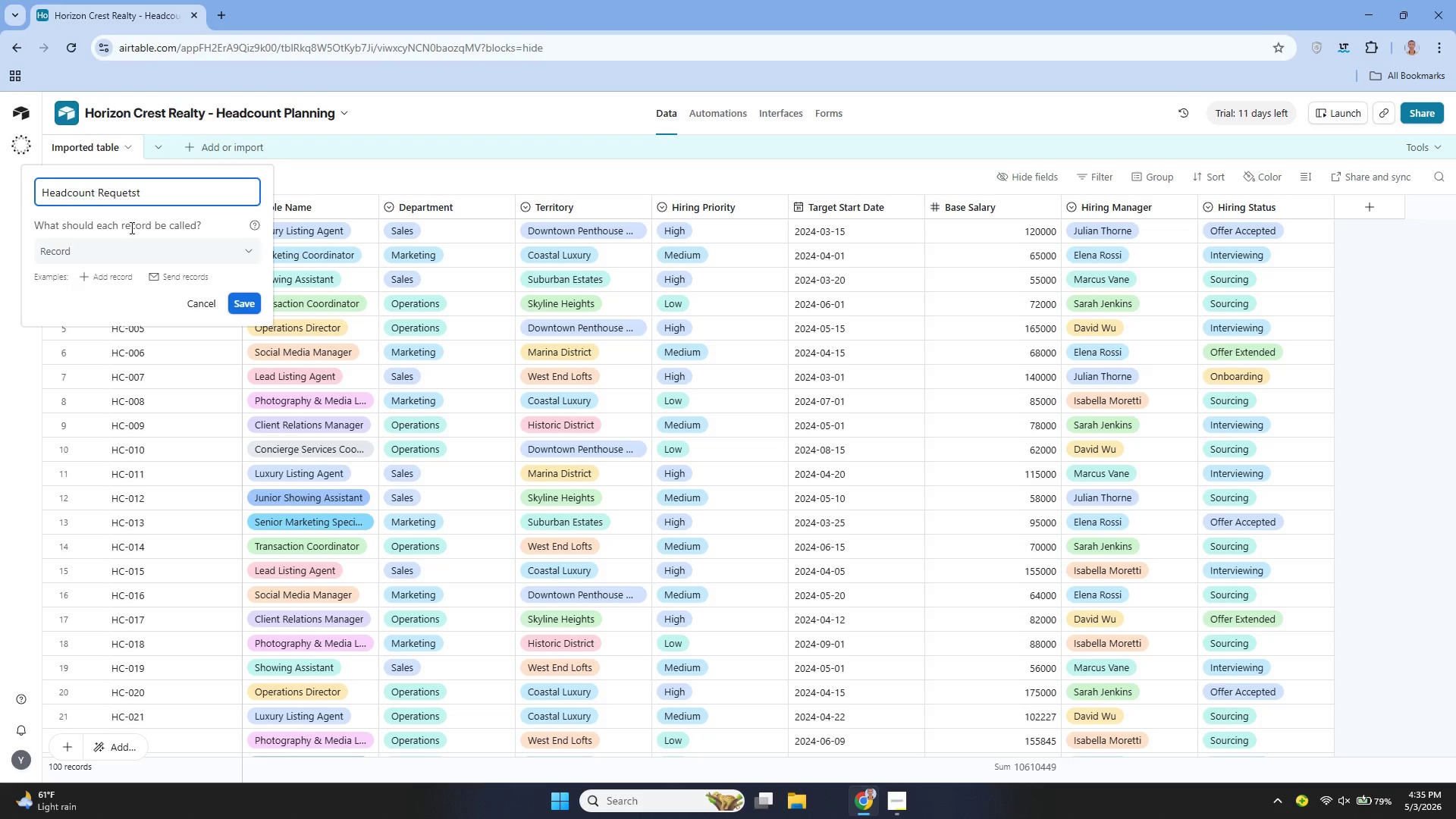 
key(Backspace)
 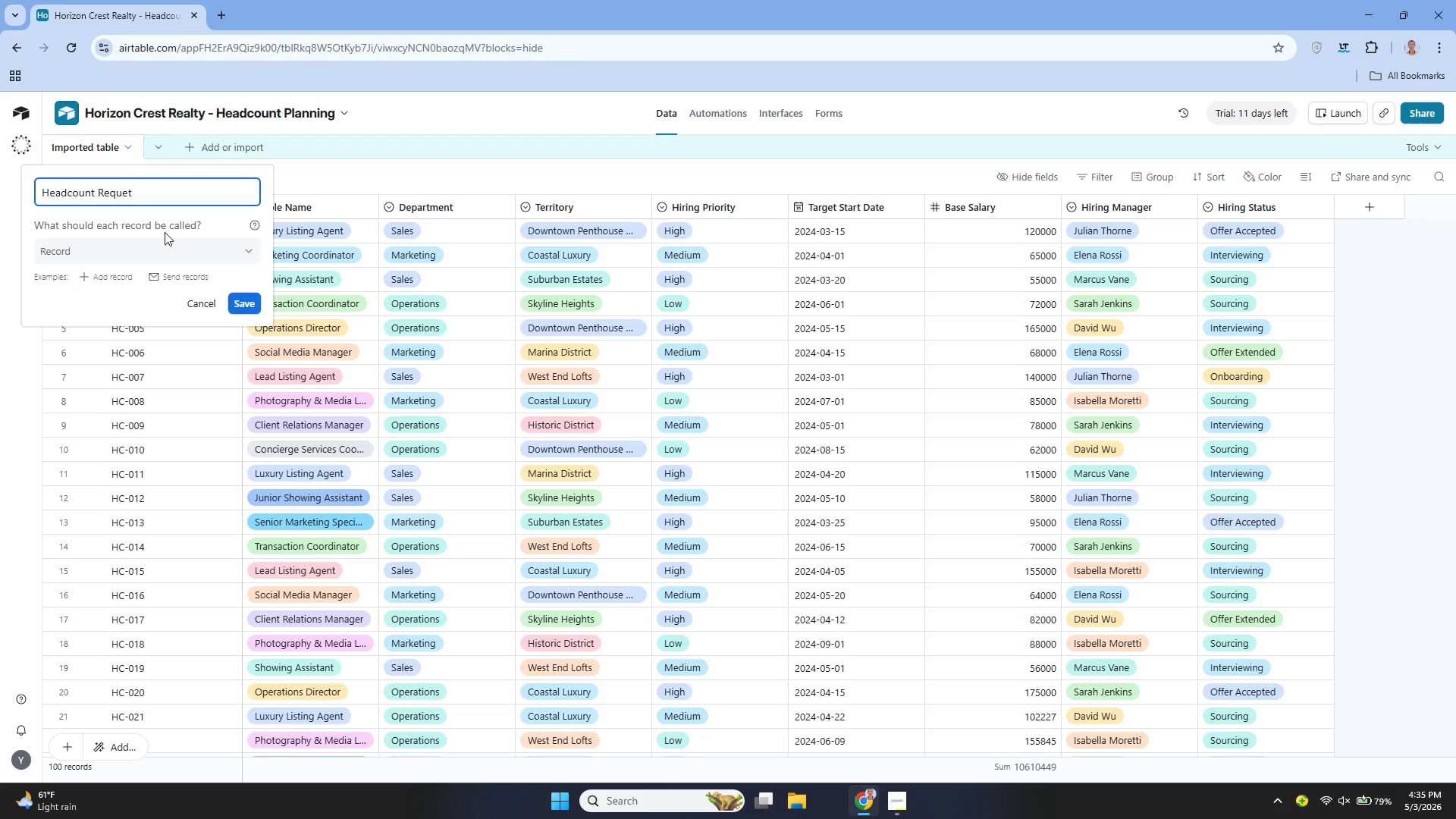 
key(Backspace)
 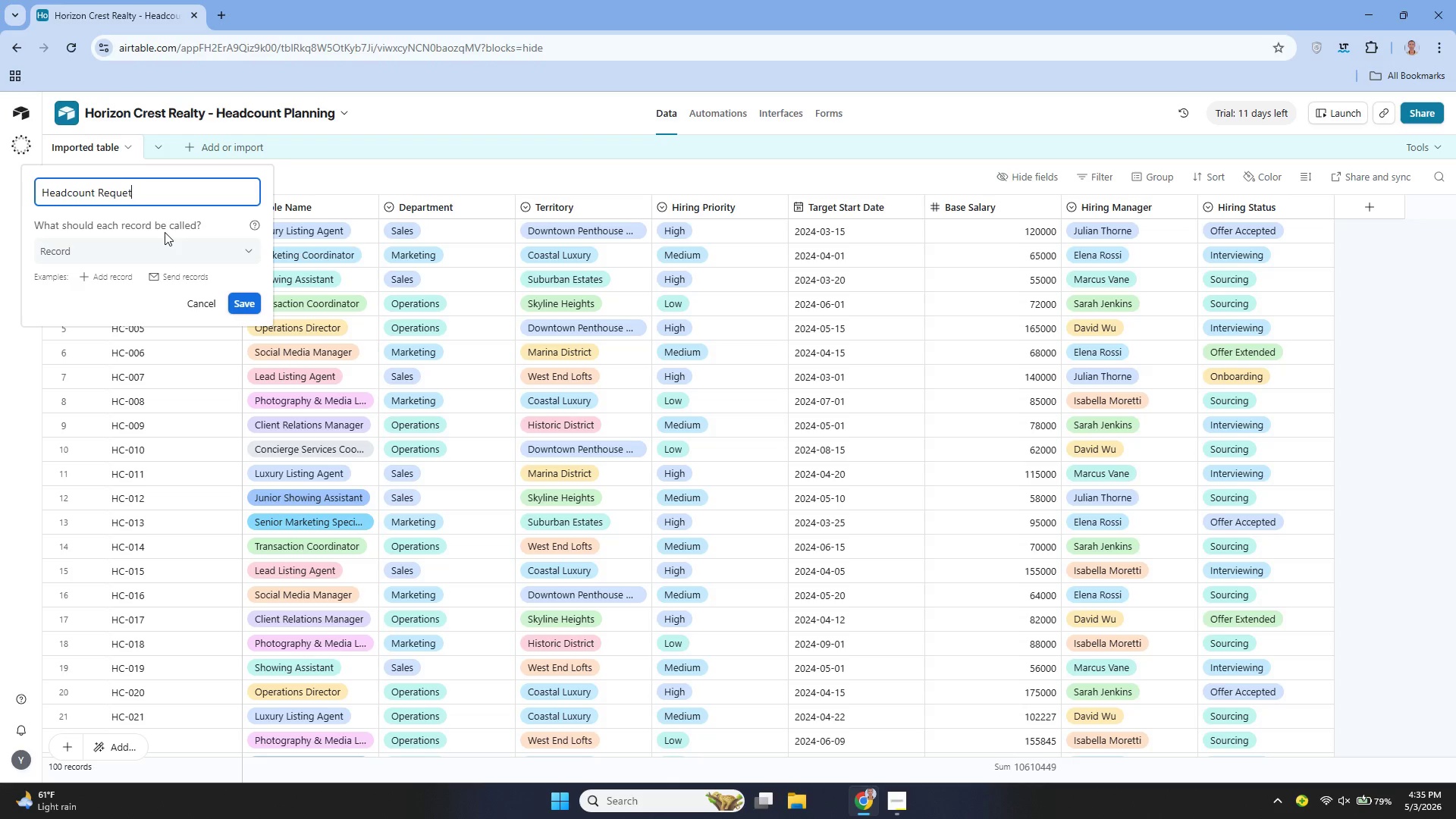 
key(Backspace)
 